 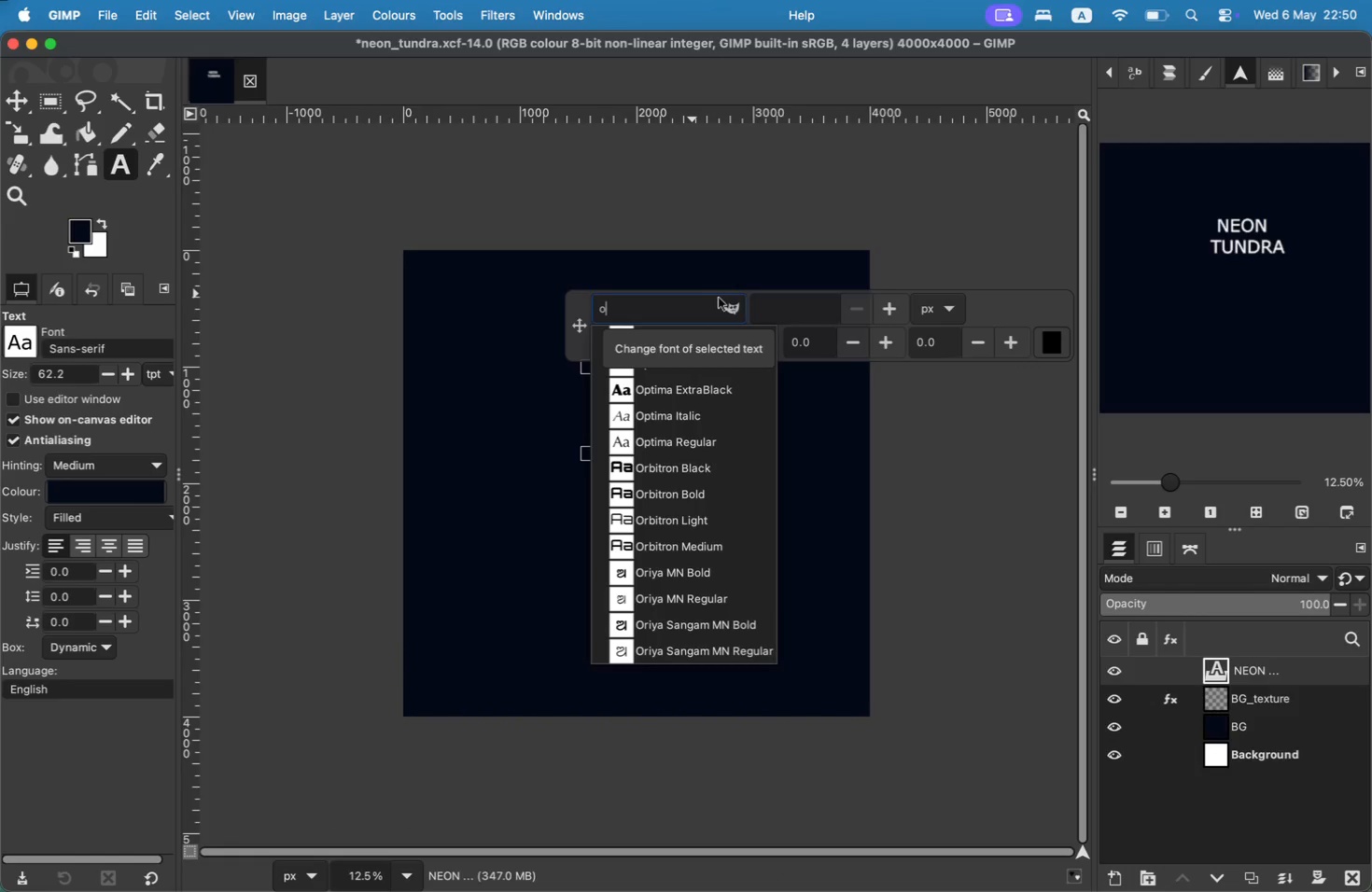 
left_click([713, 372])
 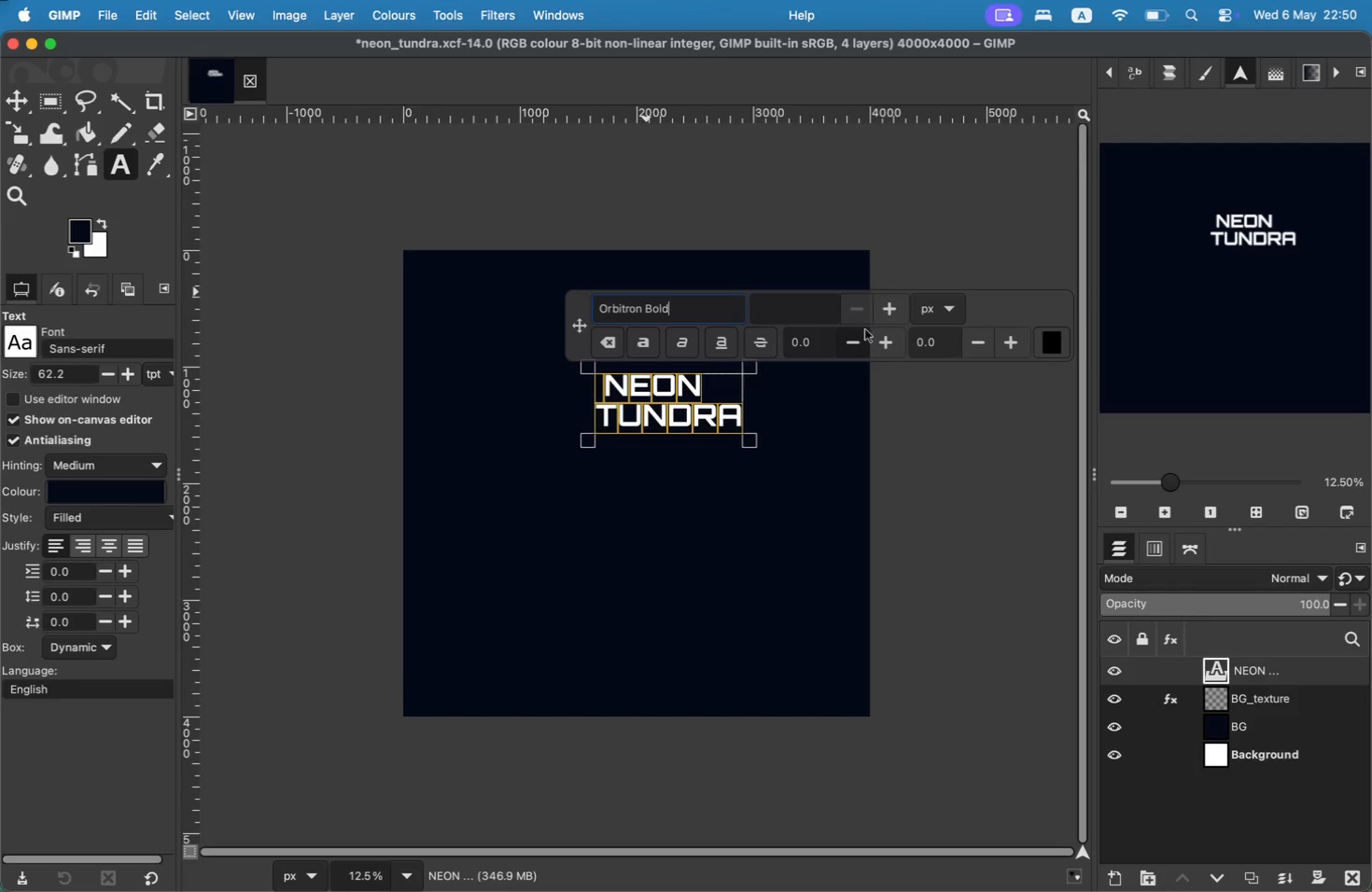 
left_click([787, 306])
 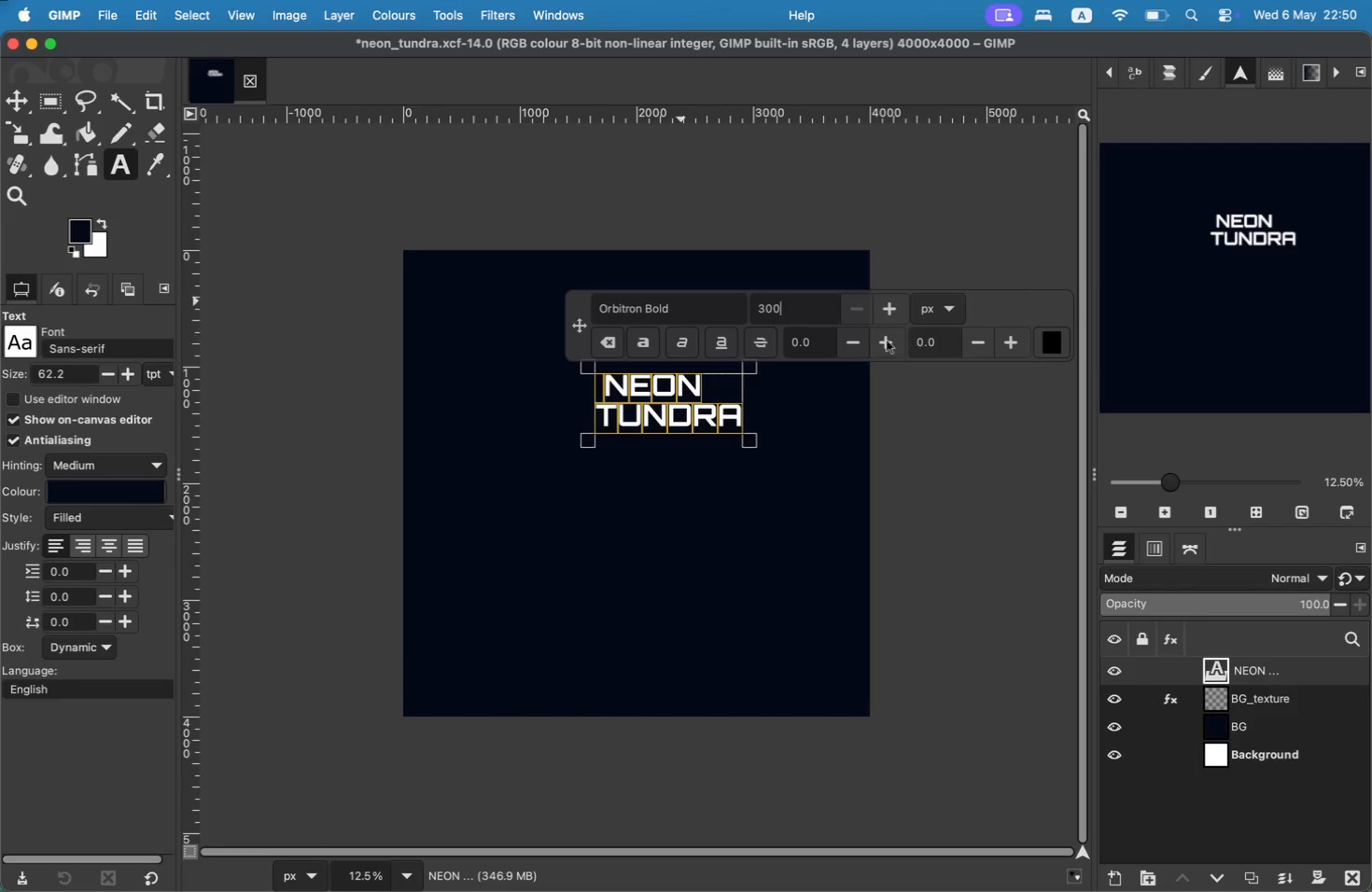 
type(300)
 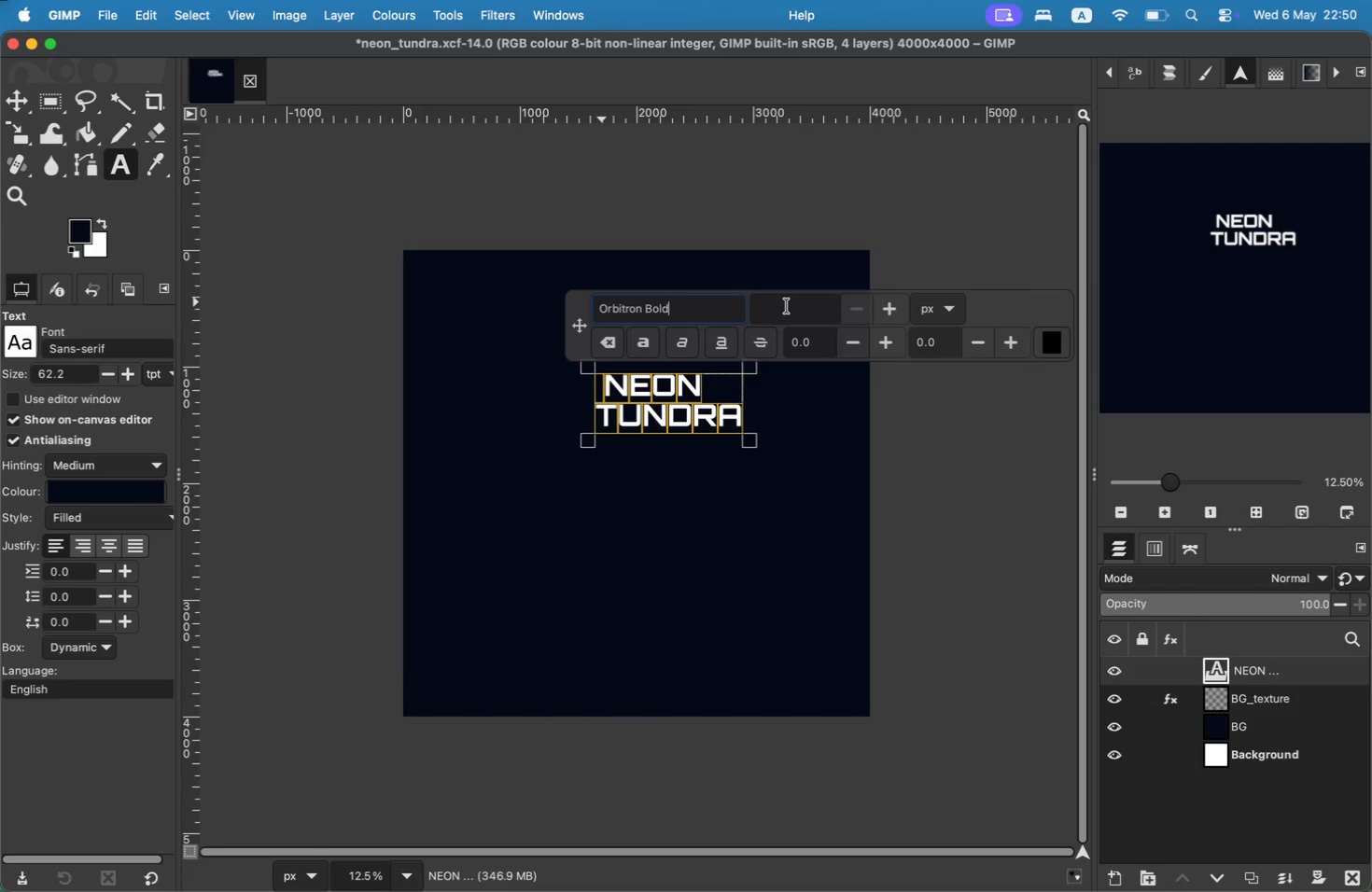 
left_click([640, 340])
 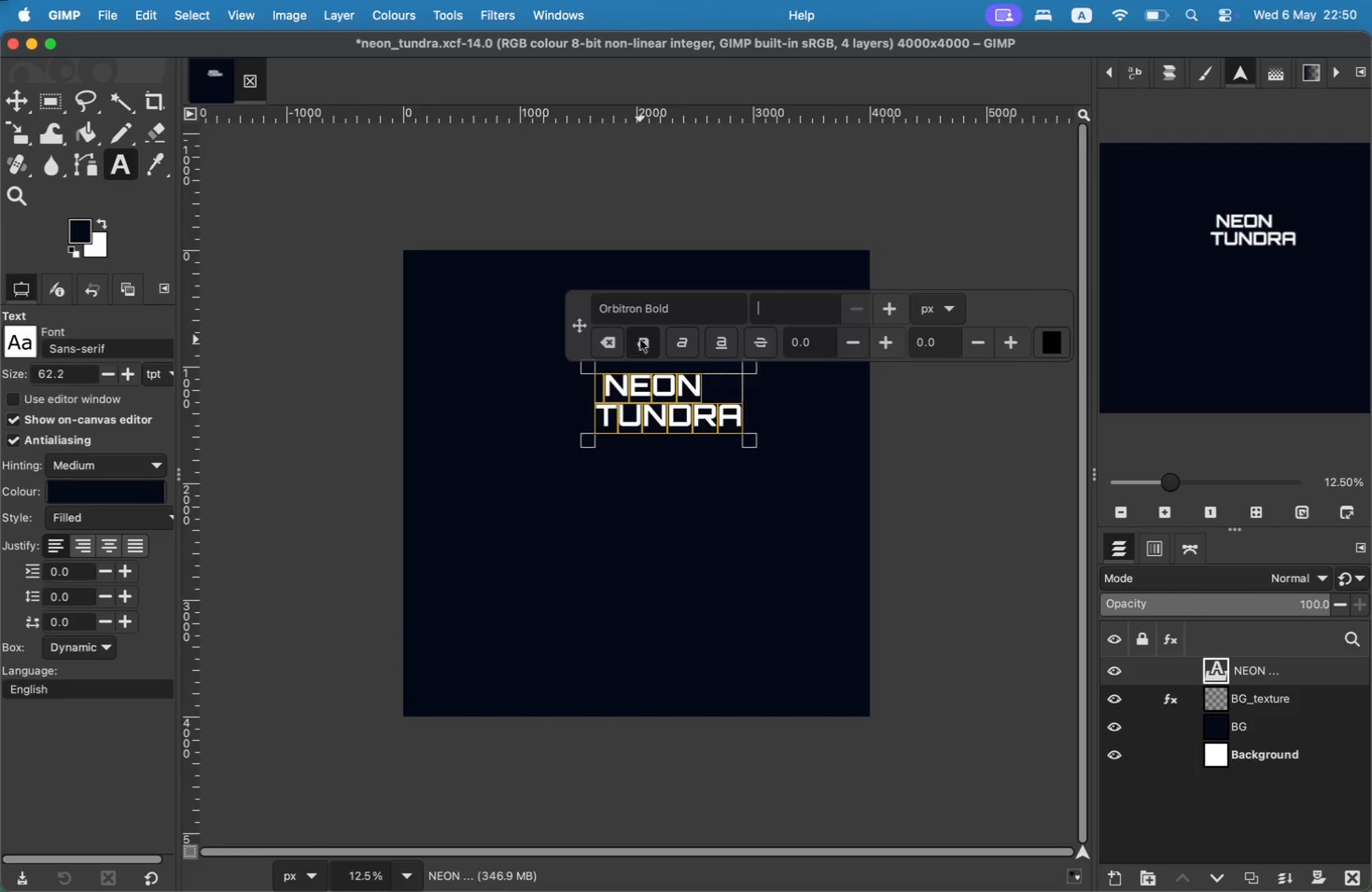 
left_click([640, 340])
 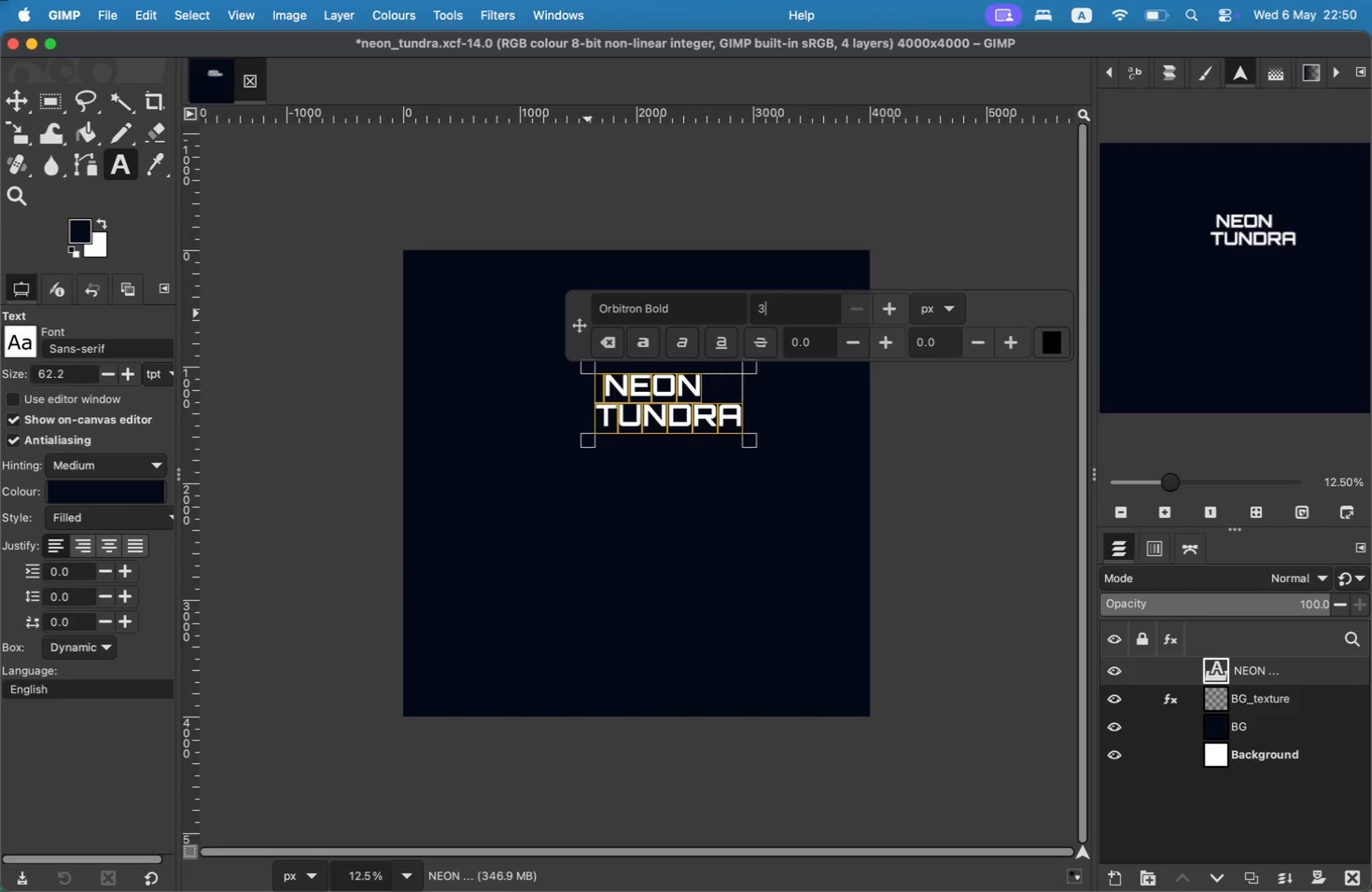 
type(300)
 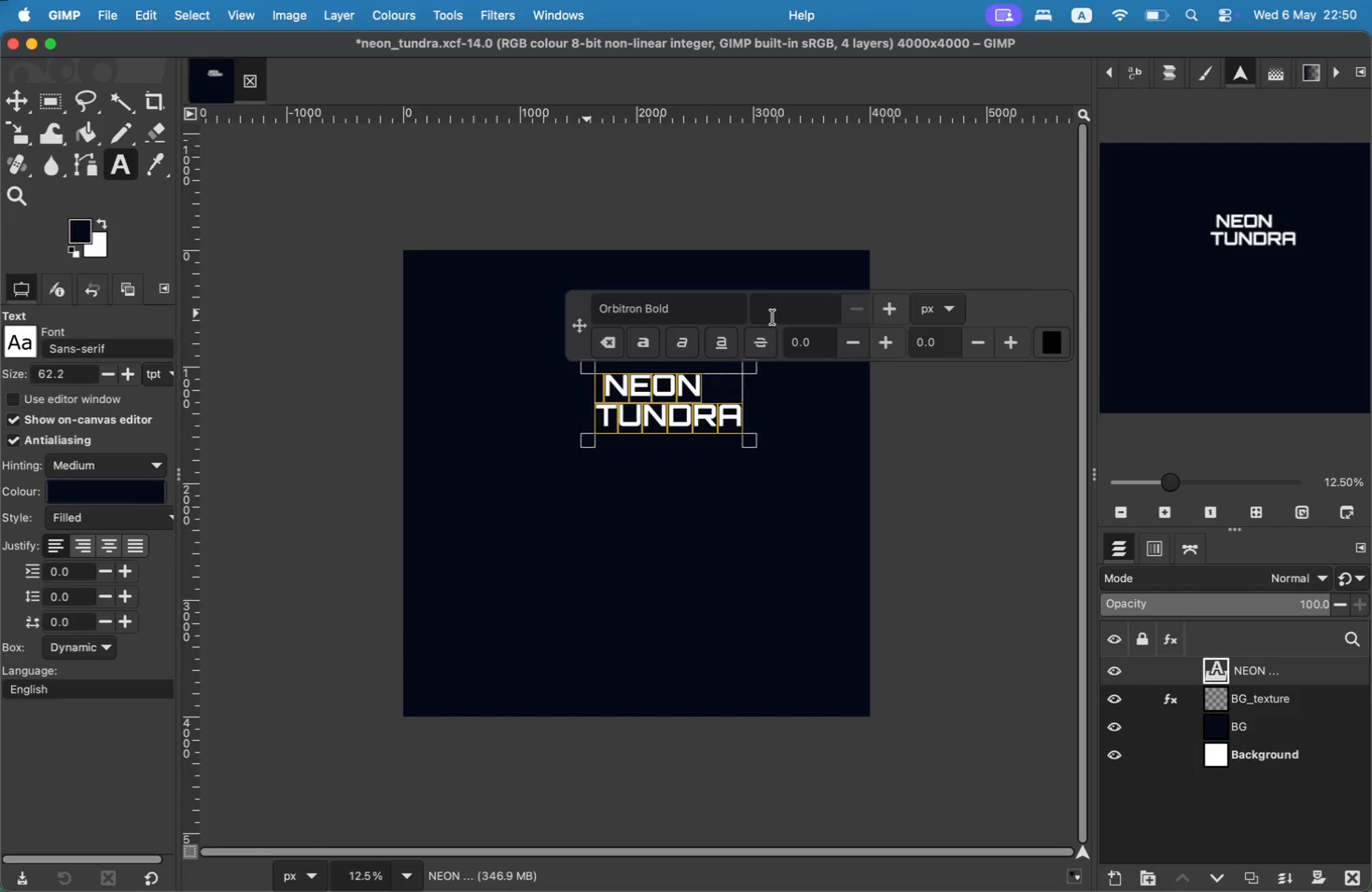 
key(Enter)
 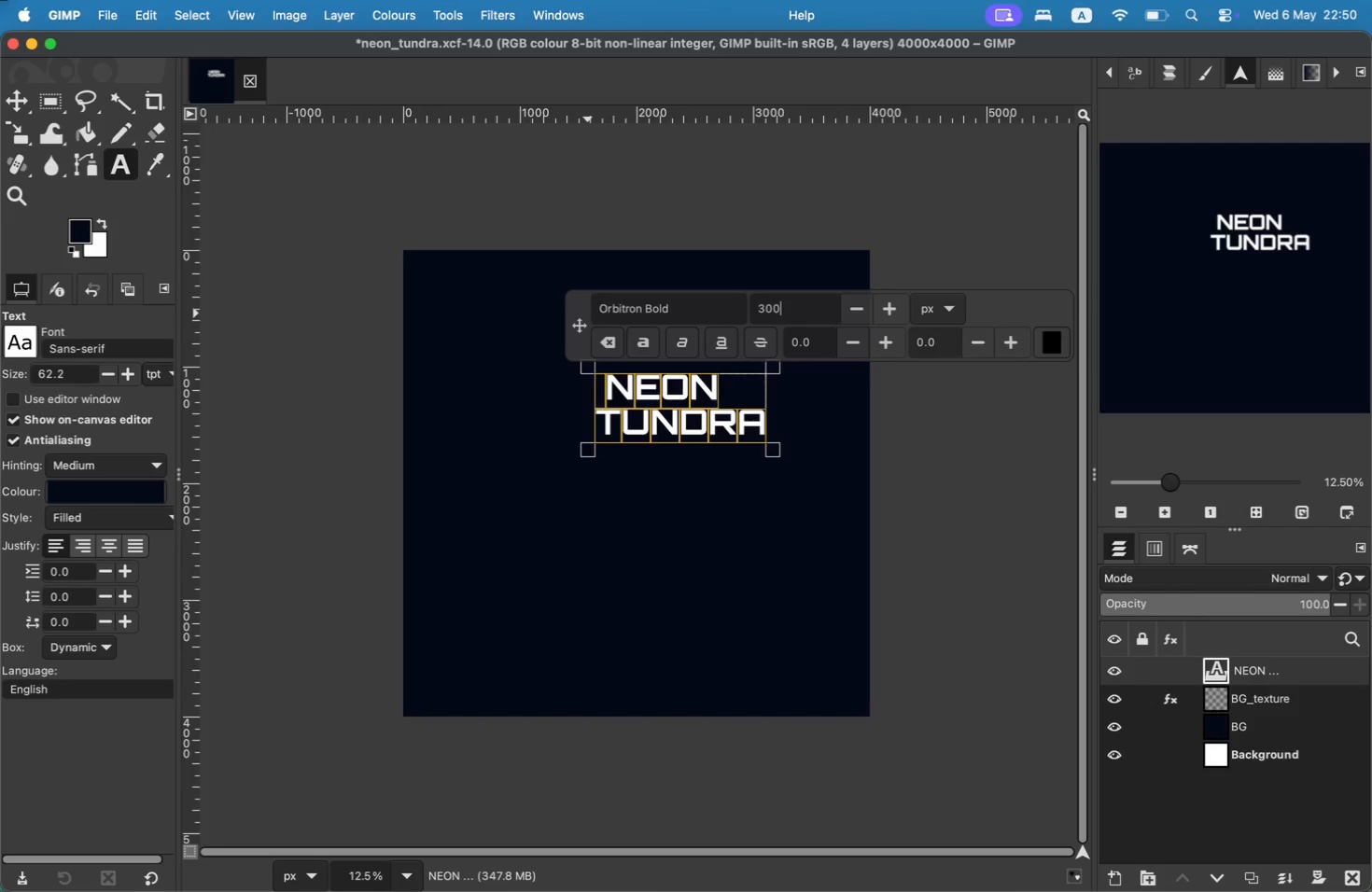 
left_click_drag(start_coordinate=[814, 308], to_coordinate=[763, 291])
 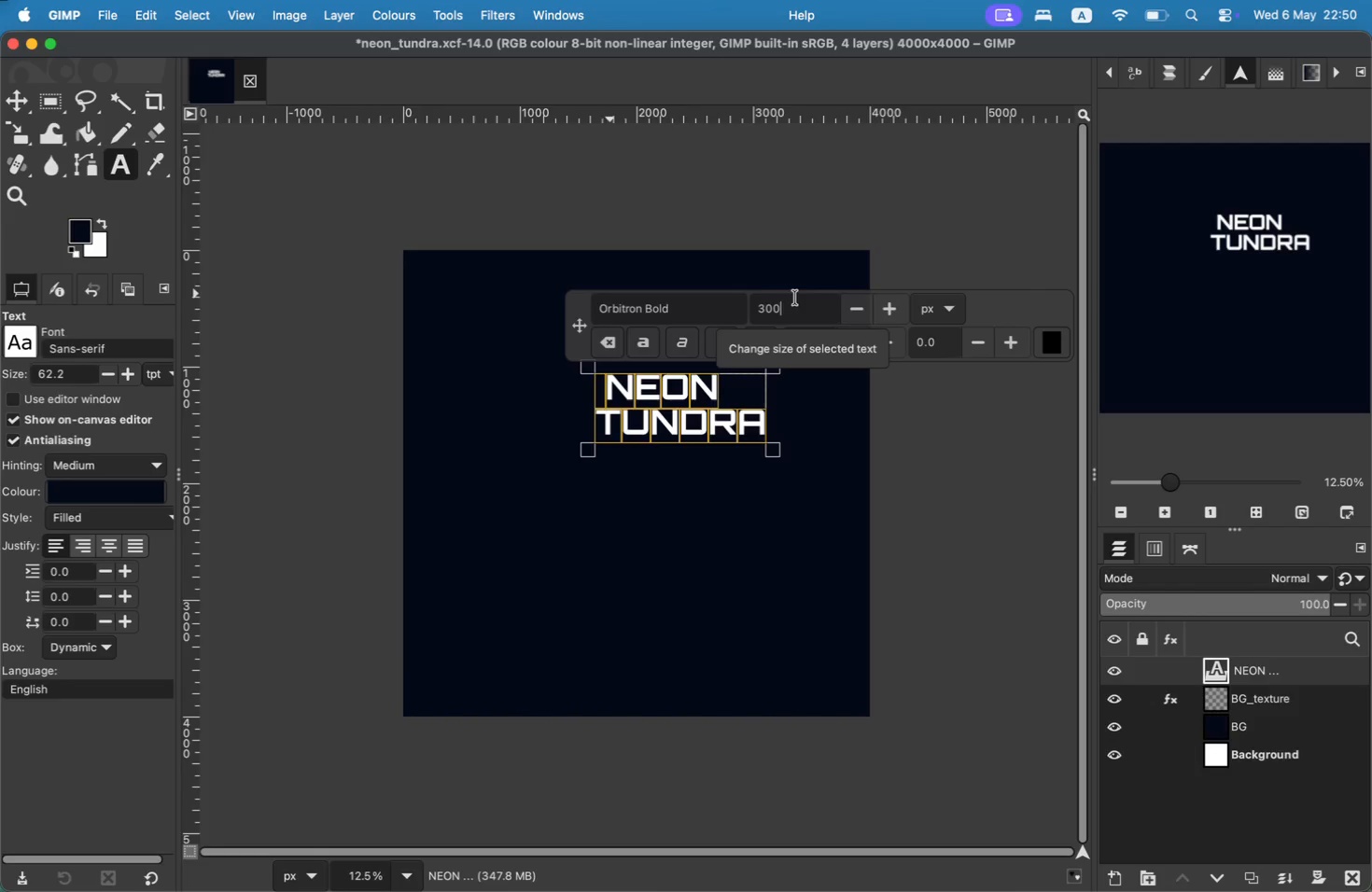 
type(500)
 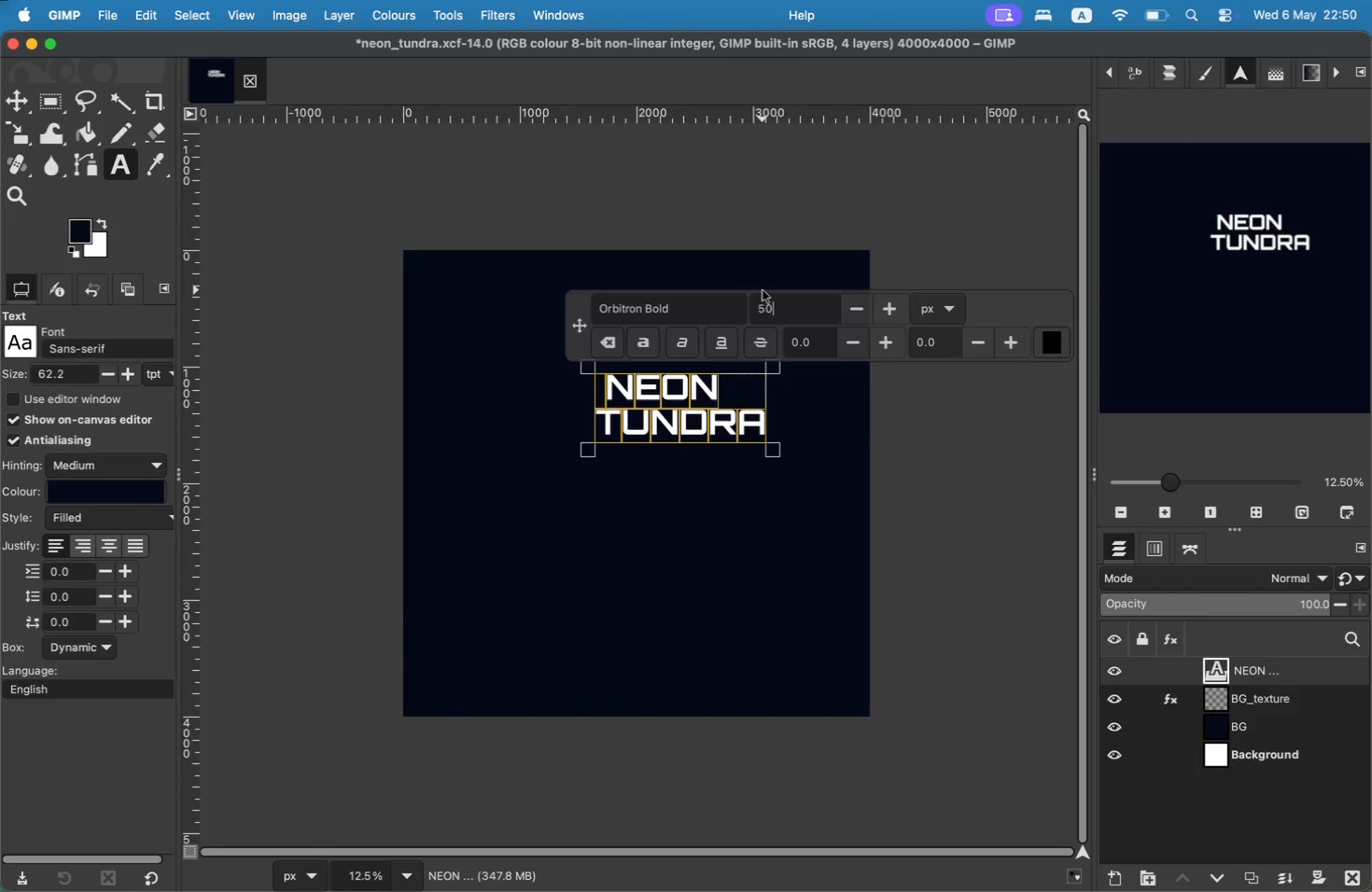 
key(Enter)
 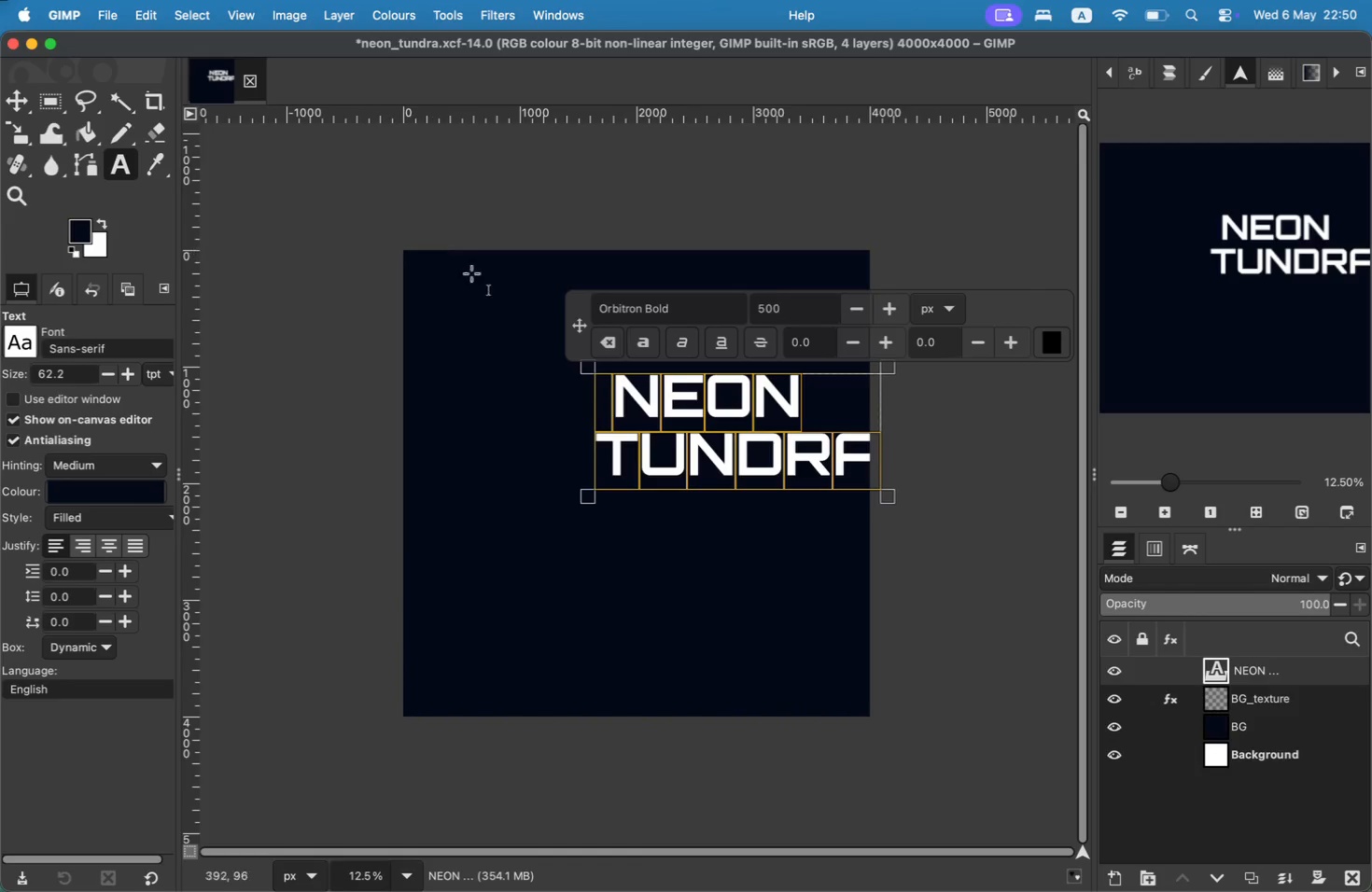 
mouse_move([931, 314])
 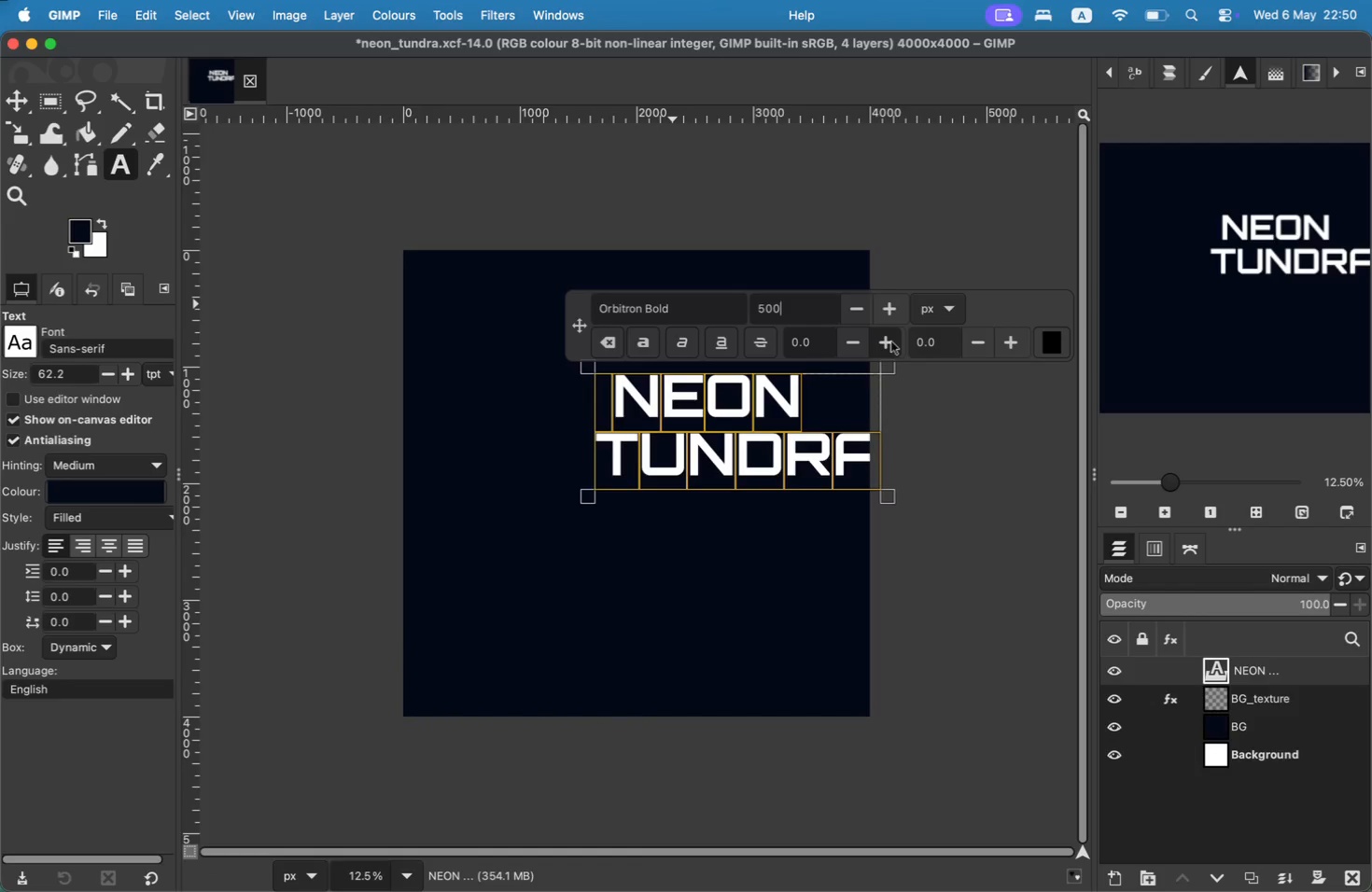 
wait(8.61)
 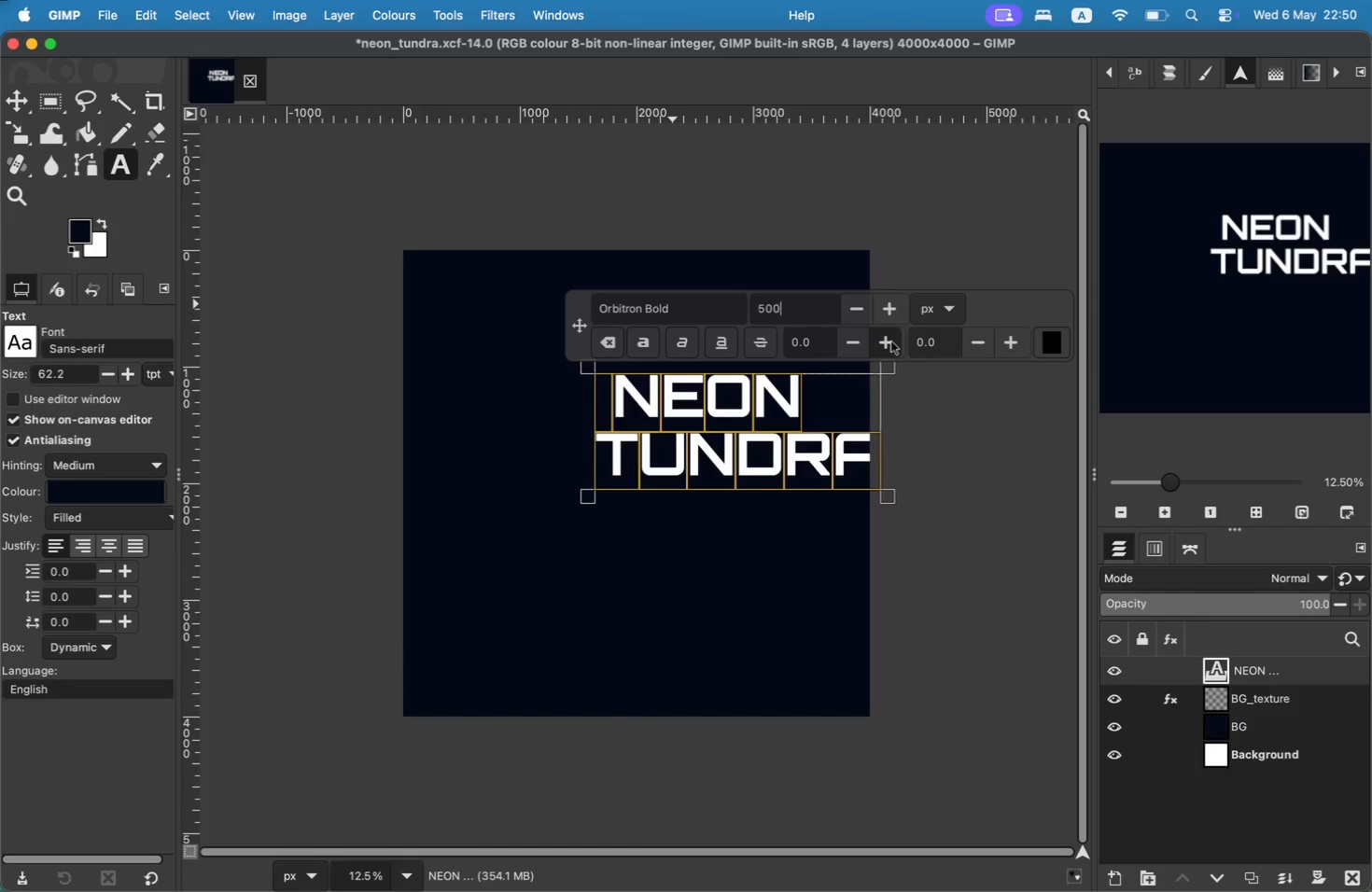 
left_click([29, 97])
 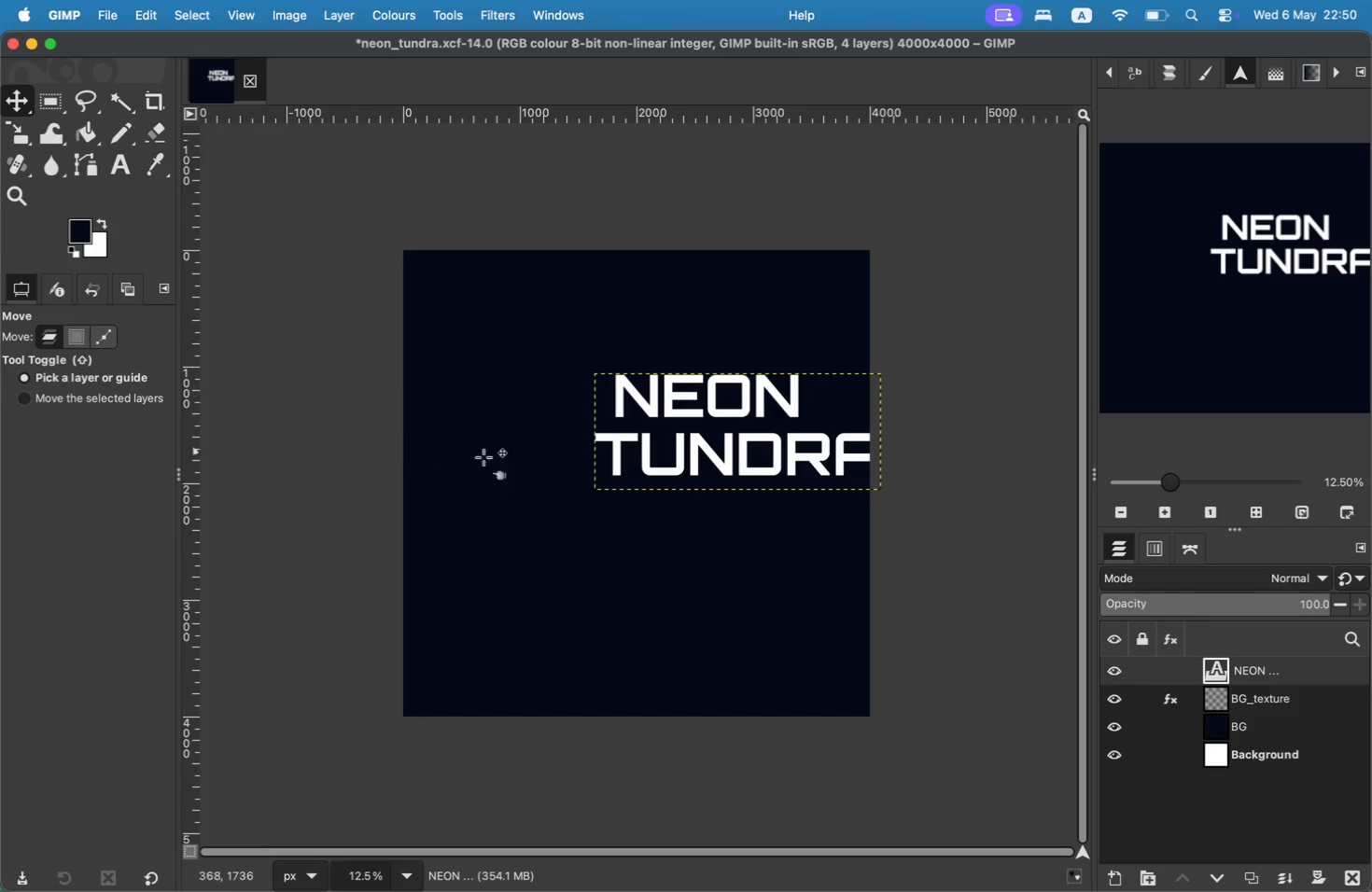 
left_click_drag(start_coordinate=[762, 472], to_coordinate=[655, 481])
 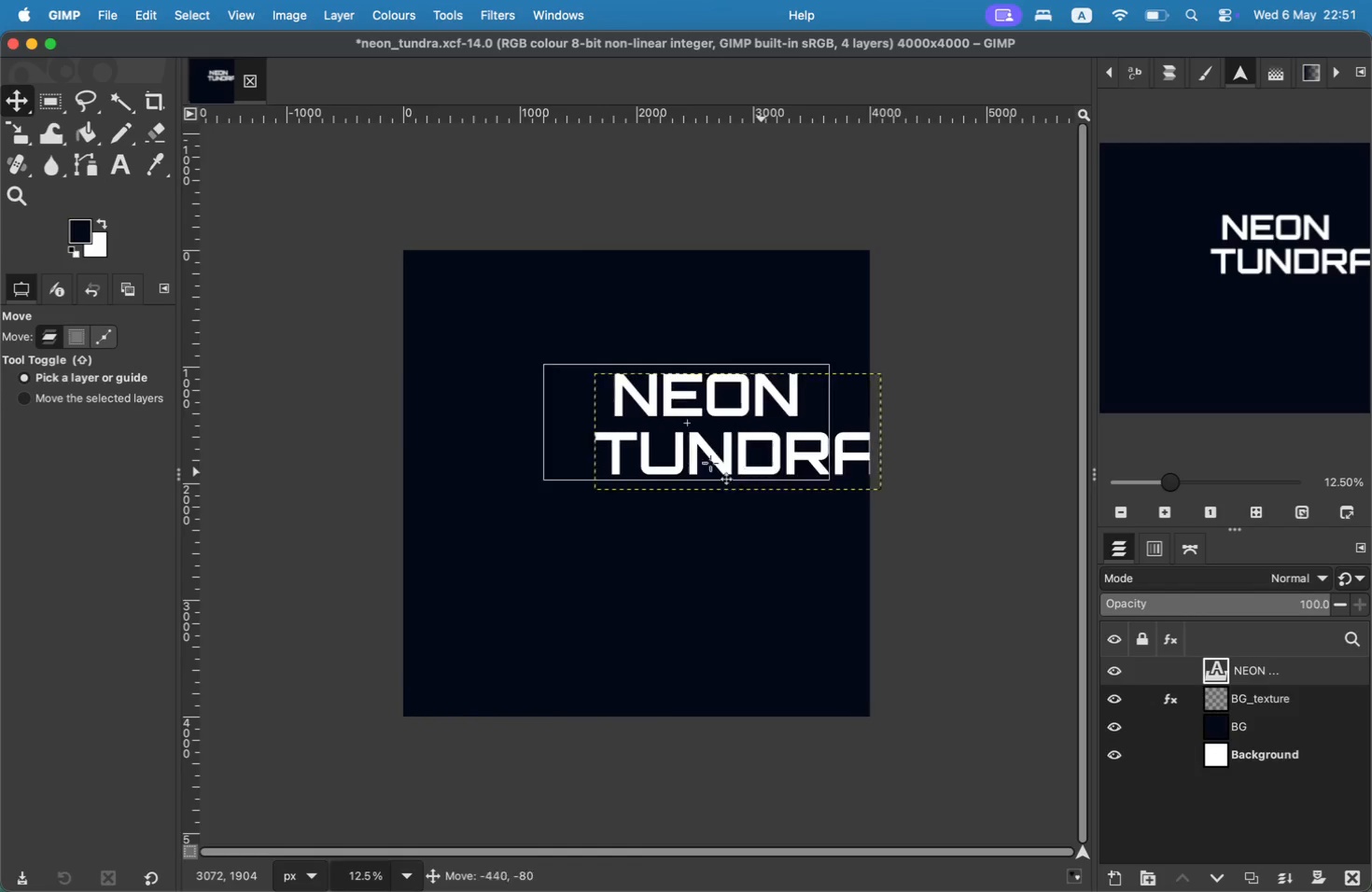 
left_click_drag(start_coordinate=[646, 477], to_coordinate=[660, 481])
 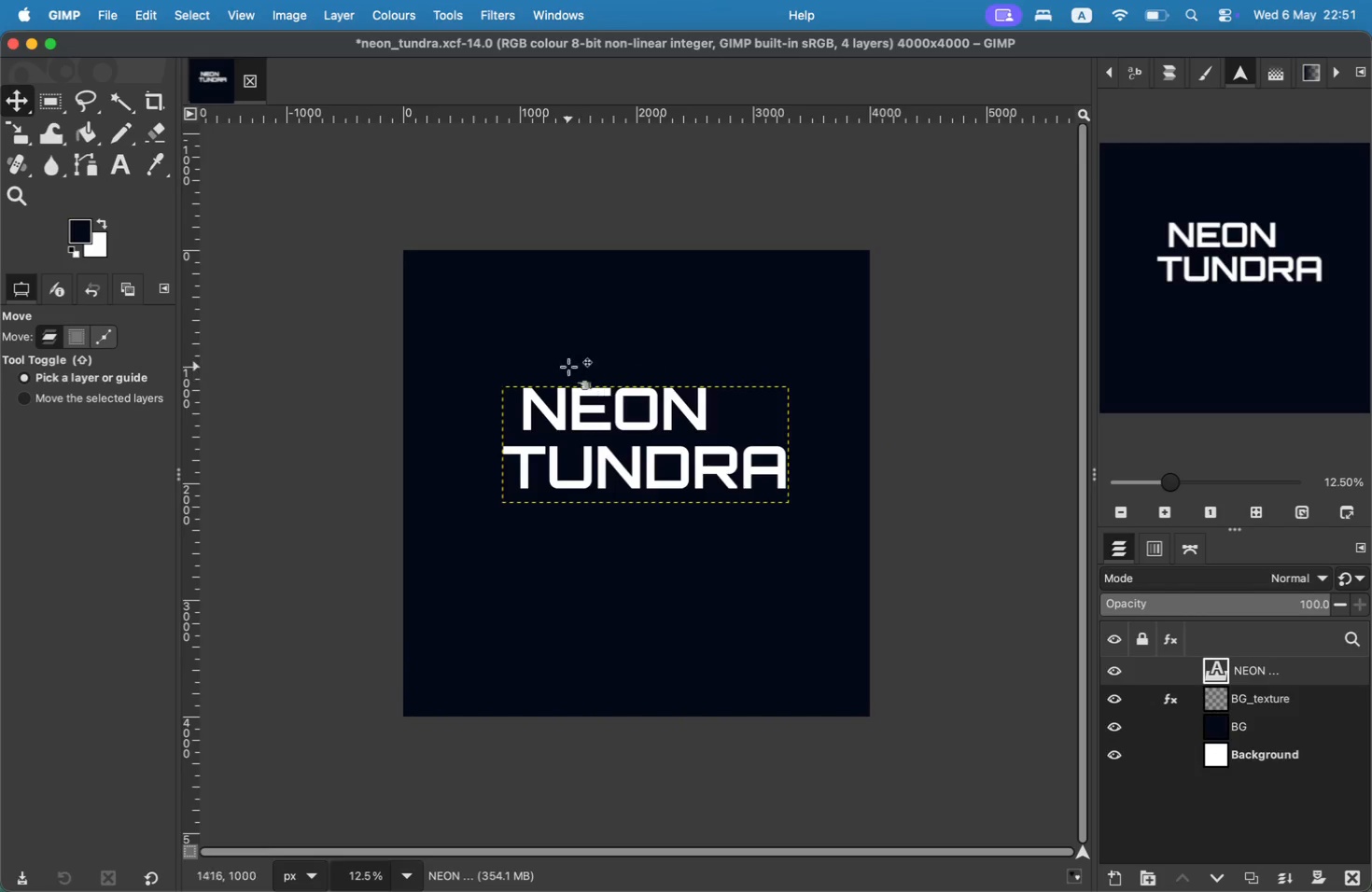 
key(T)
 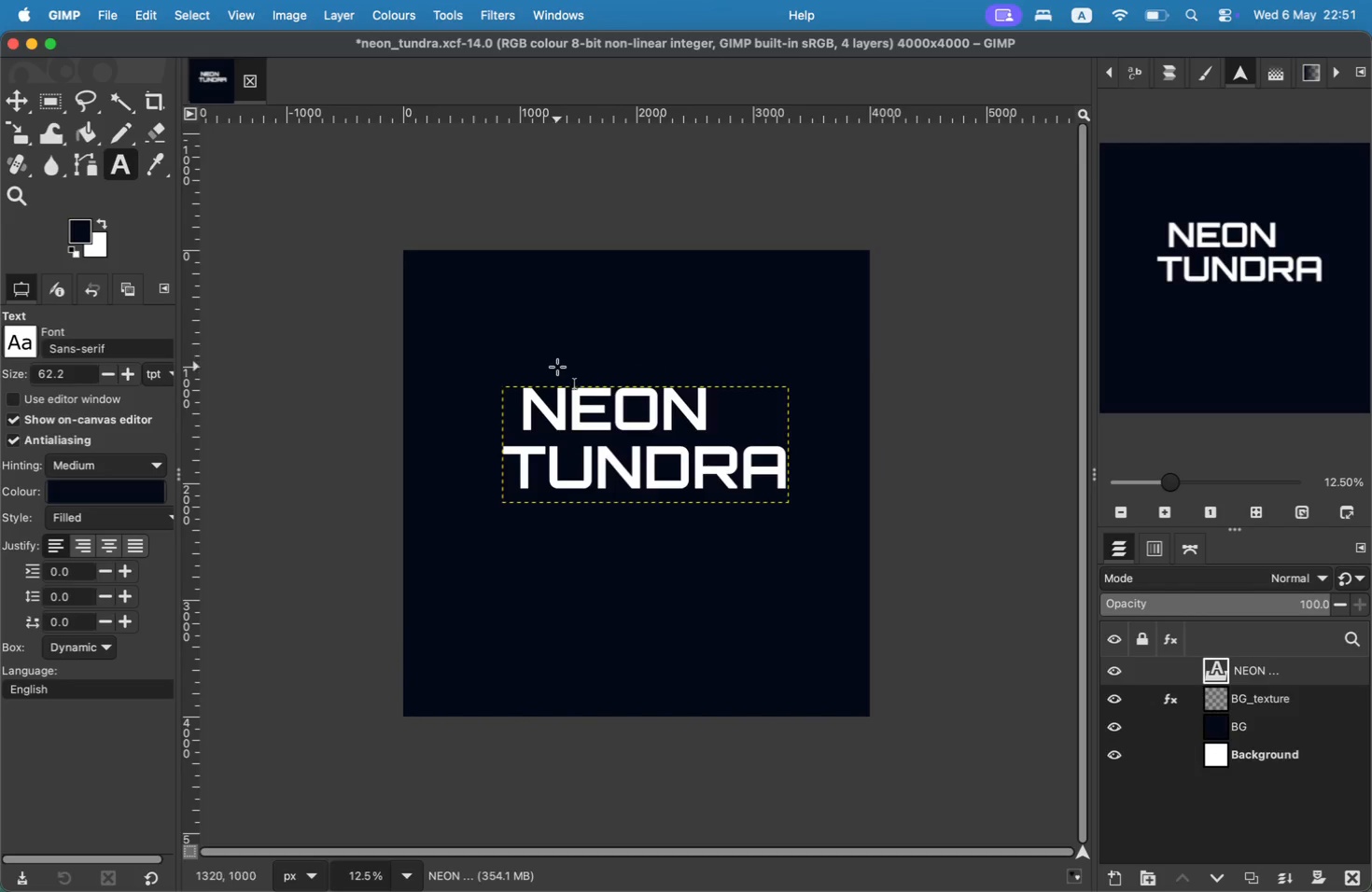 
left_click([553, 388])
 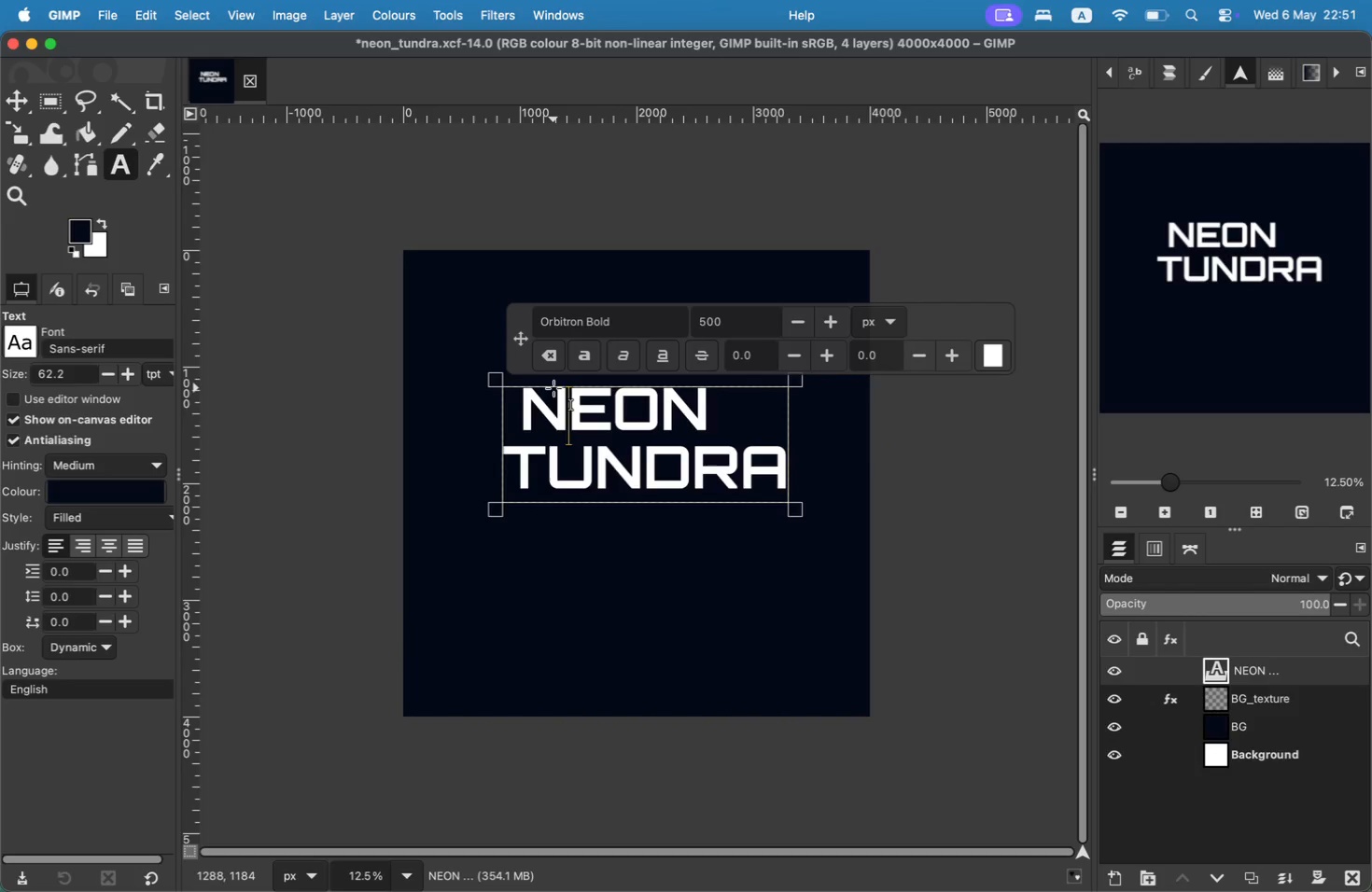 
key(ArrowLeft)
 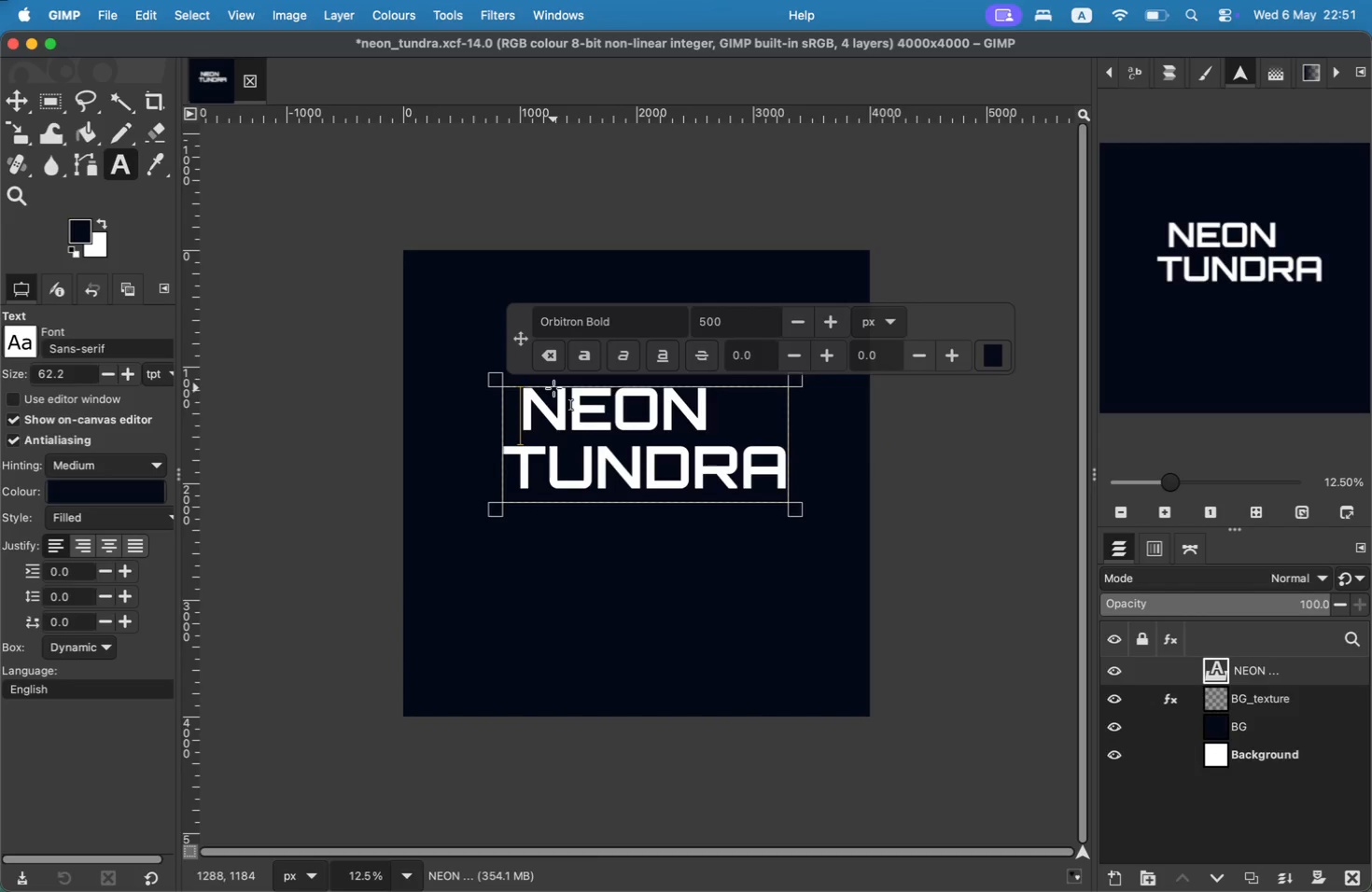 
key(Space)
 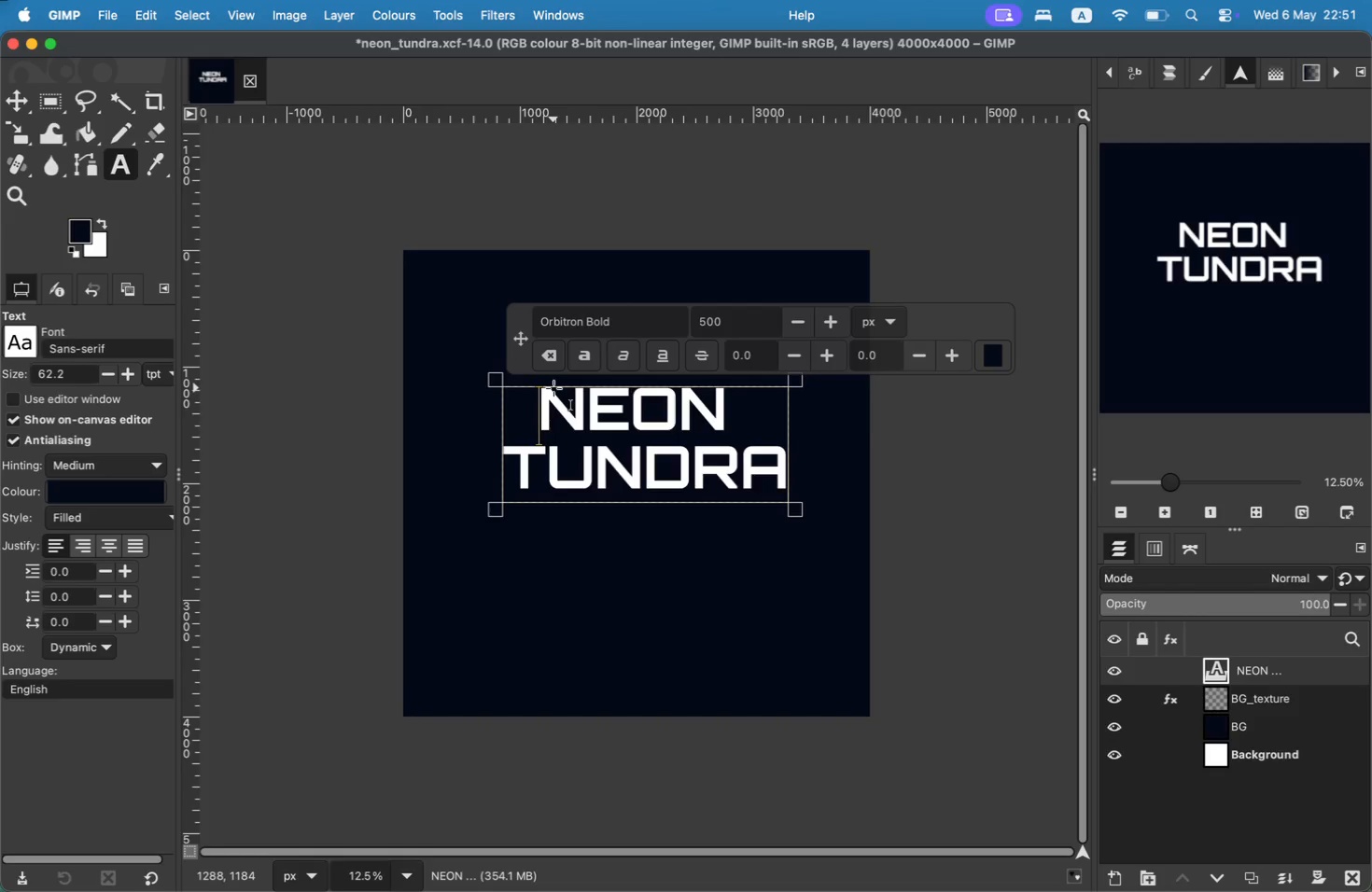 
key(Space)
 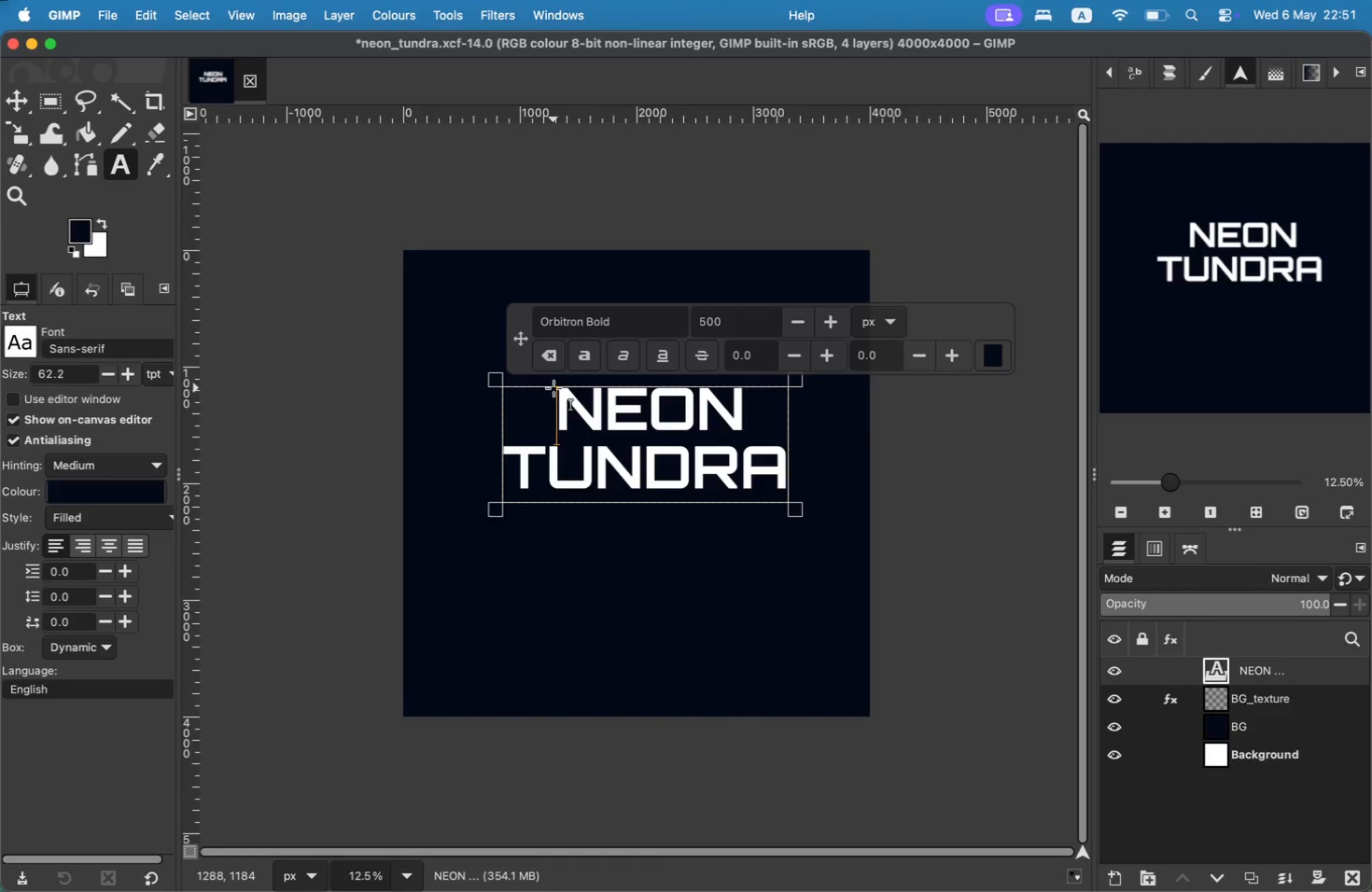 
key(Backspace)
 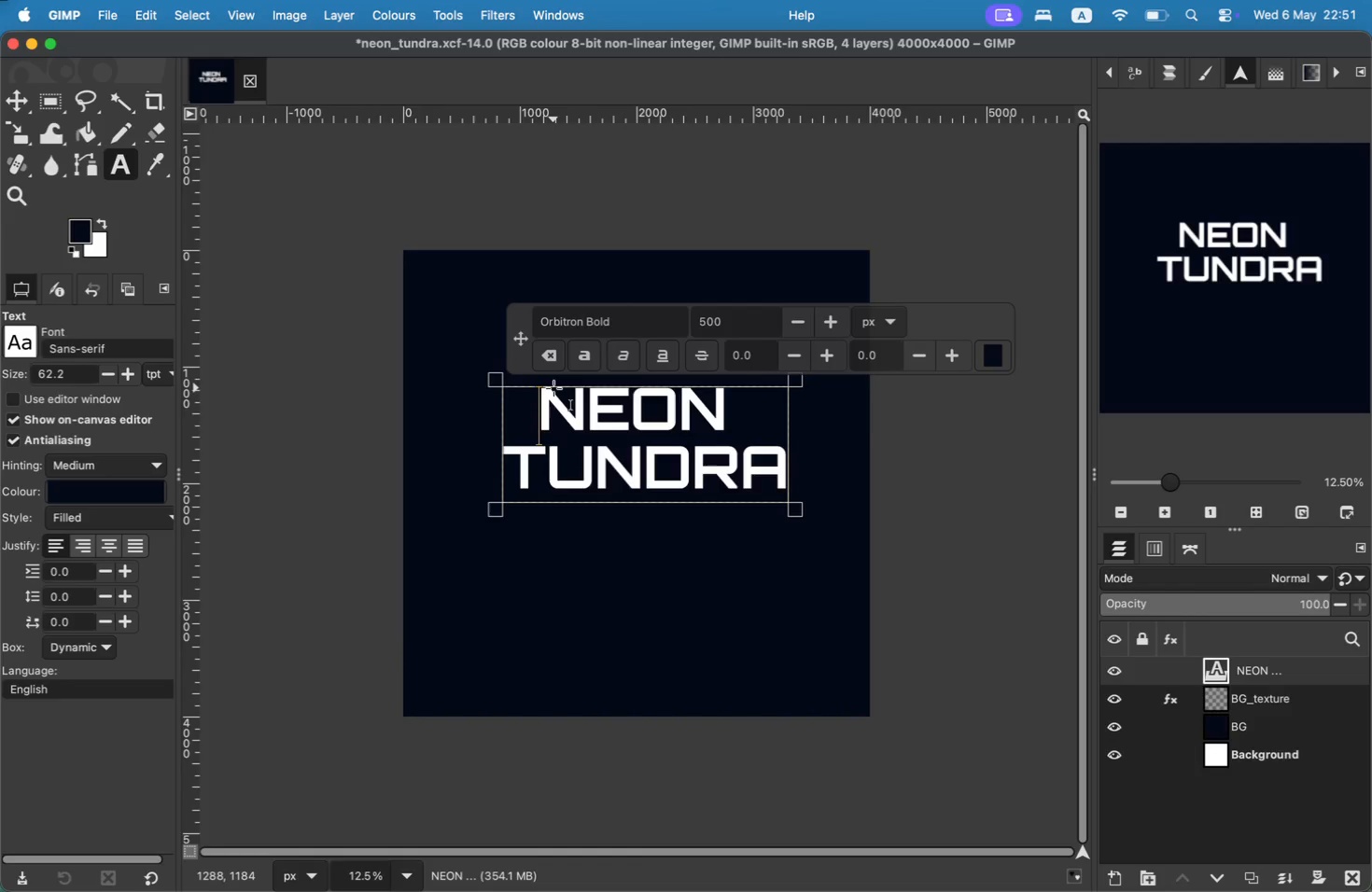 
key(Space)
 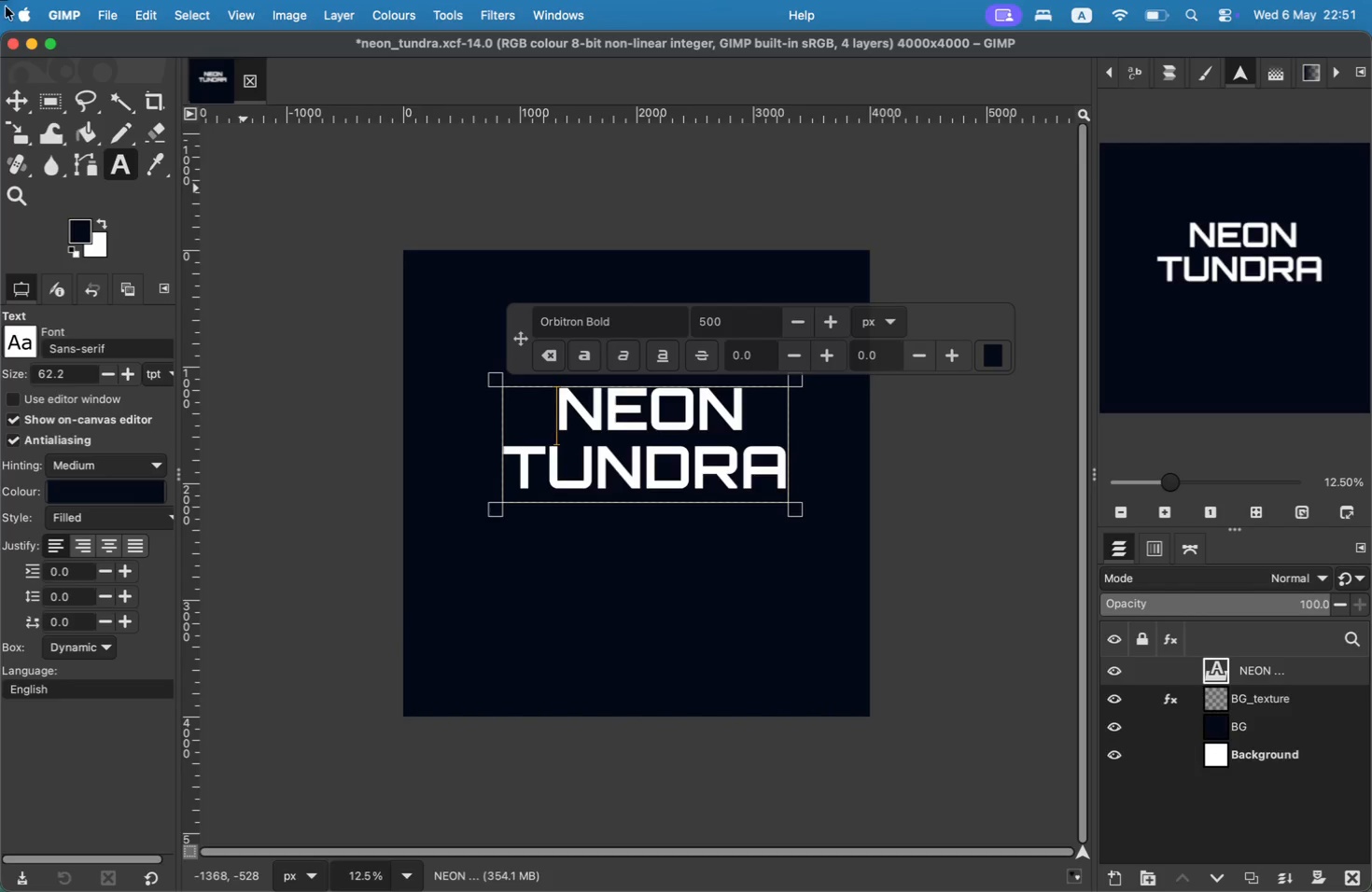 
left_click([21, 104])
 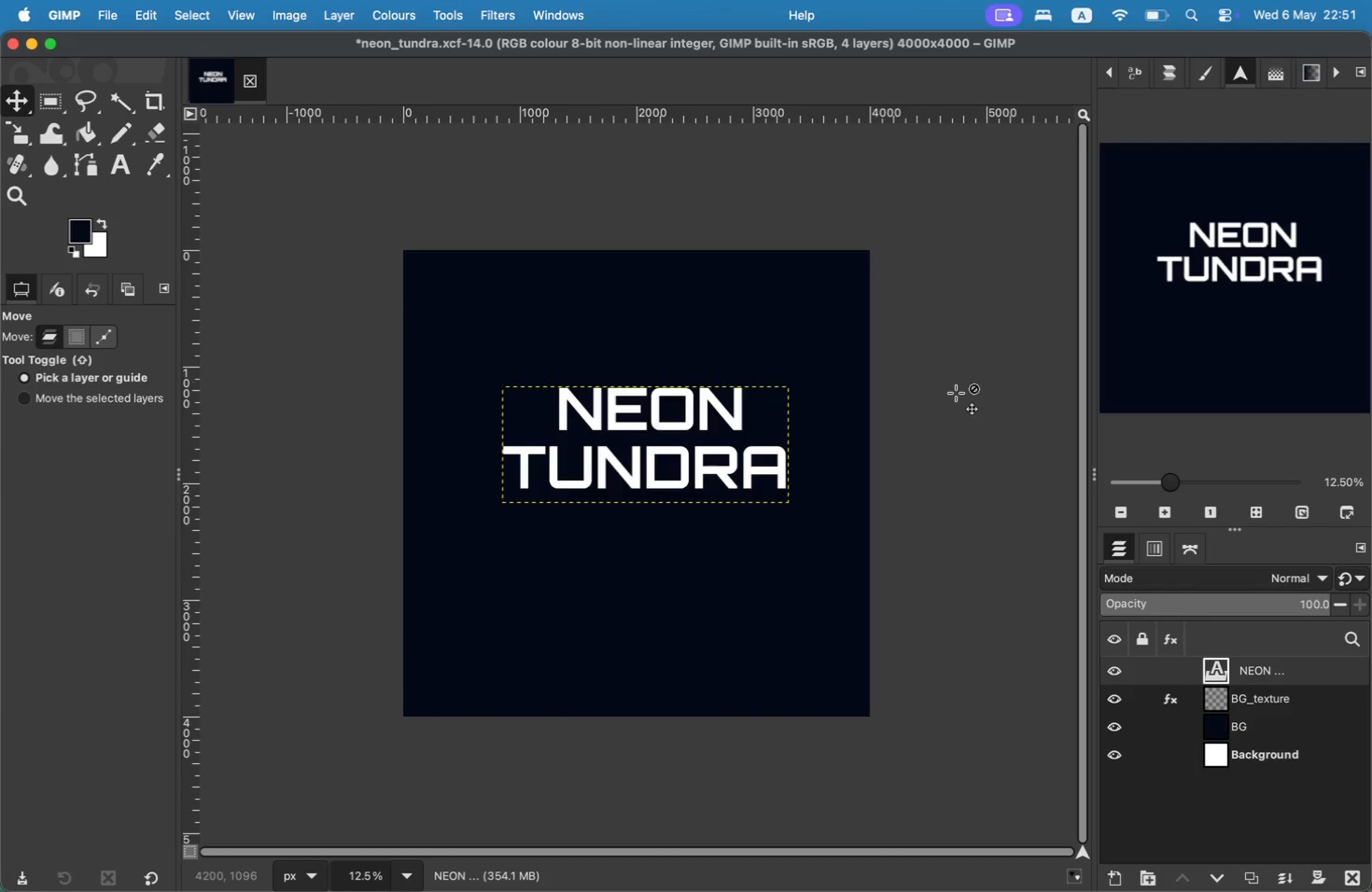 
wait(5.01)
 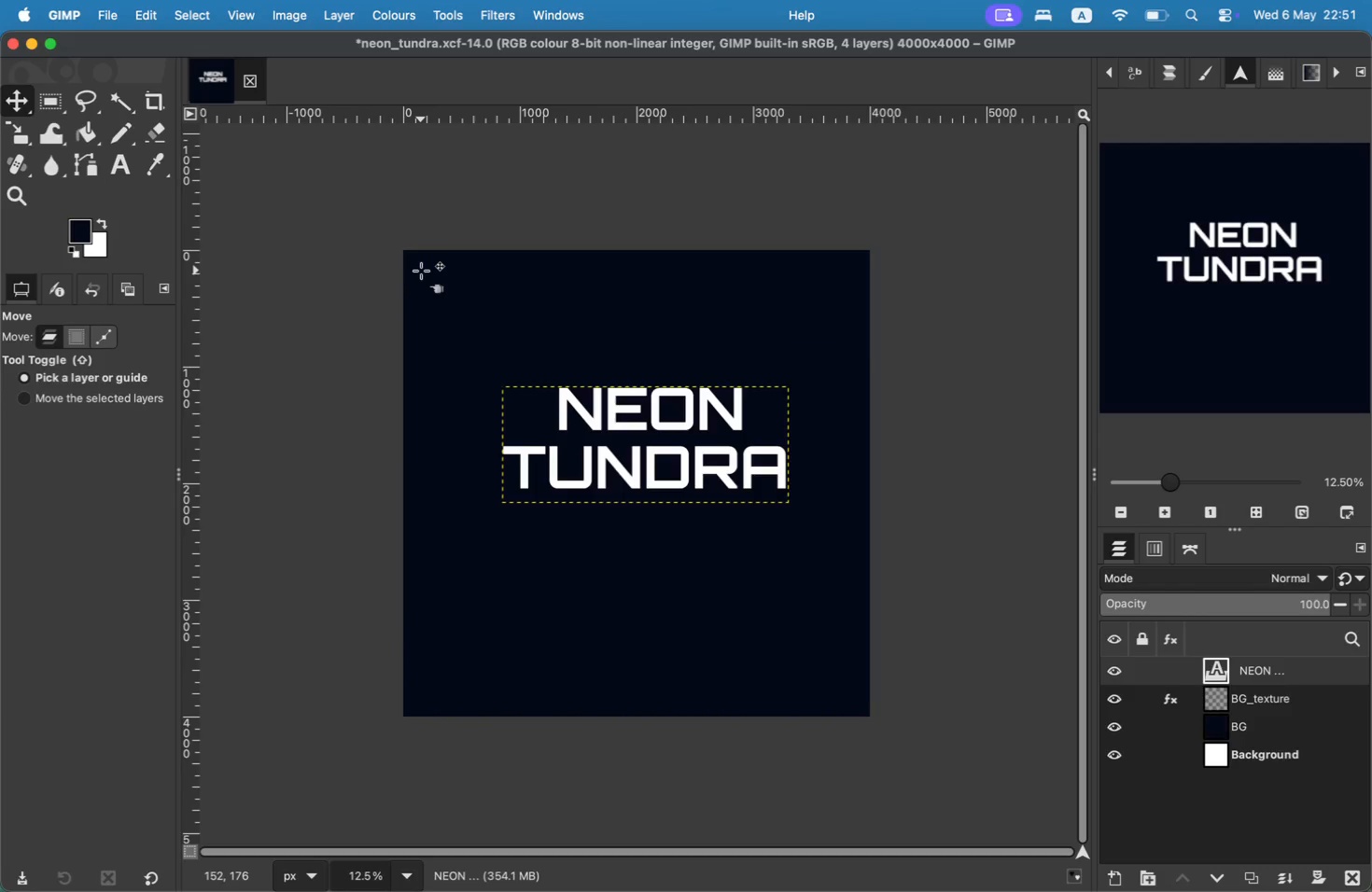 
double_click([1269, 665])
 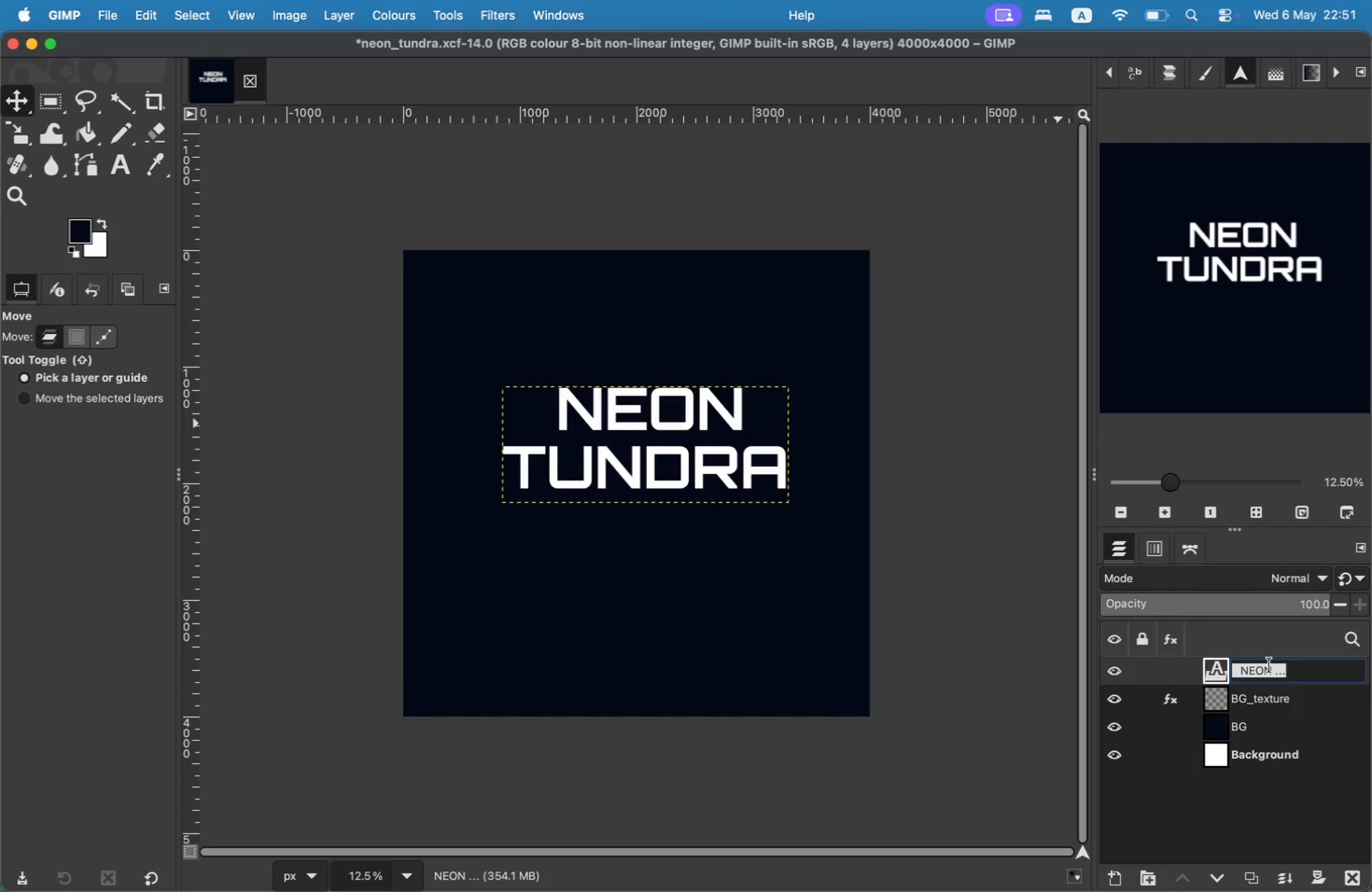 
wait(7.24)
 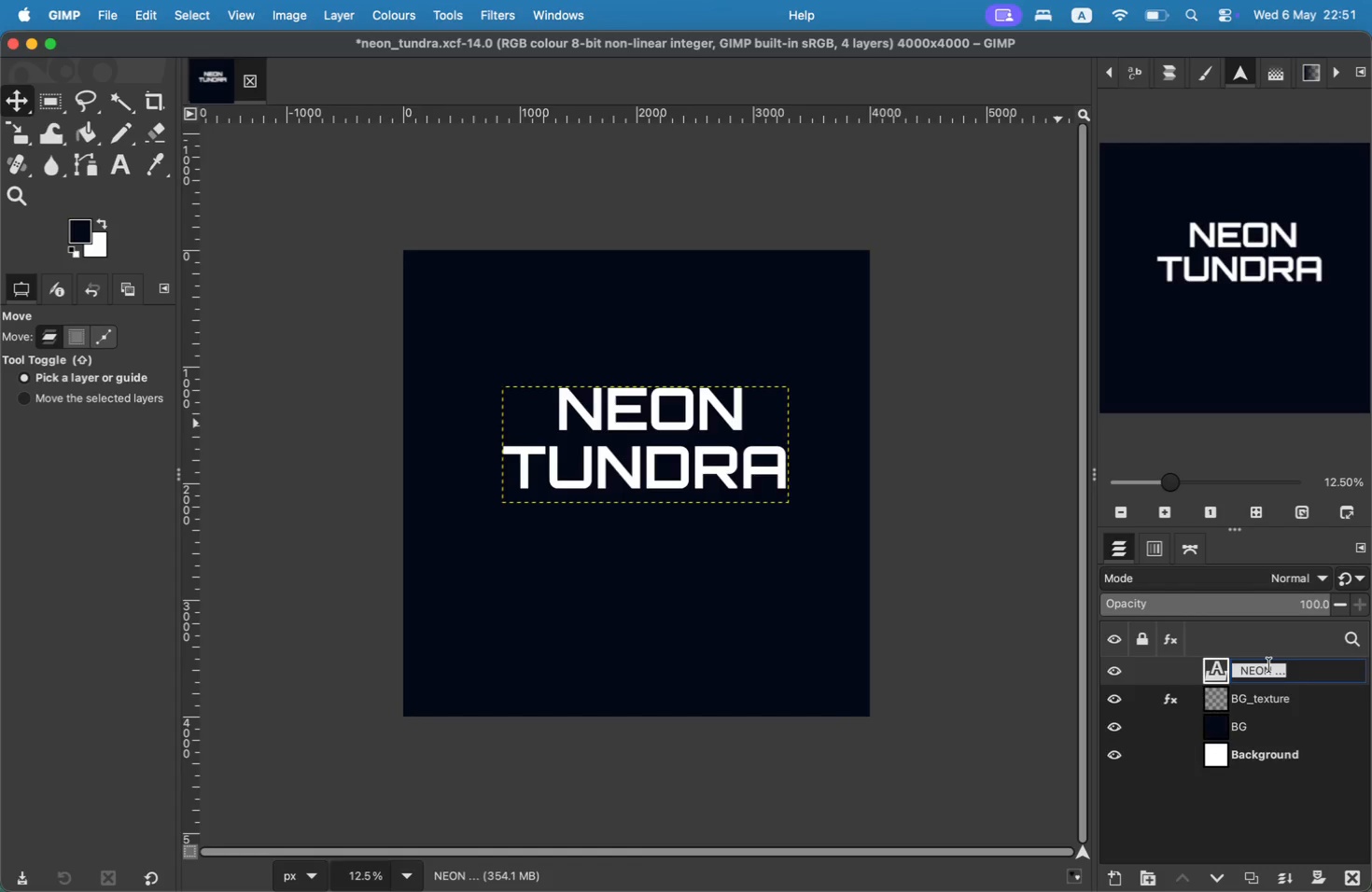 
type(Text_base)
 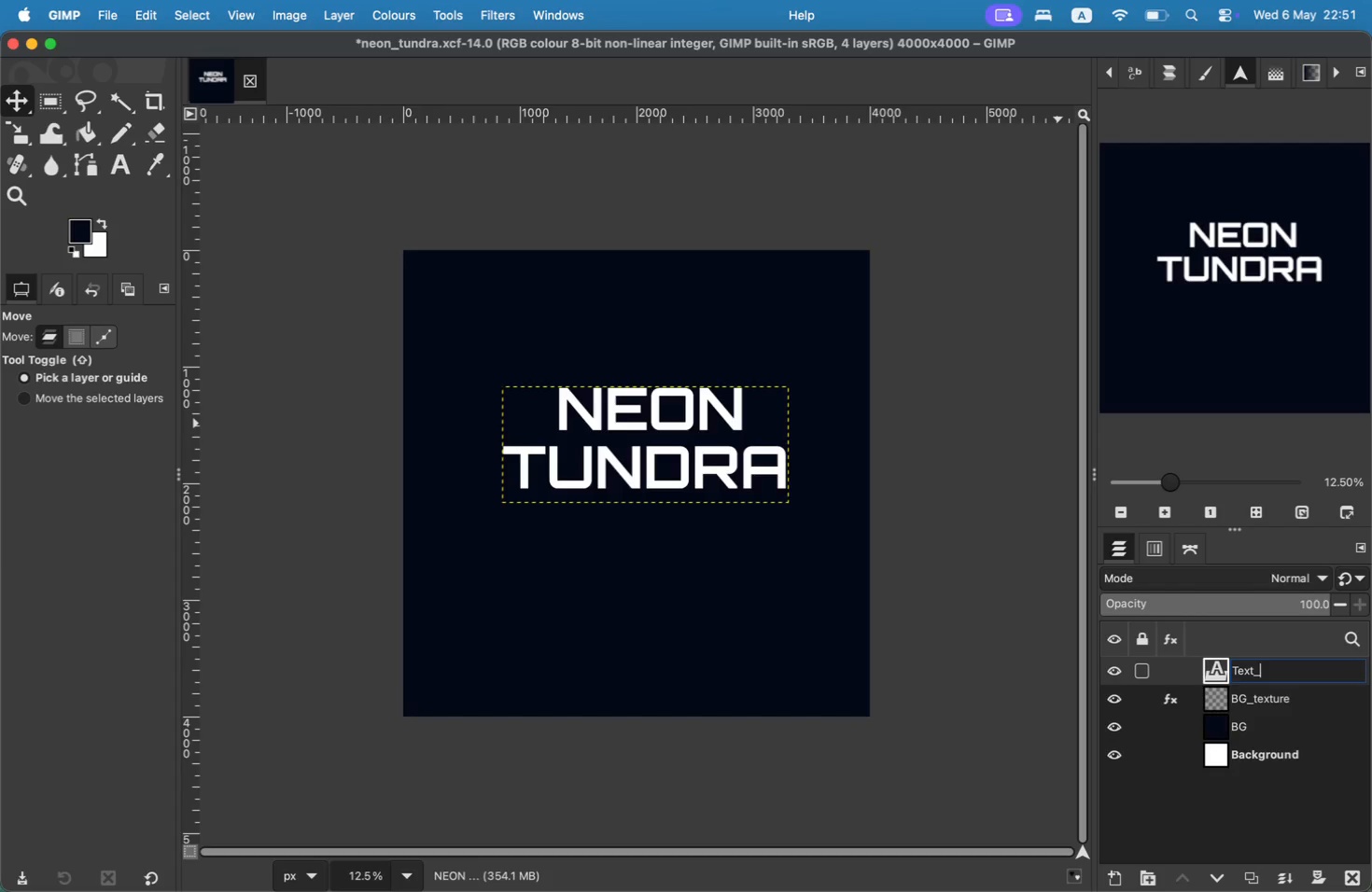 
key(Enter)
 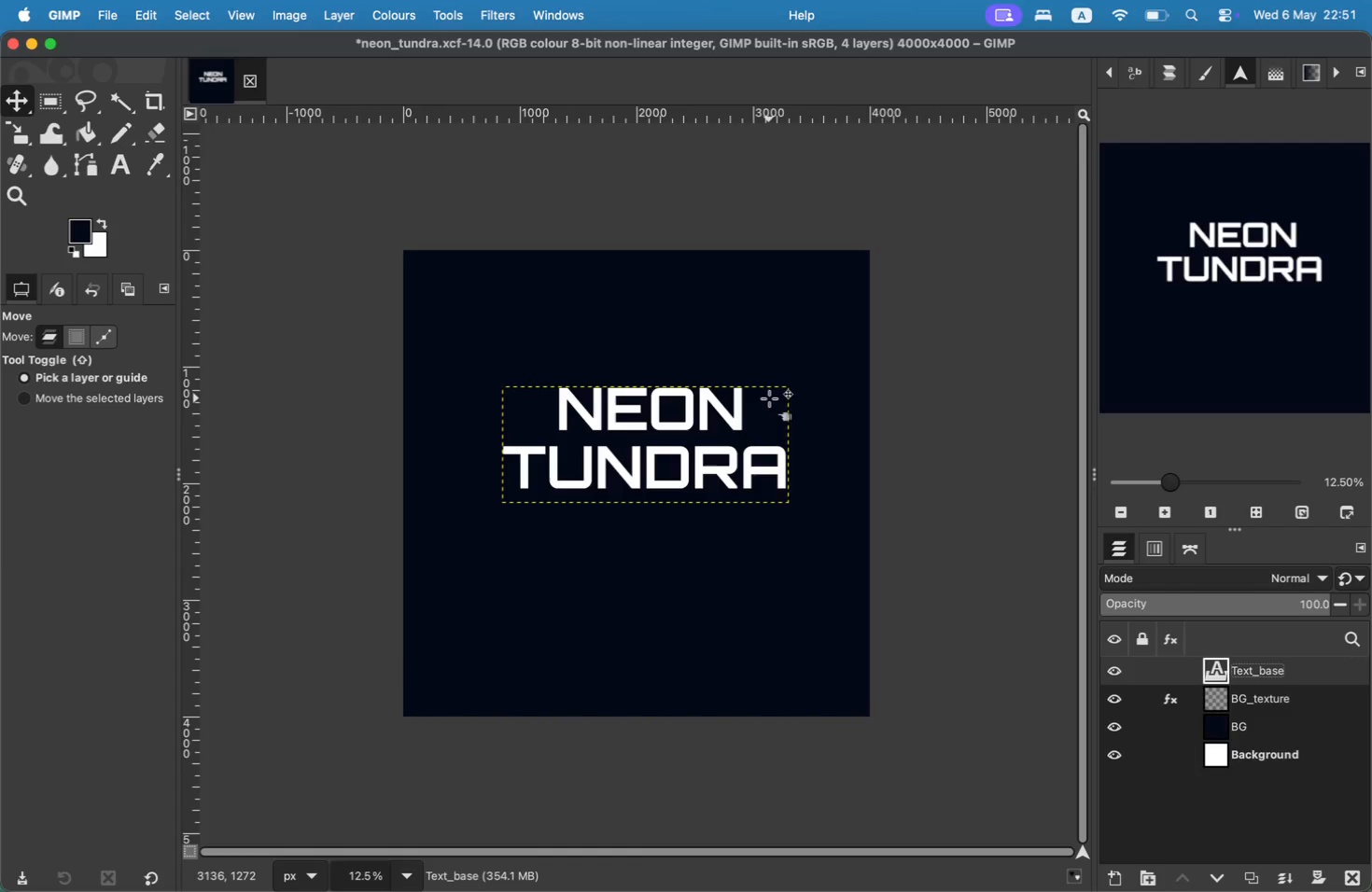 
wait(8.94)
 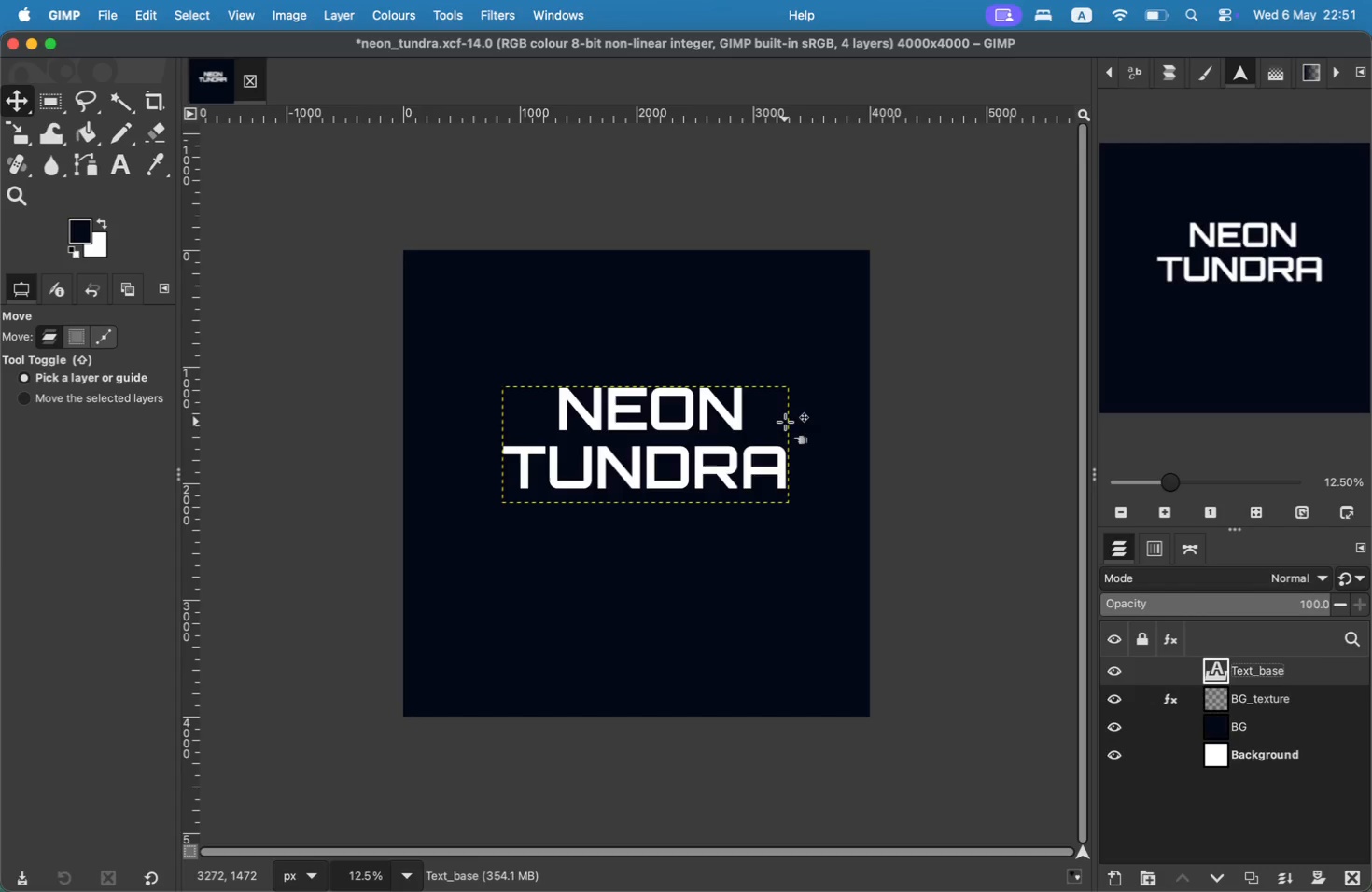 
key(Meta+Z)
 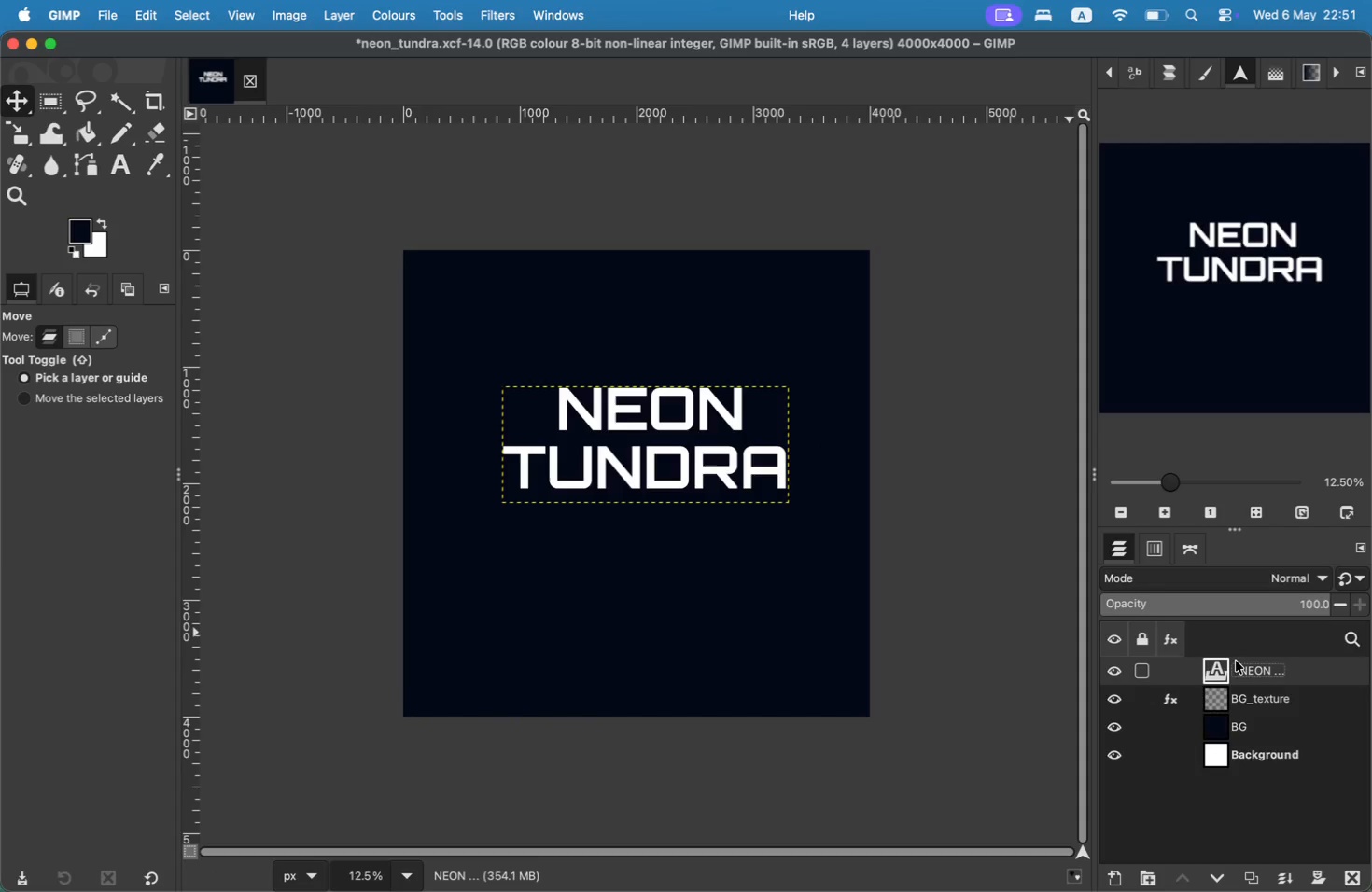 
left_click([1250, 680])
 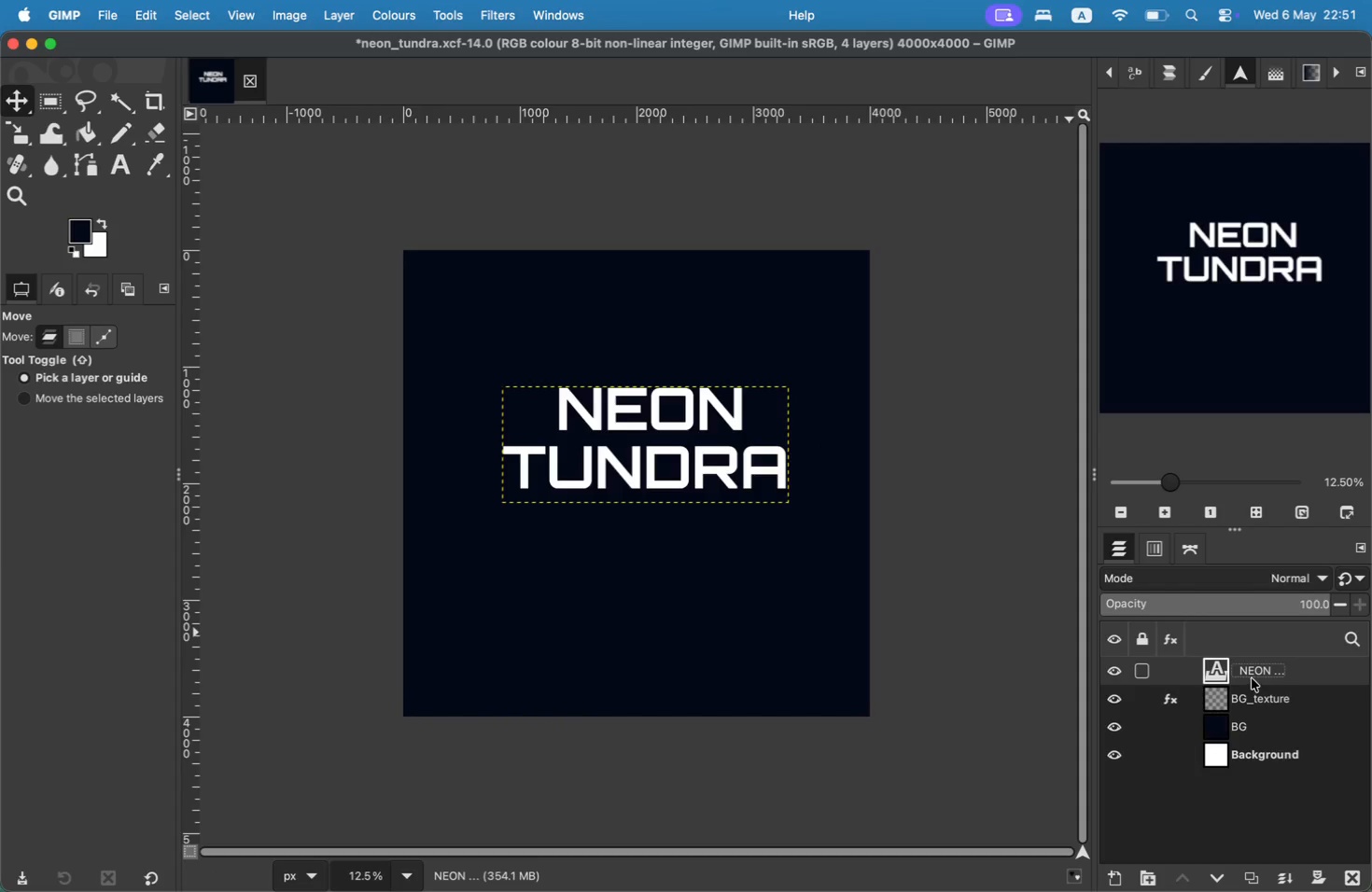 
left_click([1253, 676])
 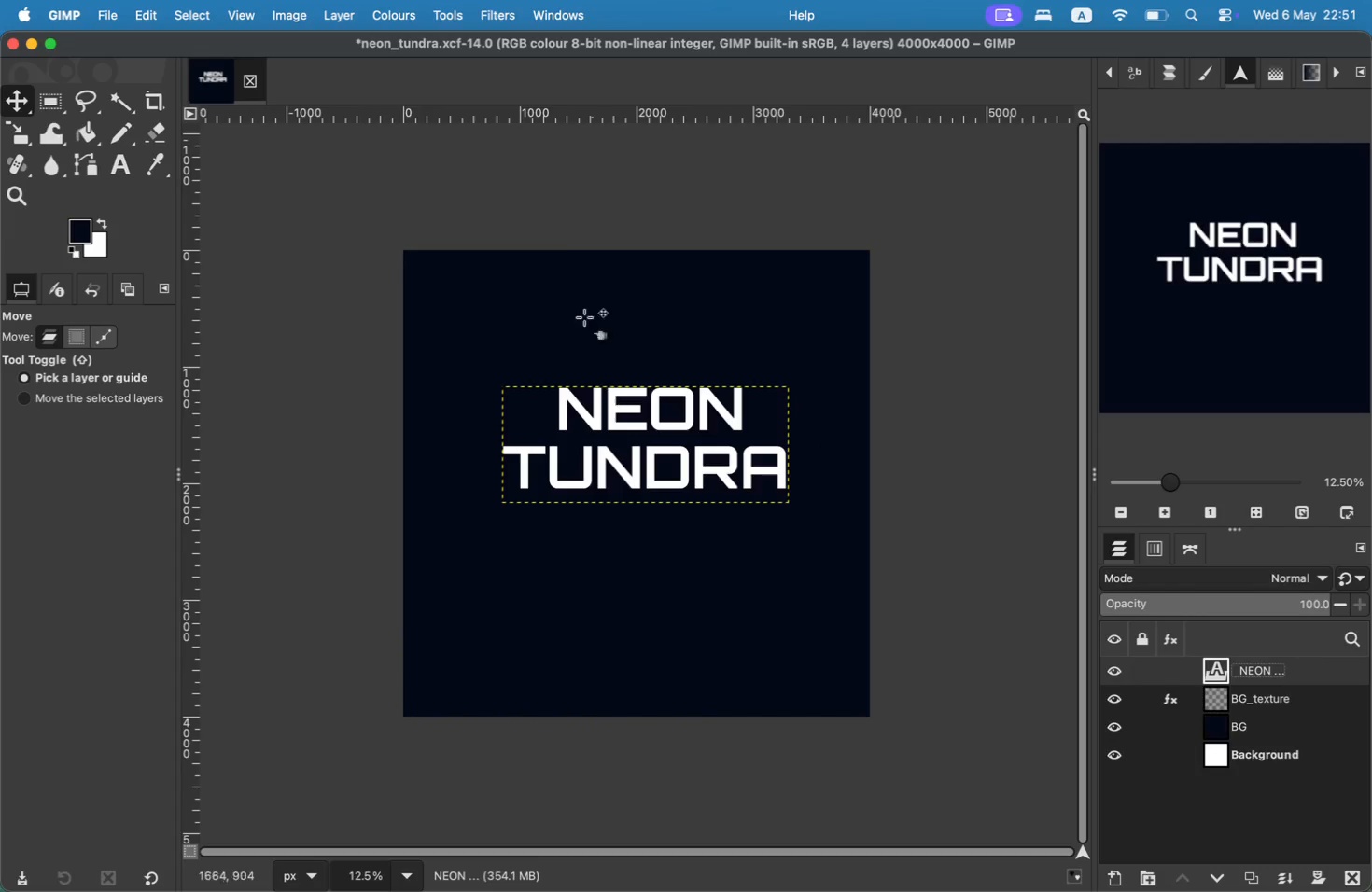 
scroll: coordinate [732, 459], scroll_direction: down, amount: 1.0
 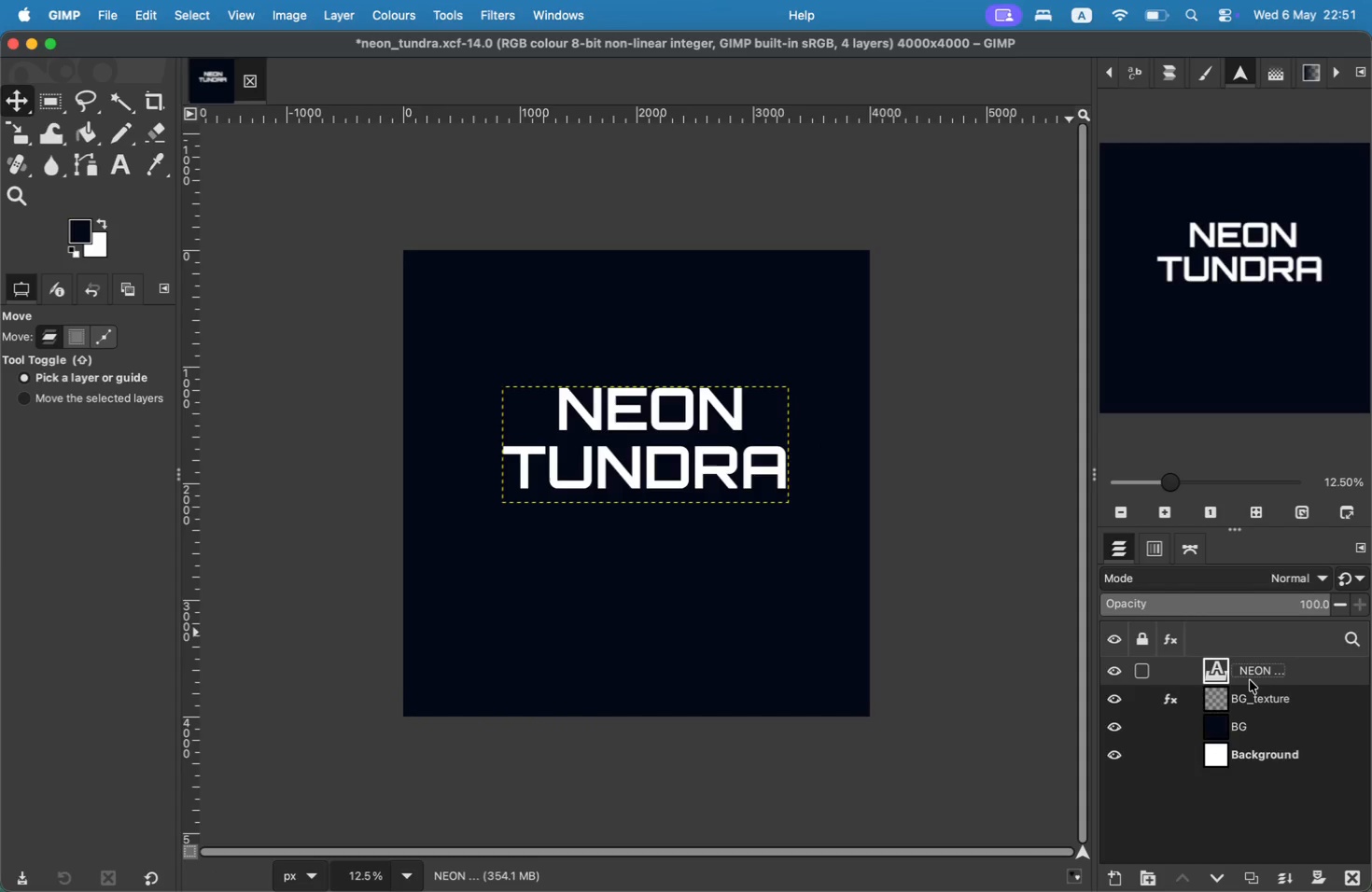 
left_click([436, 16])
 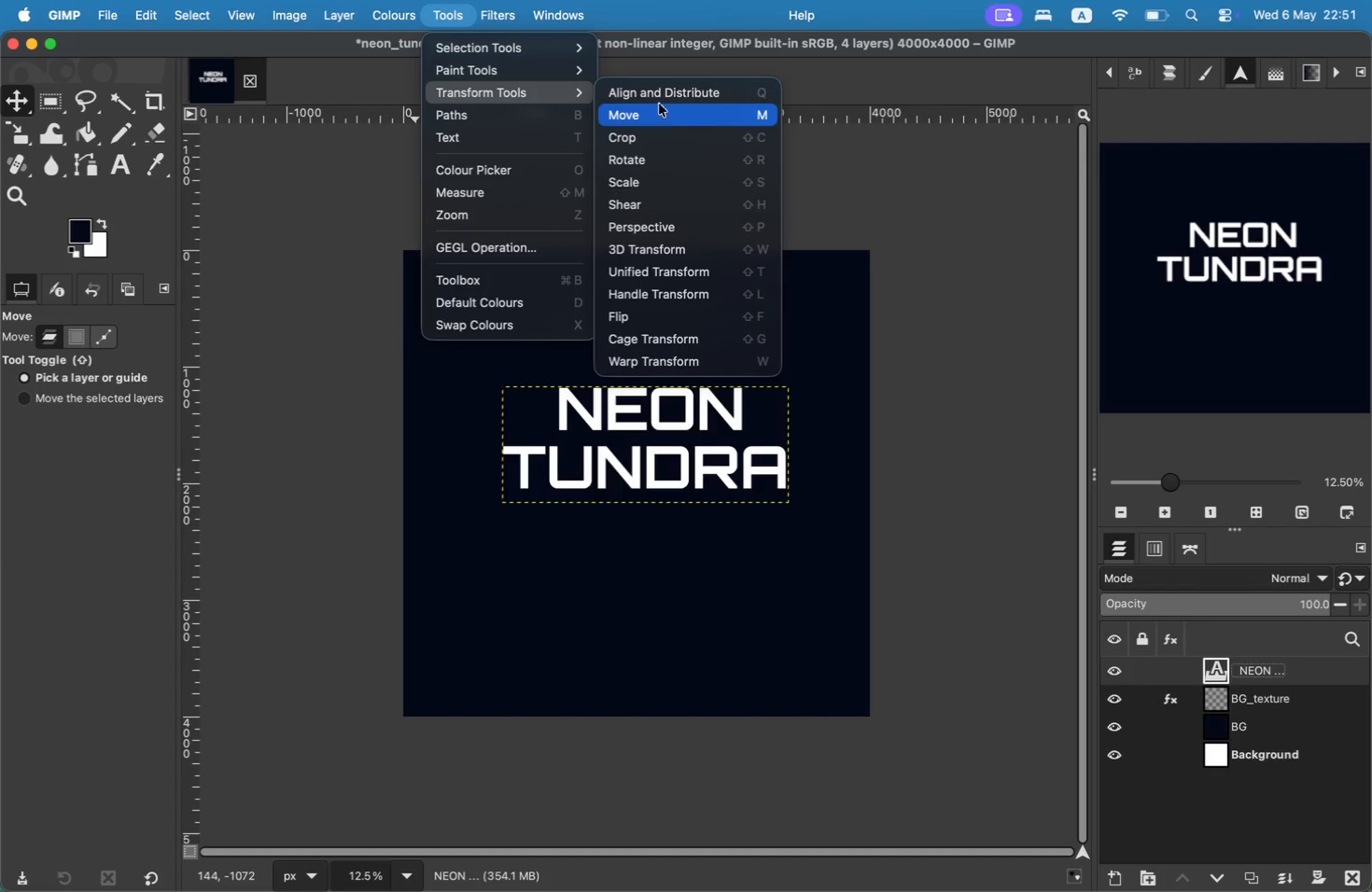 
left_click([660, 101])
 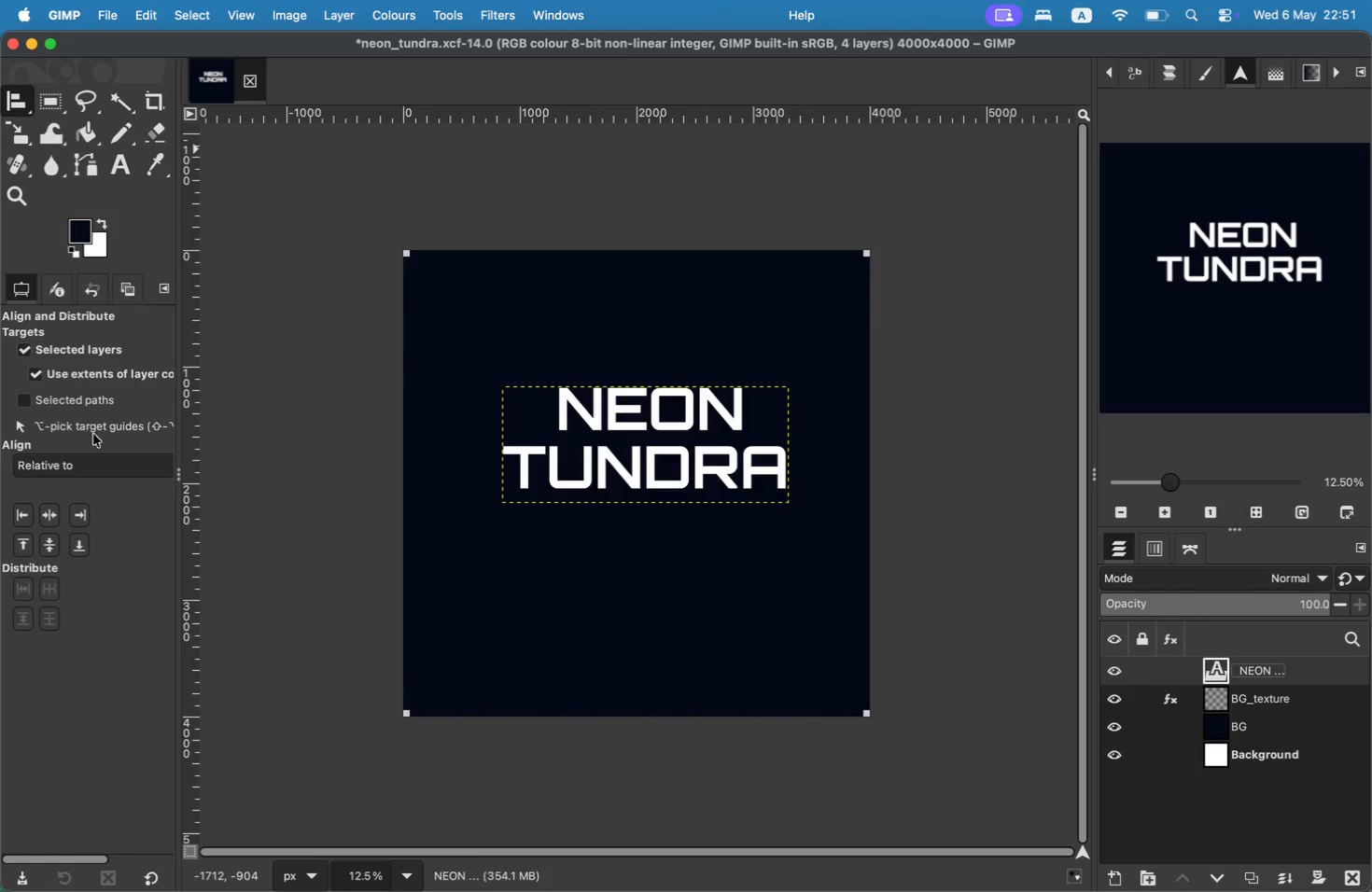 
left_click([48, 507])
 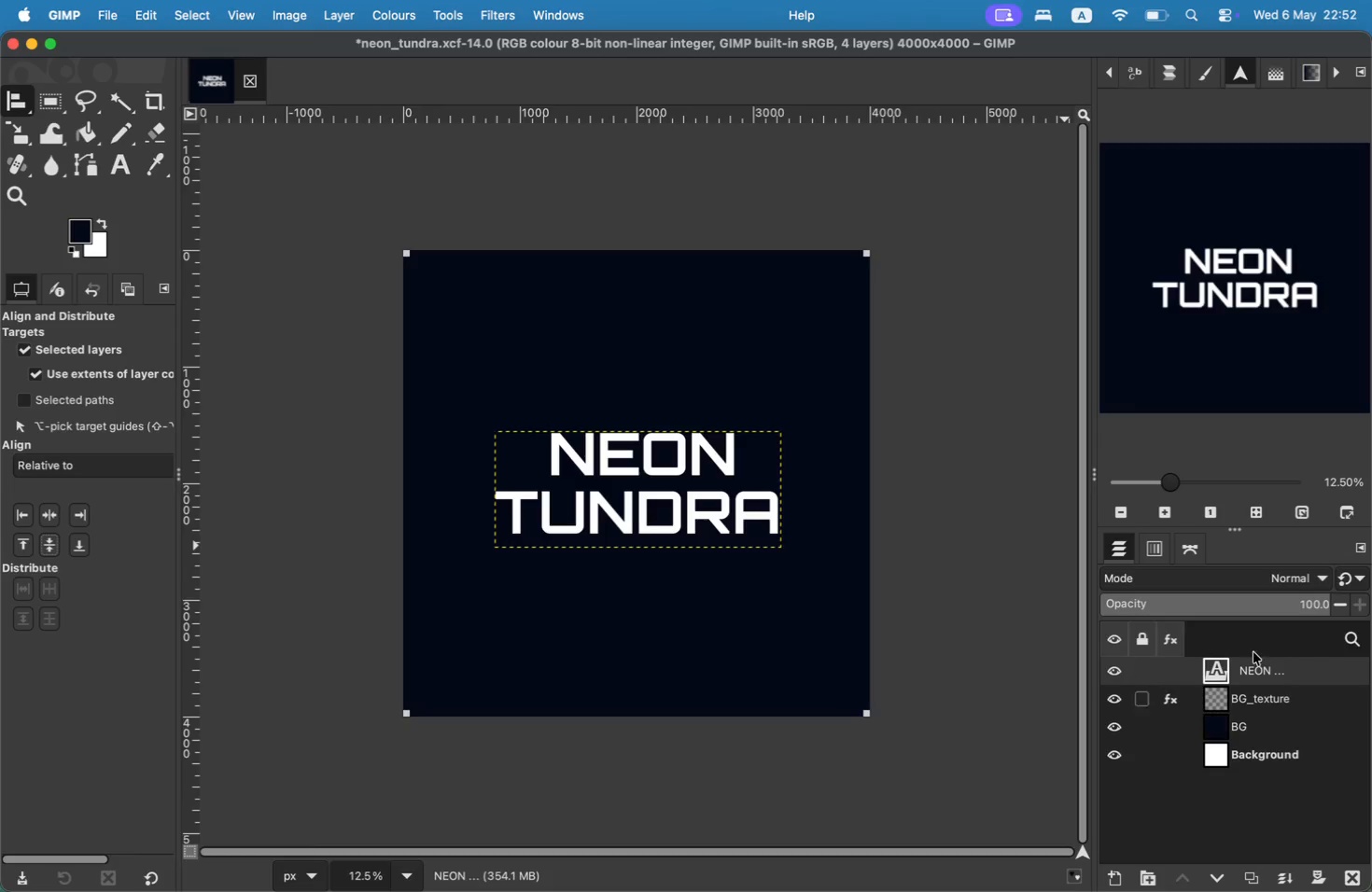 
wait(6.43)
 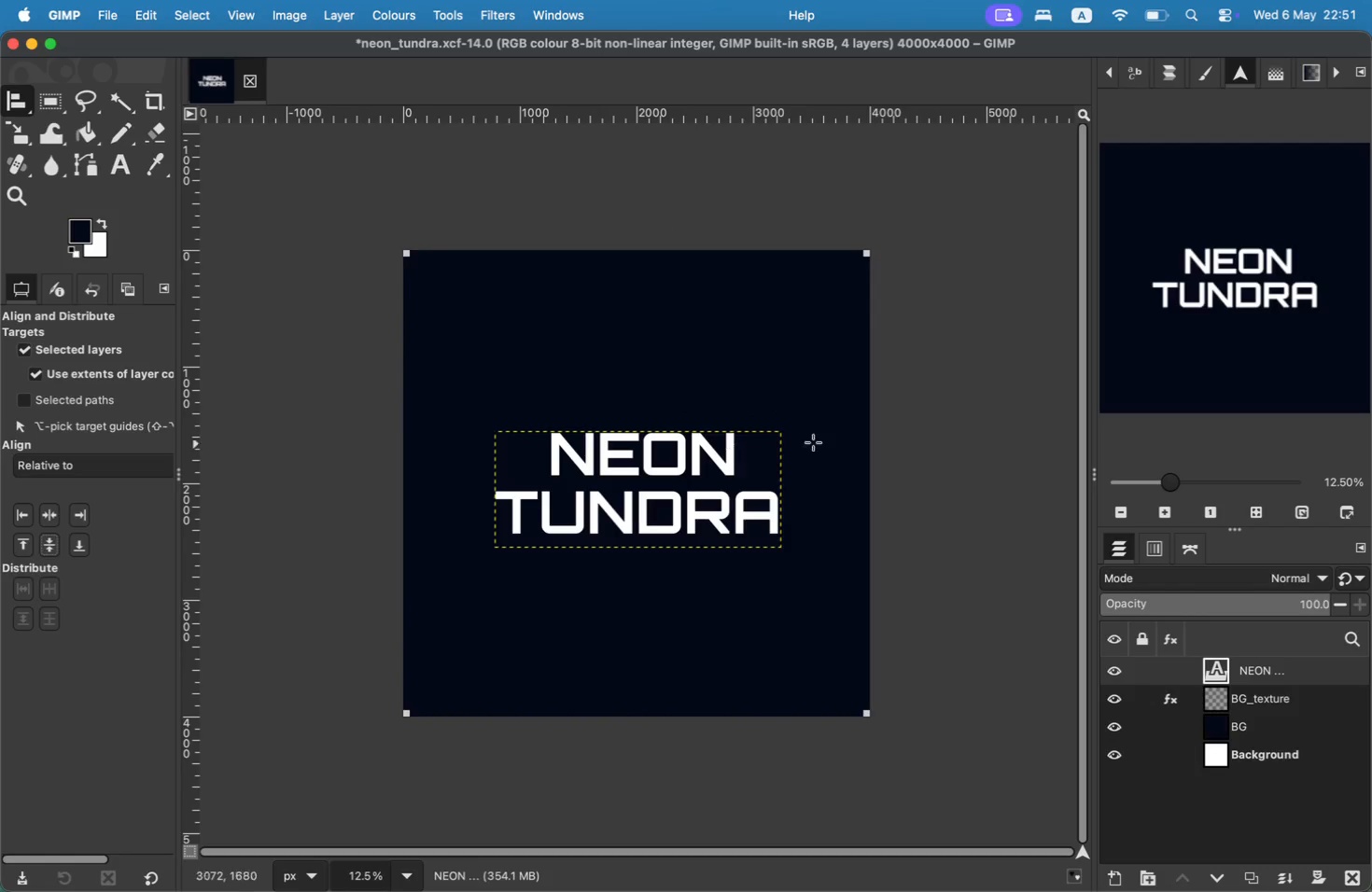 
right_click([15, 105])
 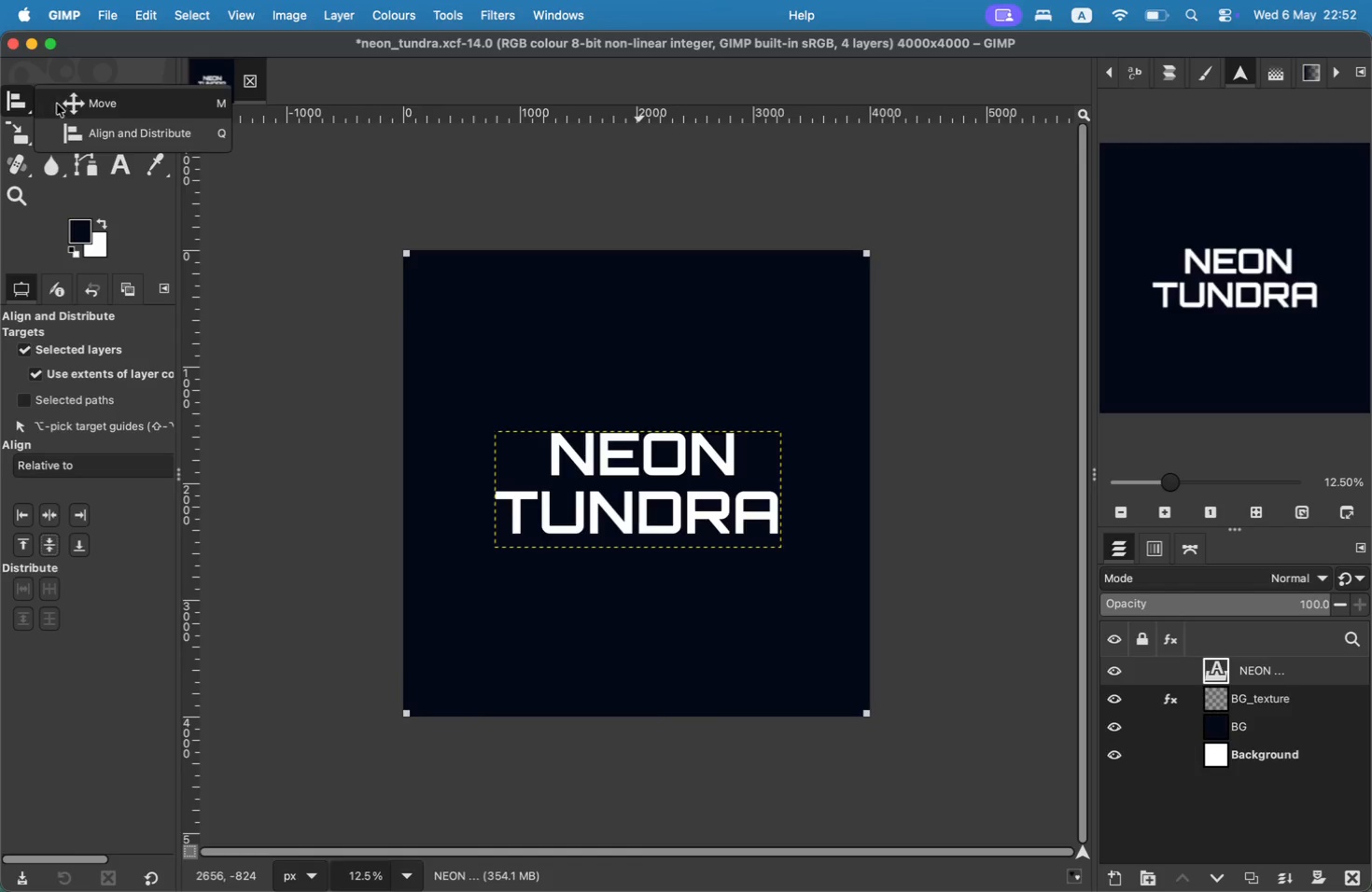 
left_click([63, 104])
 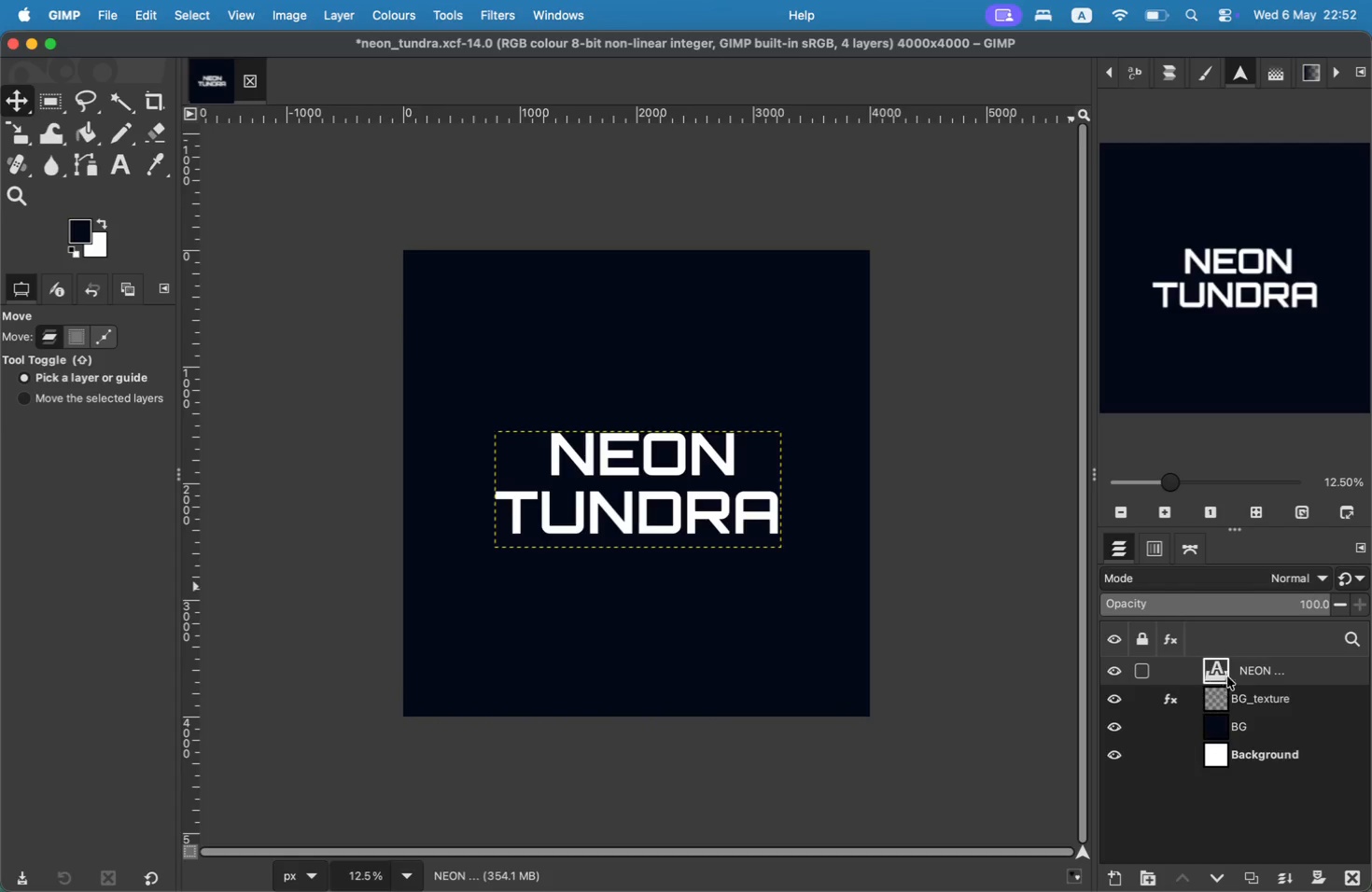 
right_click([1244, 669])
 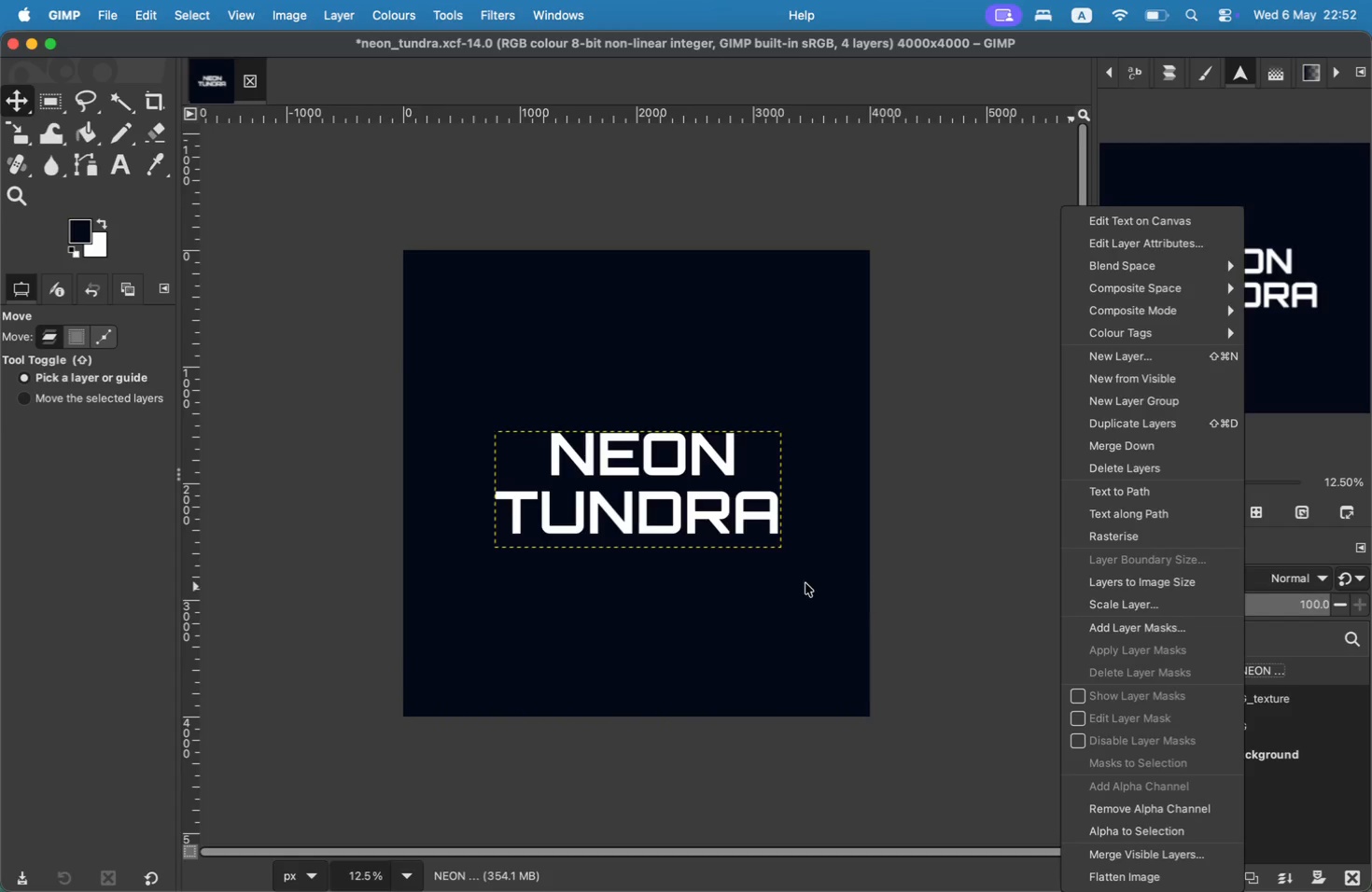 
left_click([658, 516])
 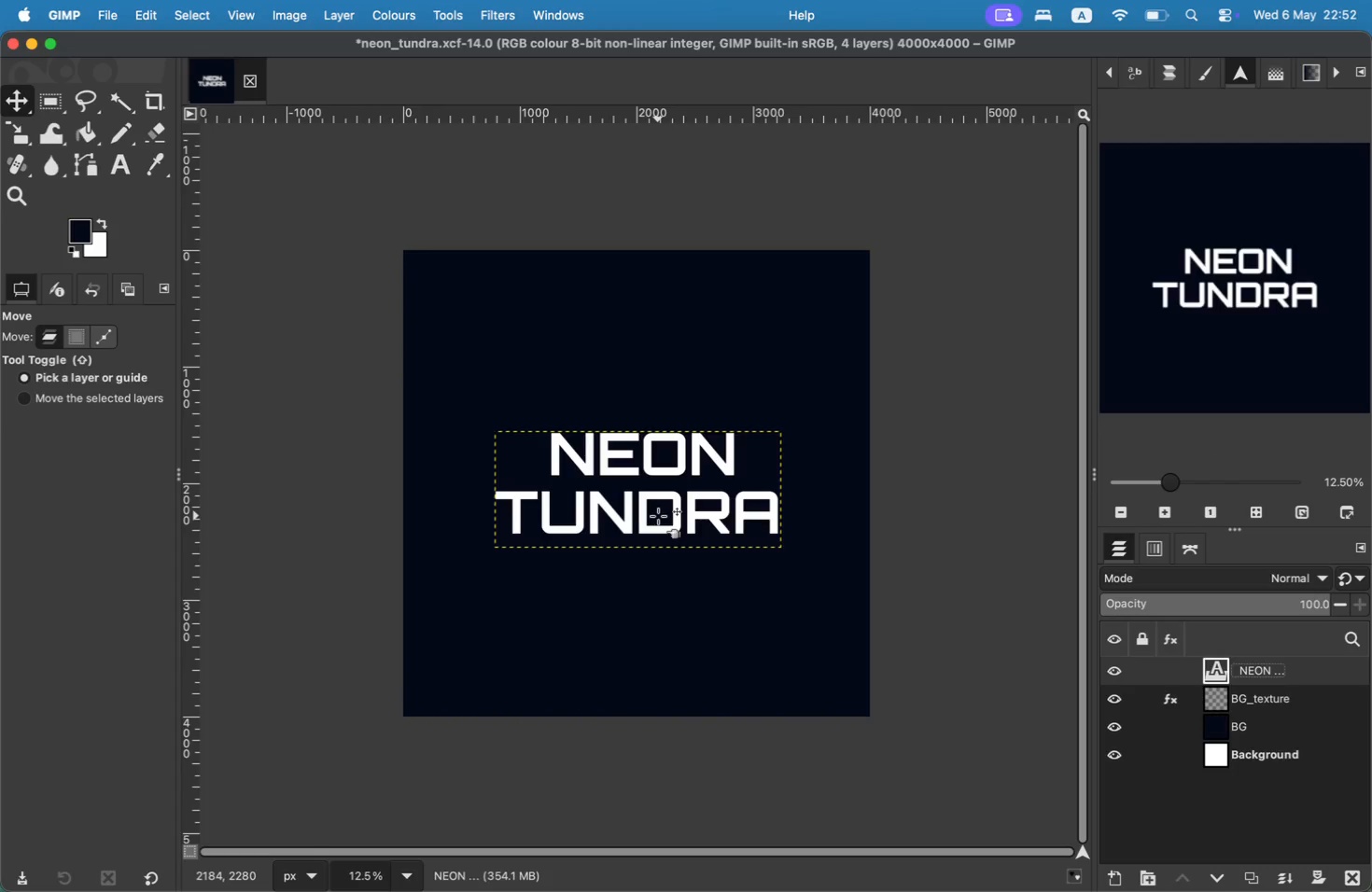 
right_click([658, 516])
 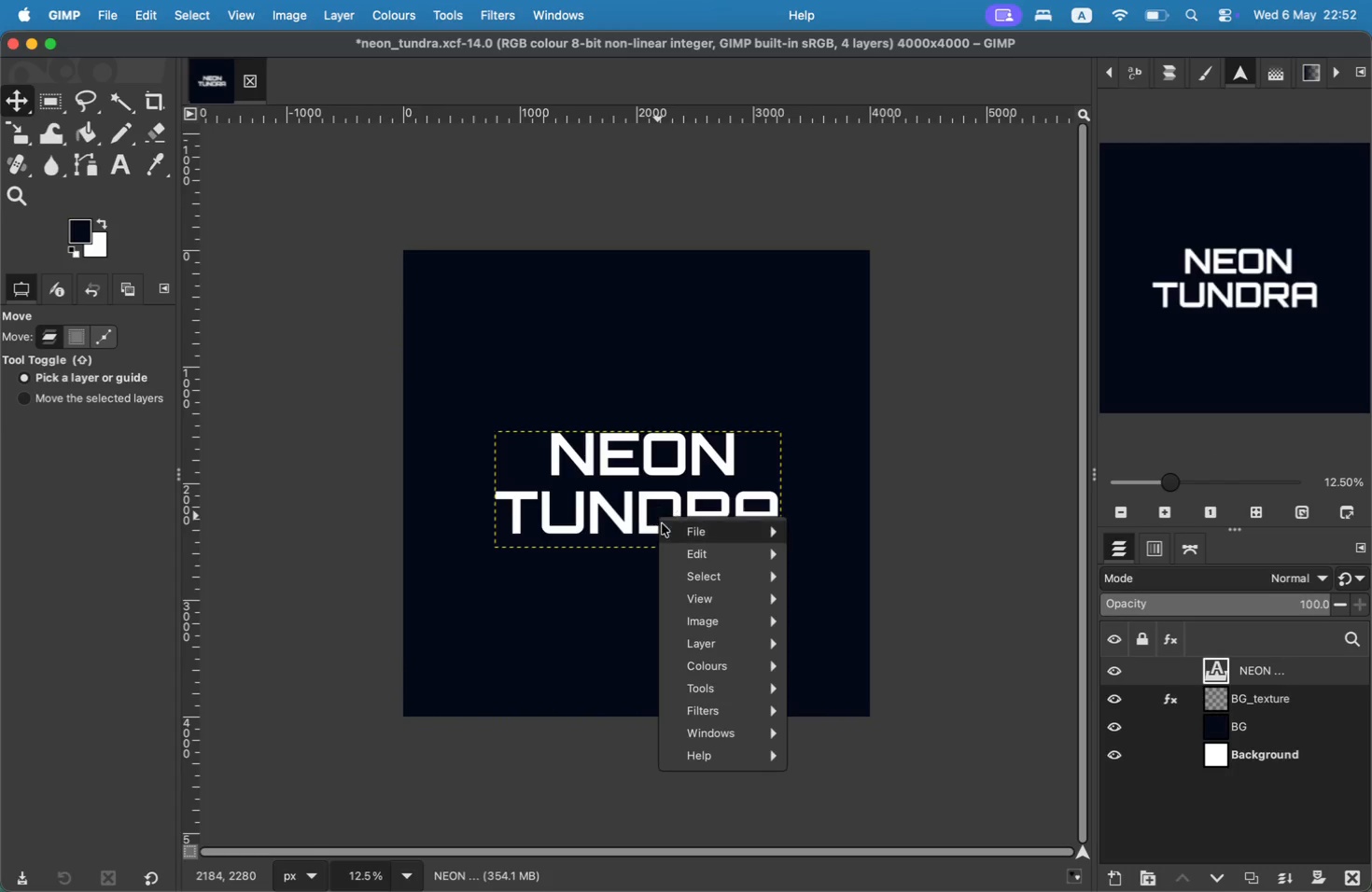 
mouse_move([682, 564])
 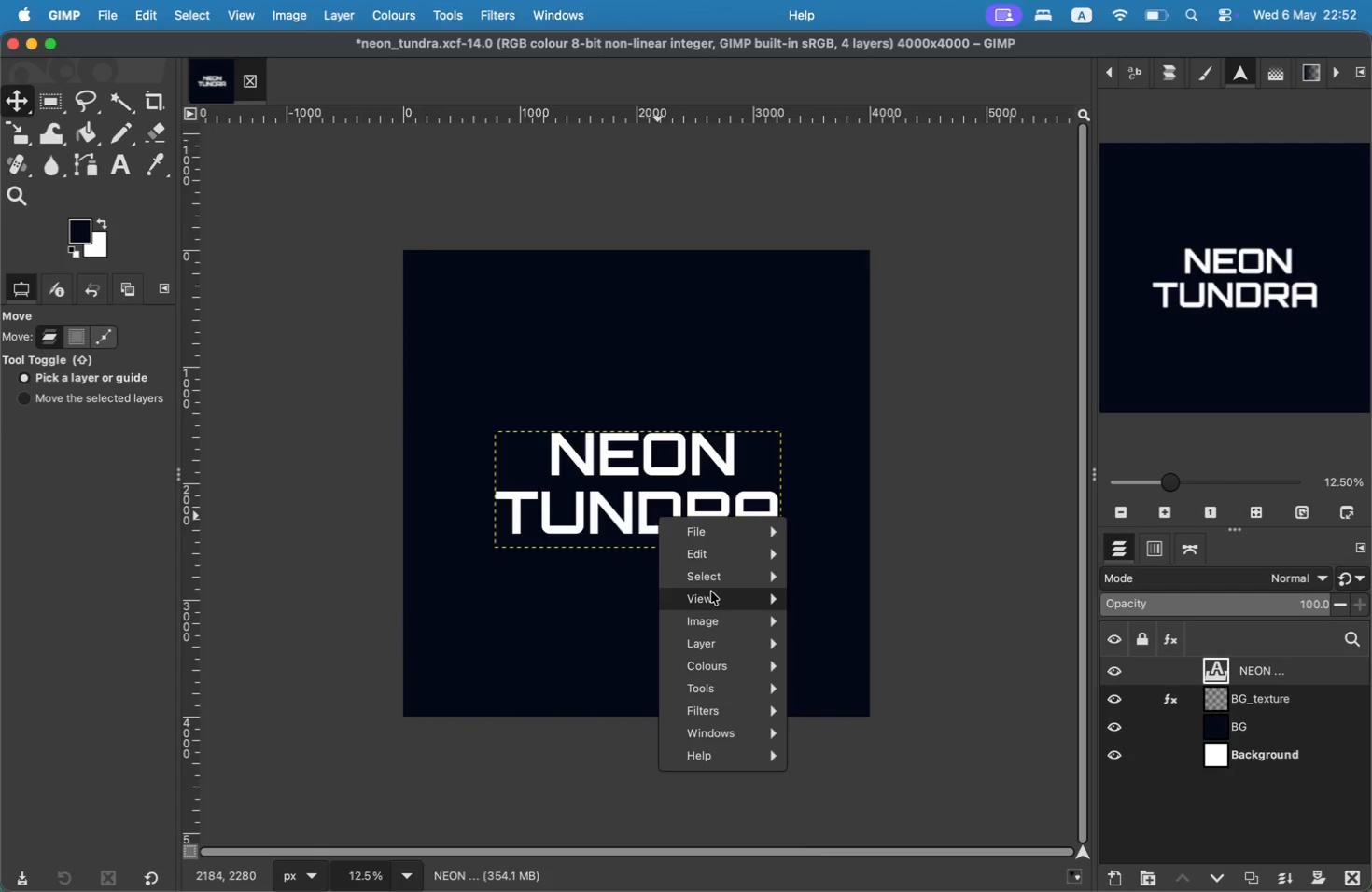 
mouse_move([732, 580])
 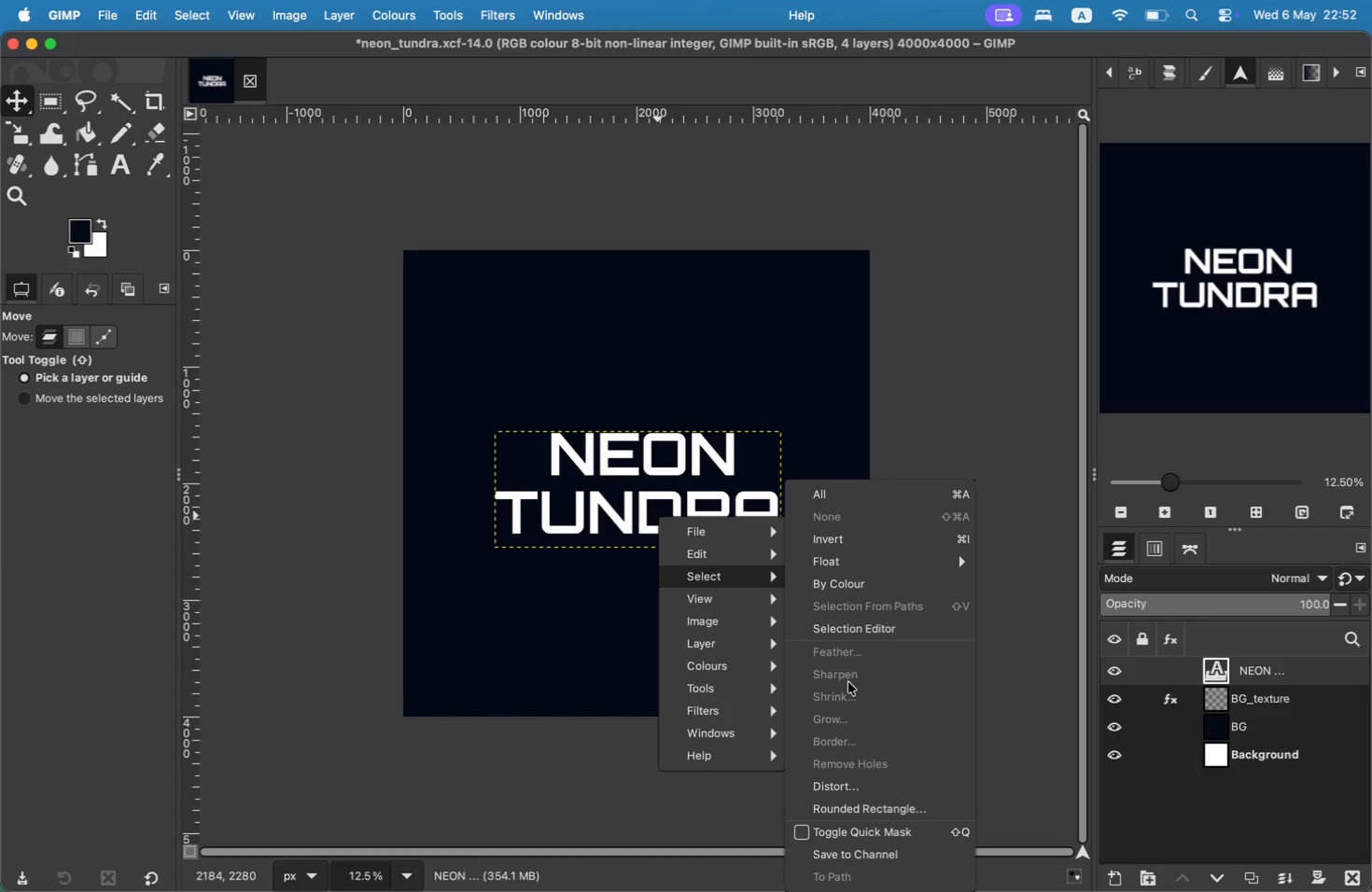 
mouse_move([707, 551])
 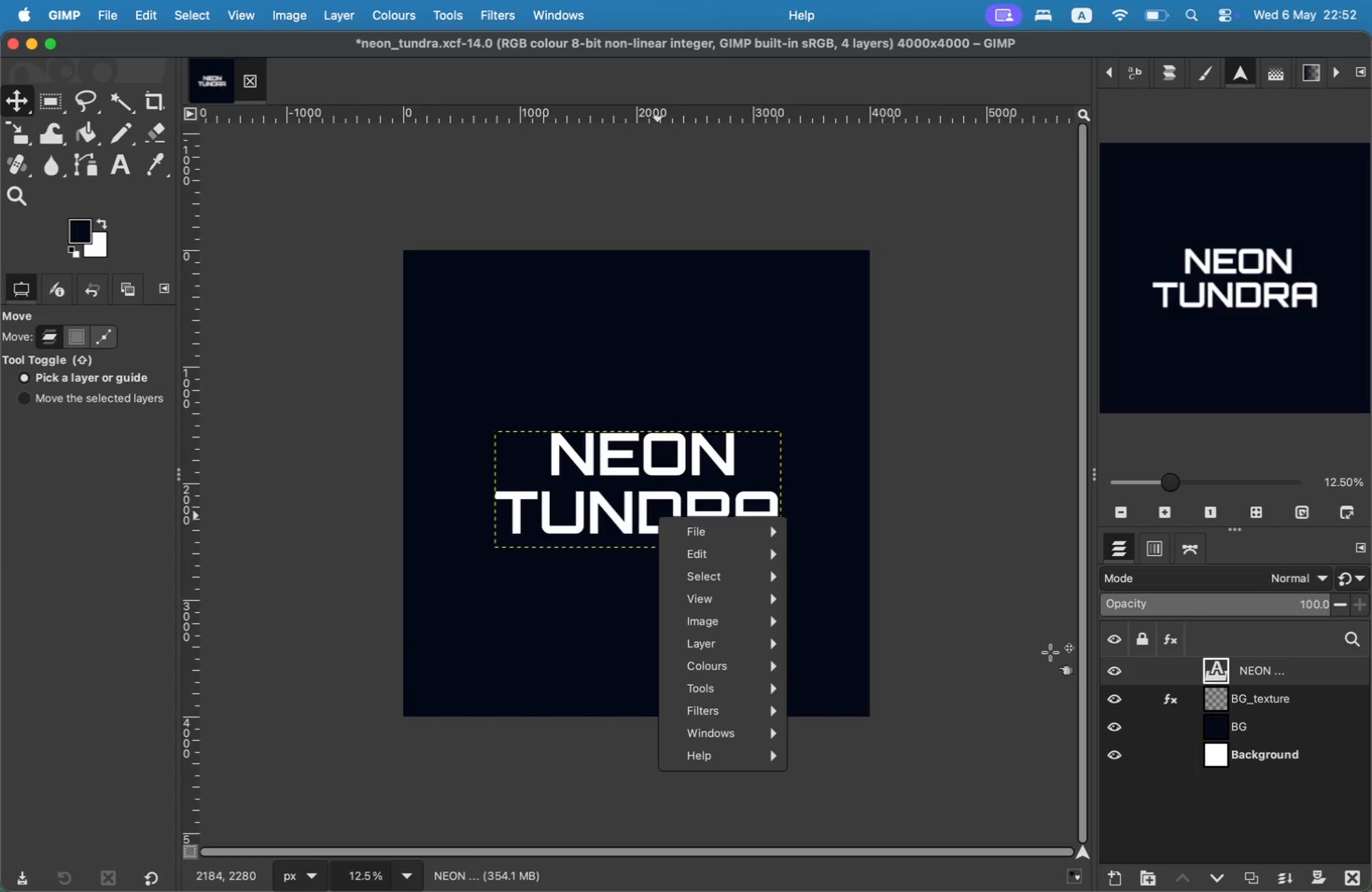 
mouse_move([1225, 644])
 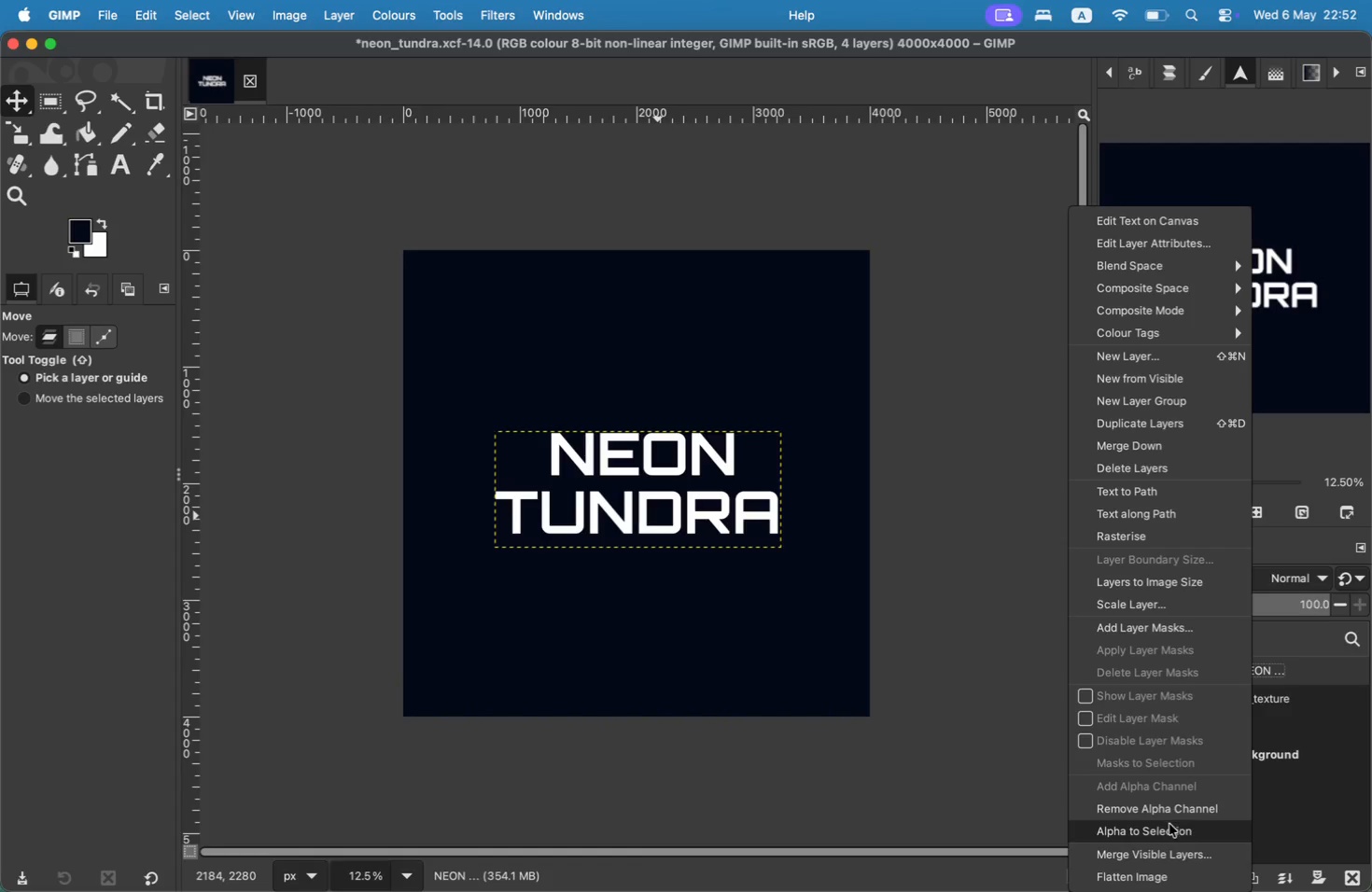 
left_click([1169, 824])
 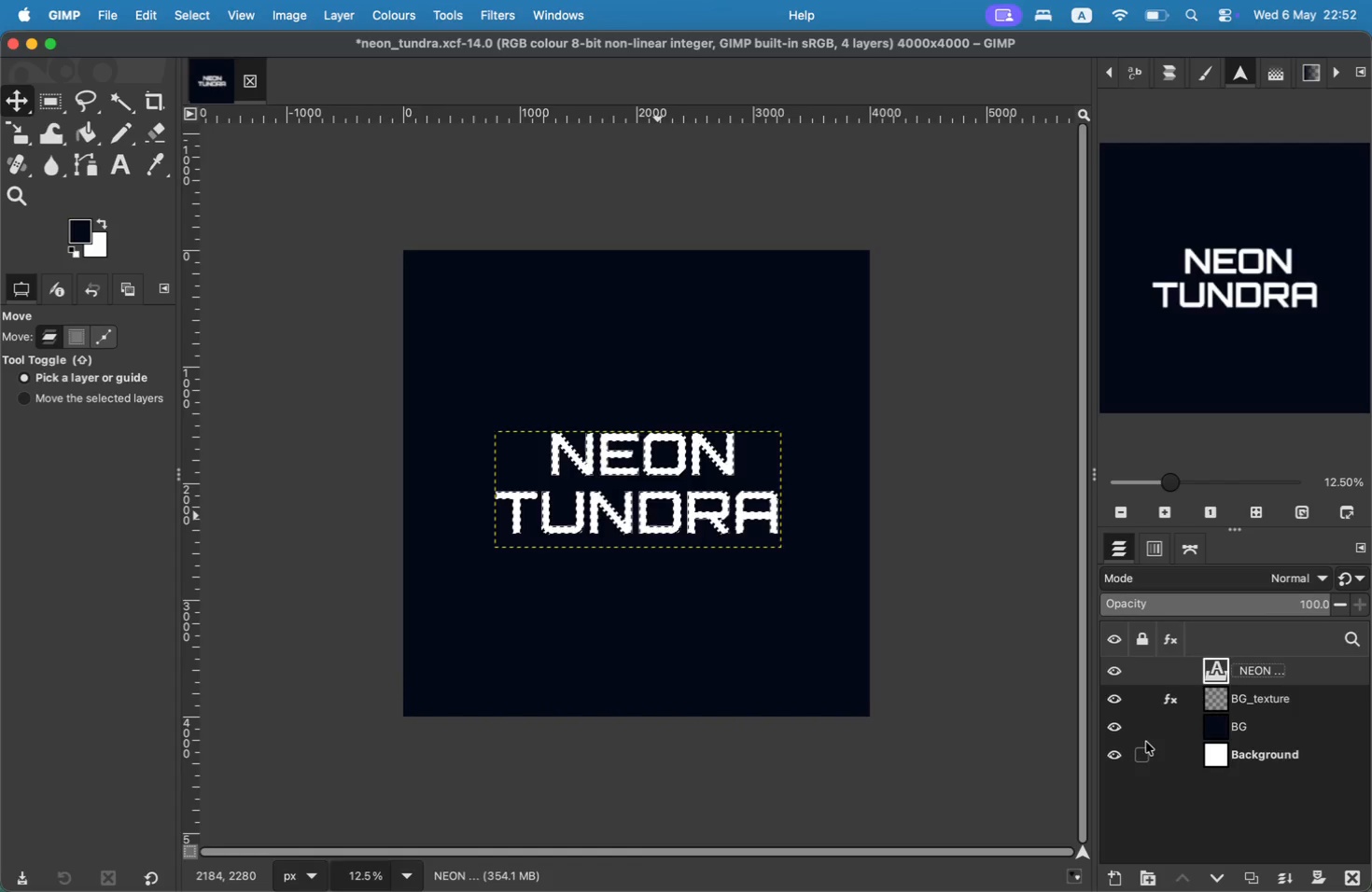 
wait(5.16)
 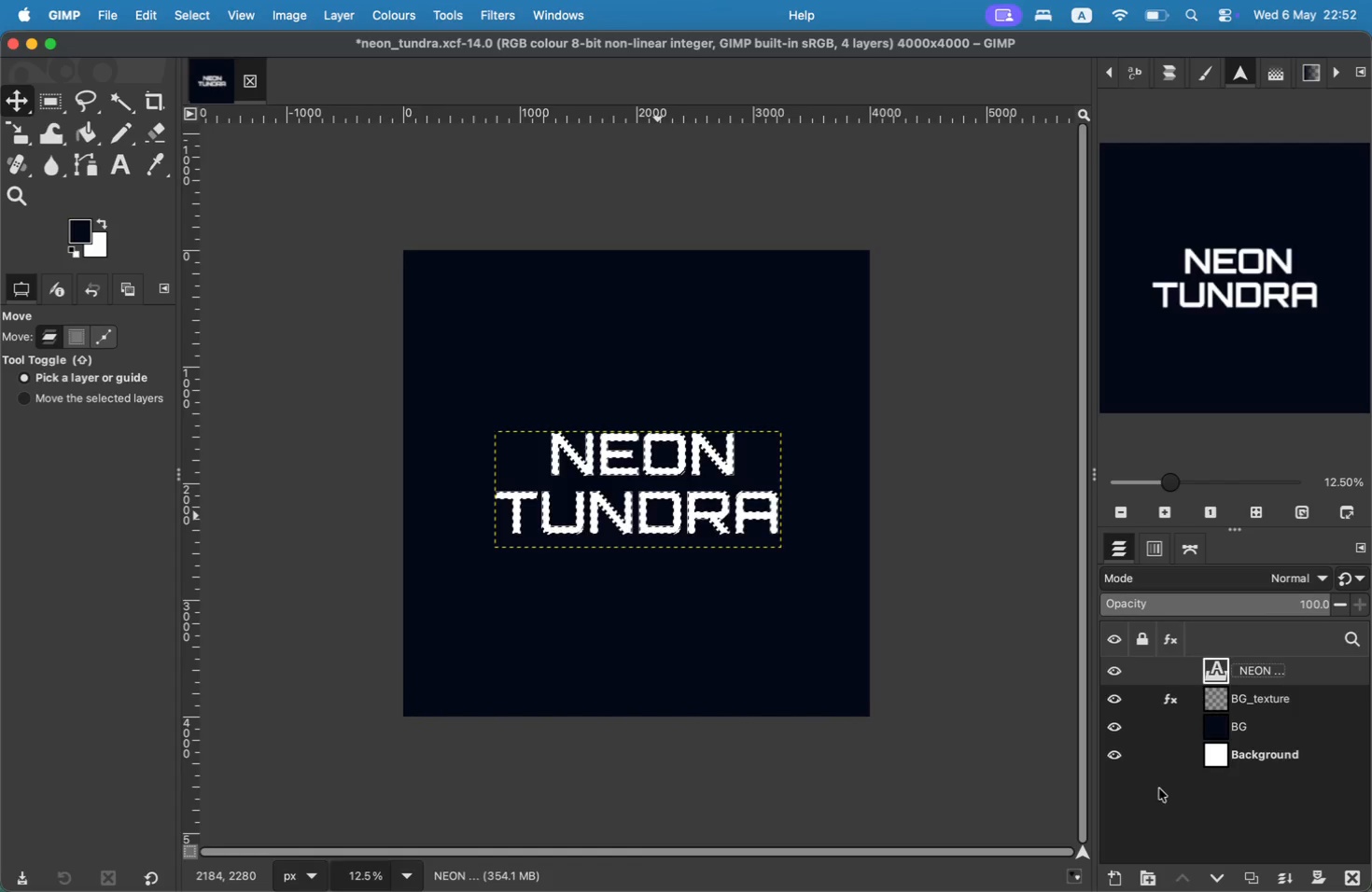 
type(Text_bae)
 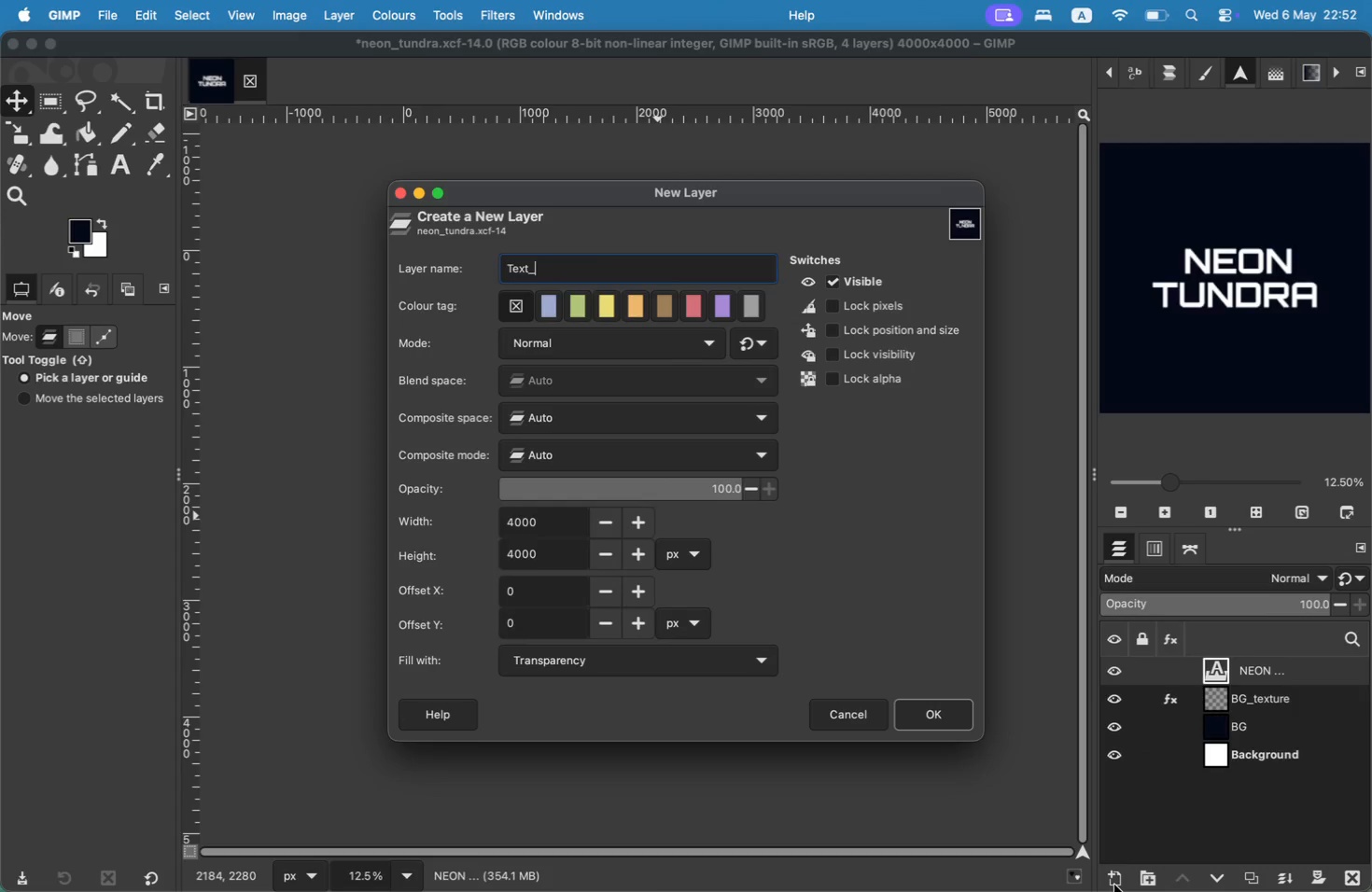 
 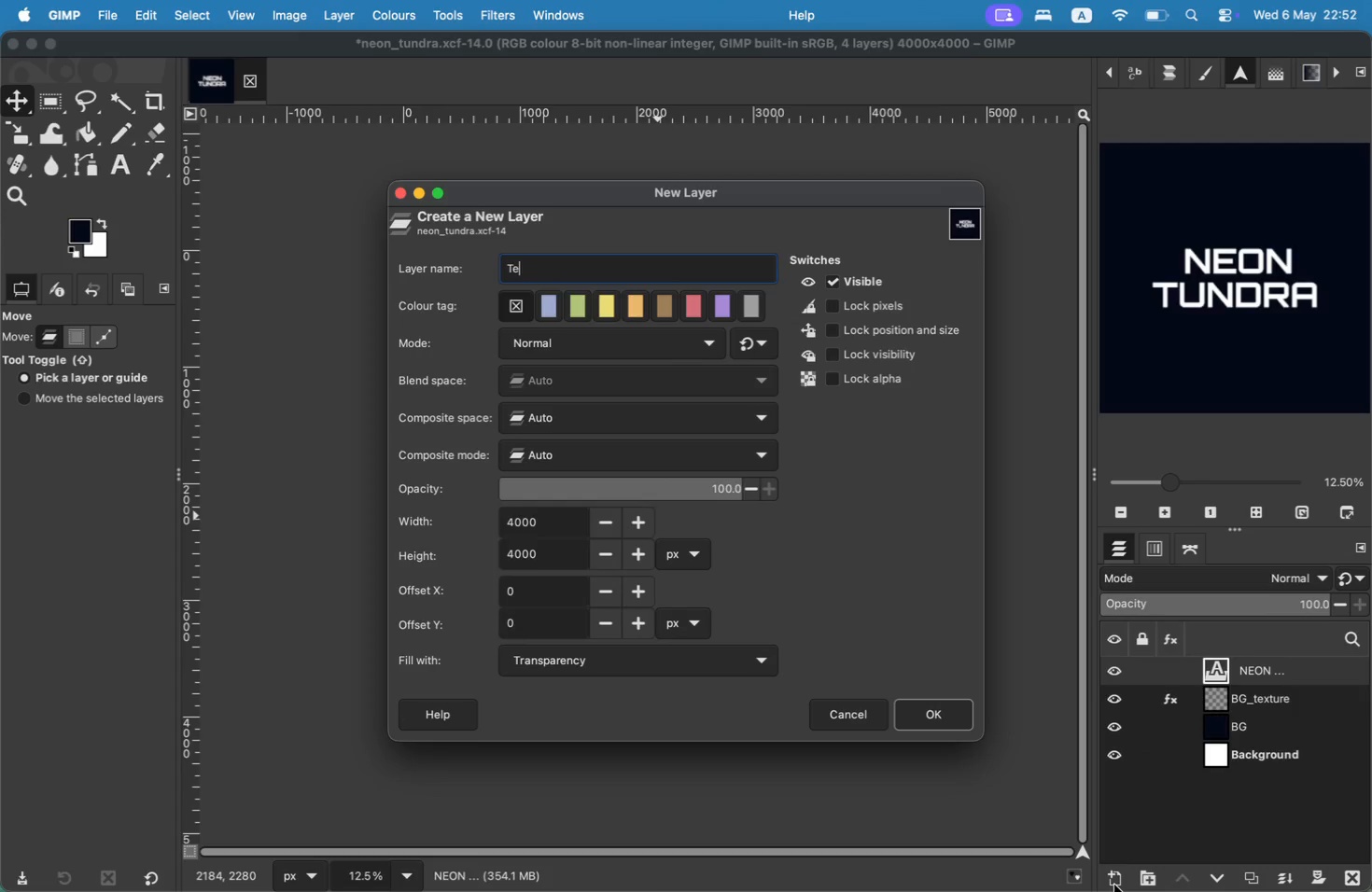 
hold_key(key=S, duration=0.33)
 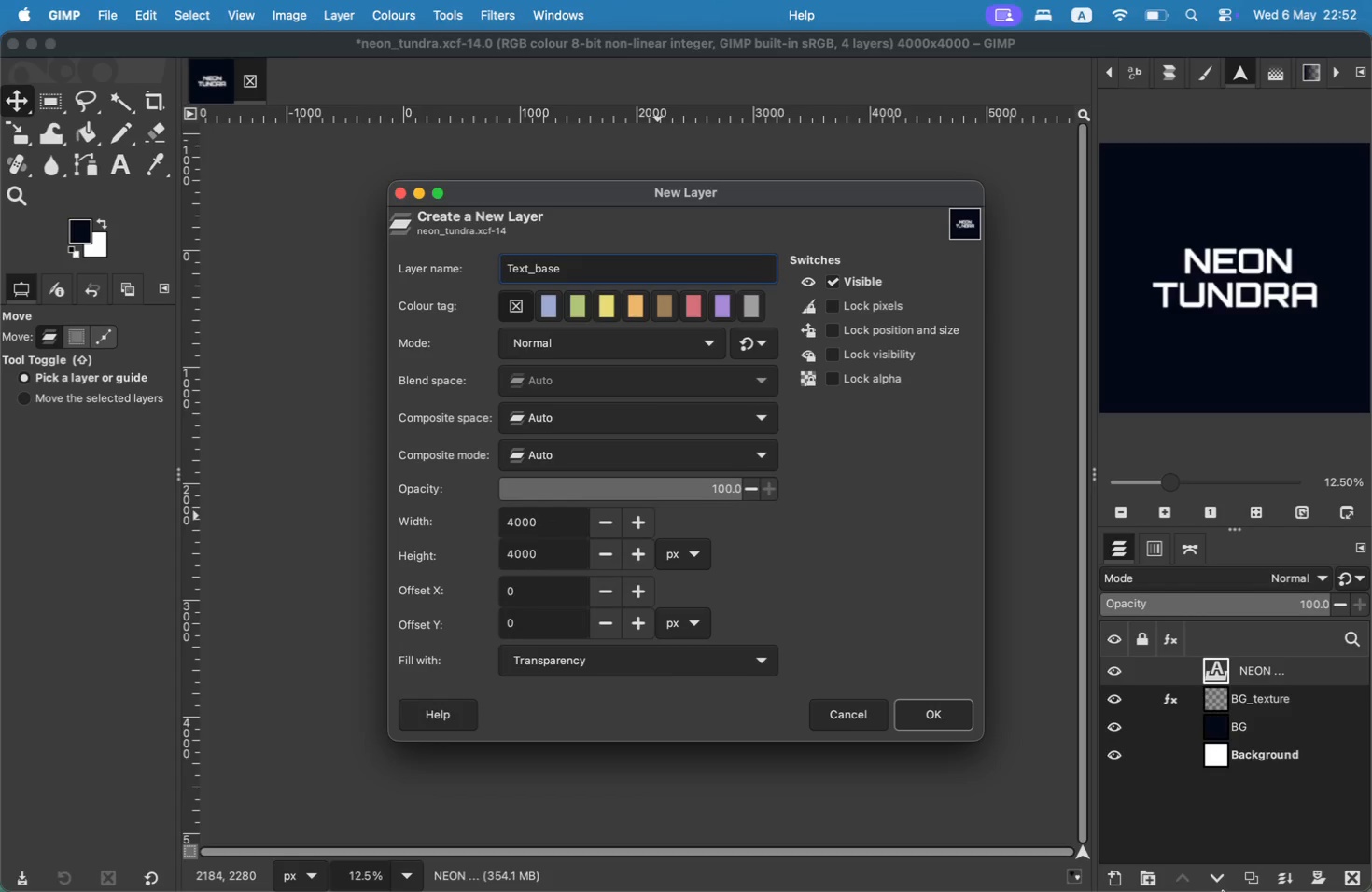 
left_click([954, 722])
 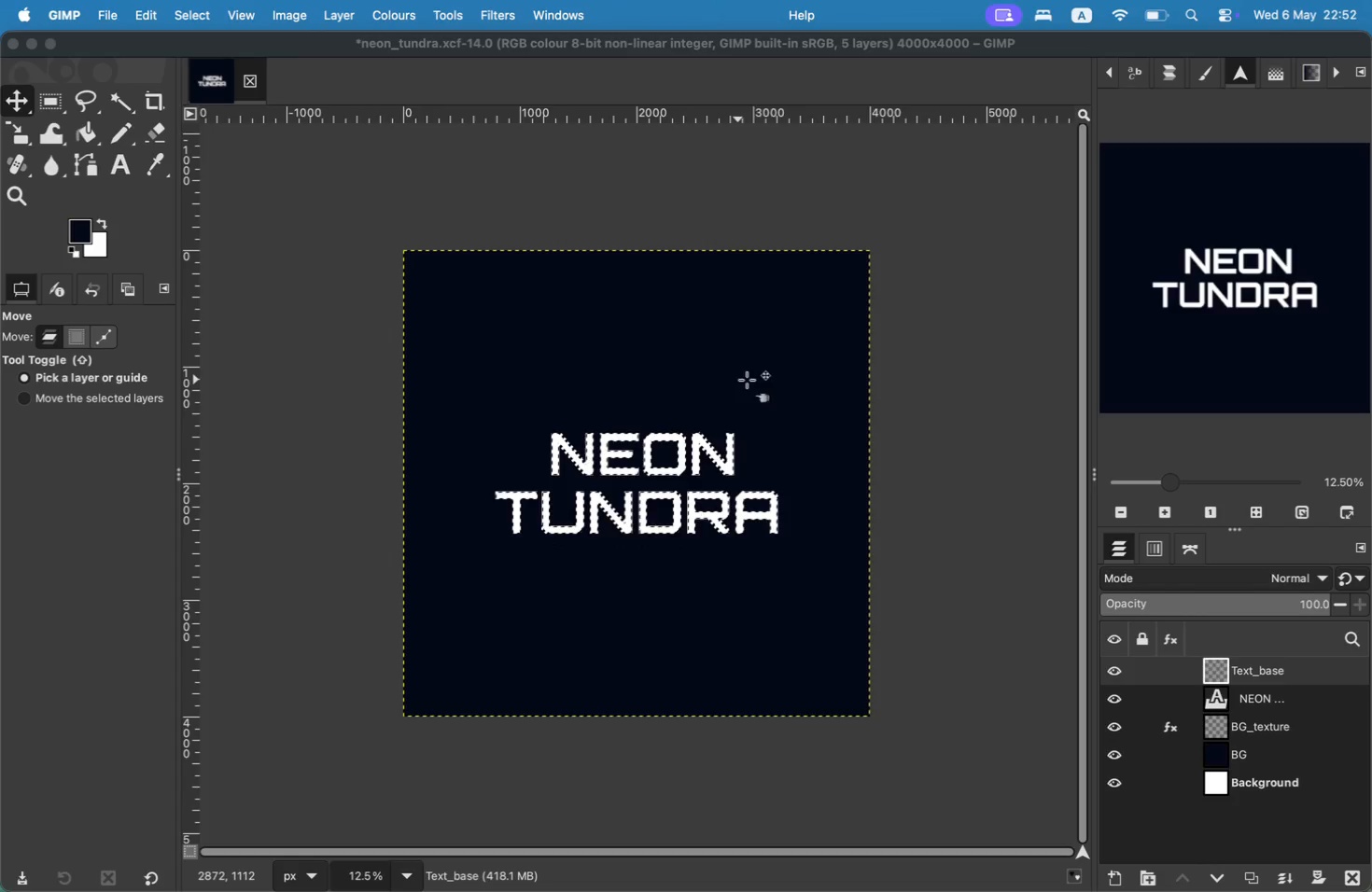 
wait(6.76)
 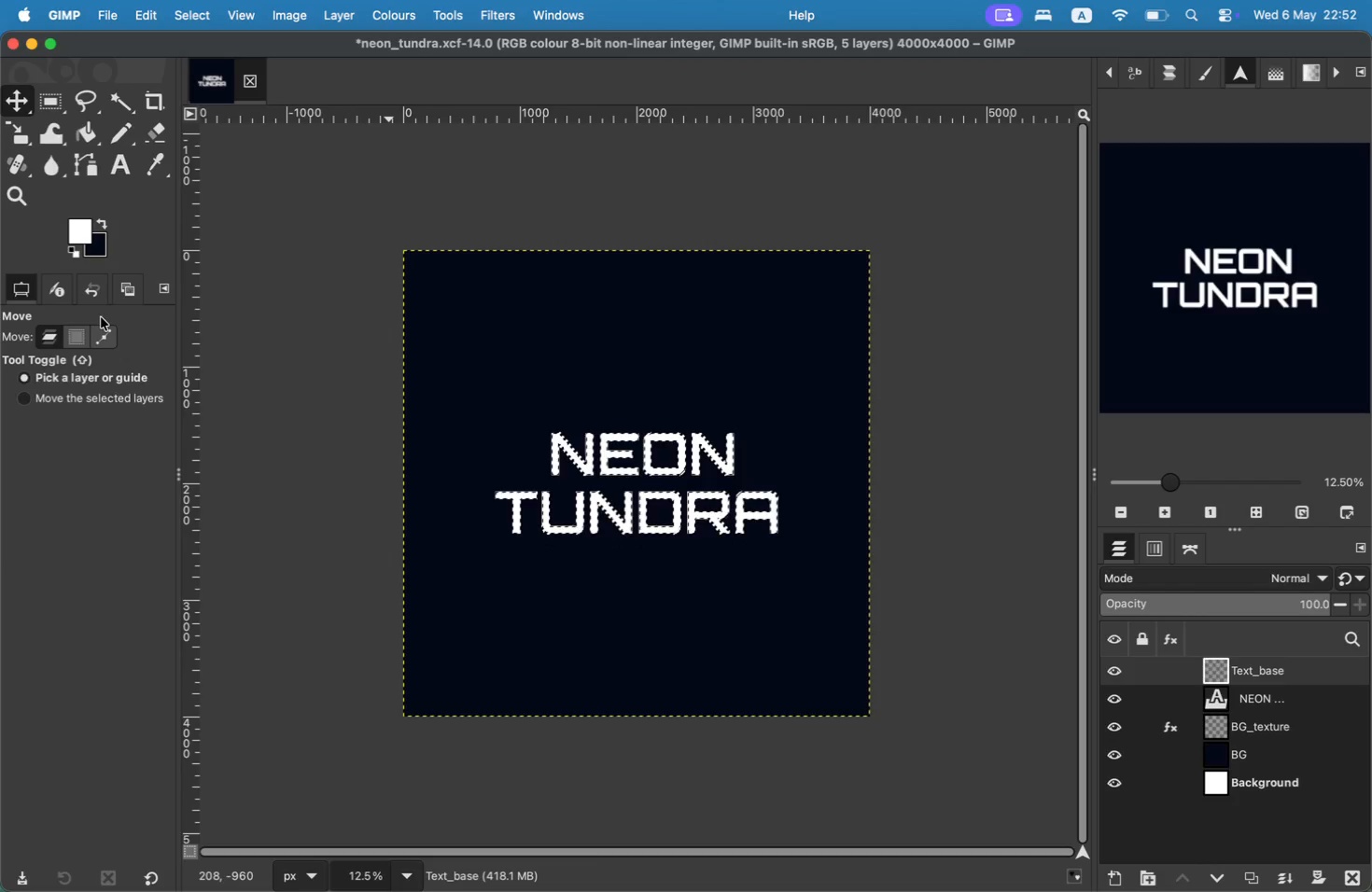 
key(Shift+B)
 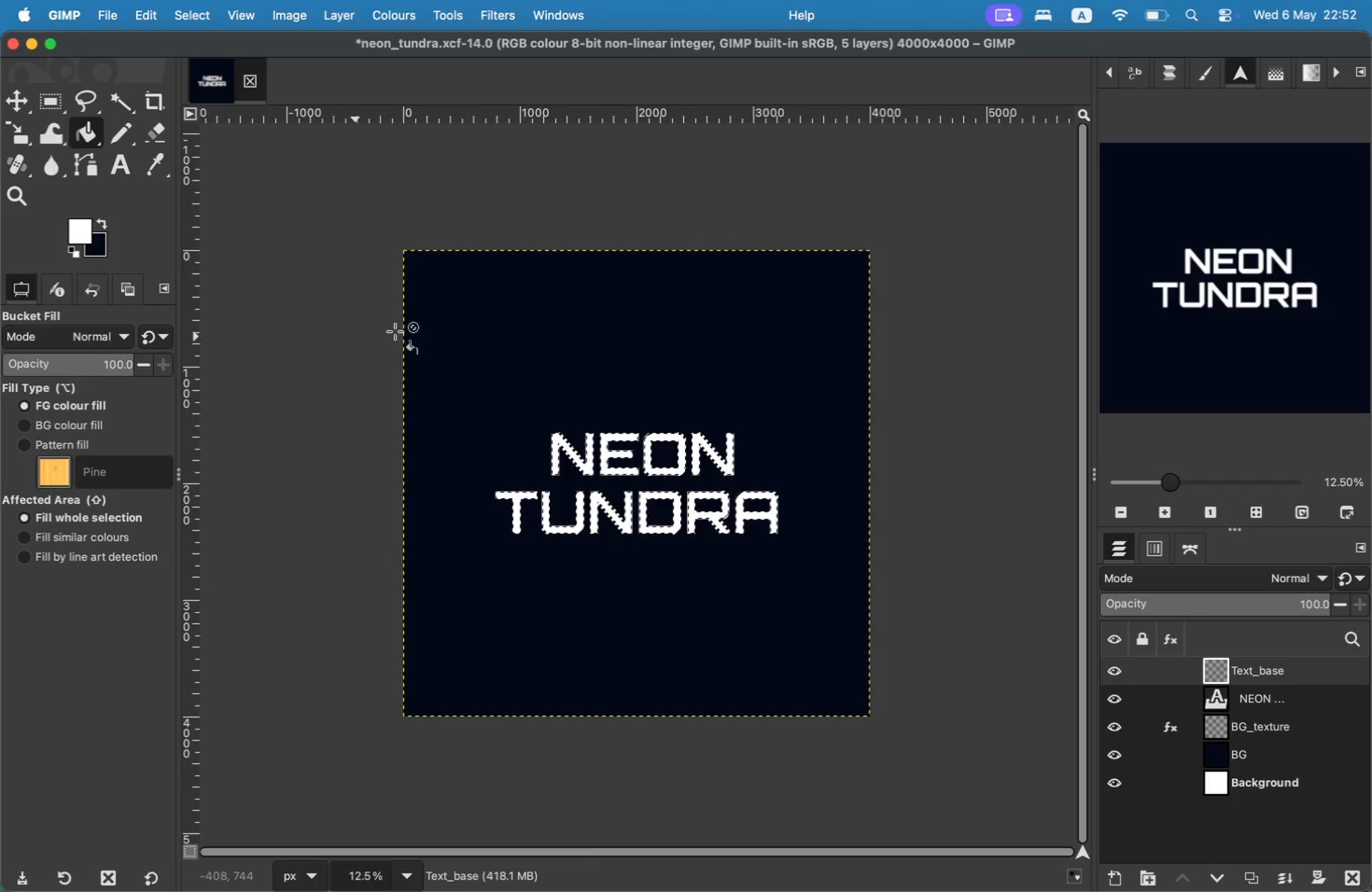 
left_click([455, 318])
 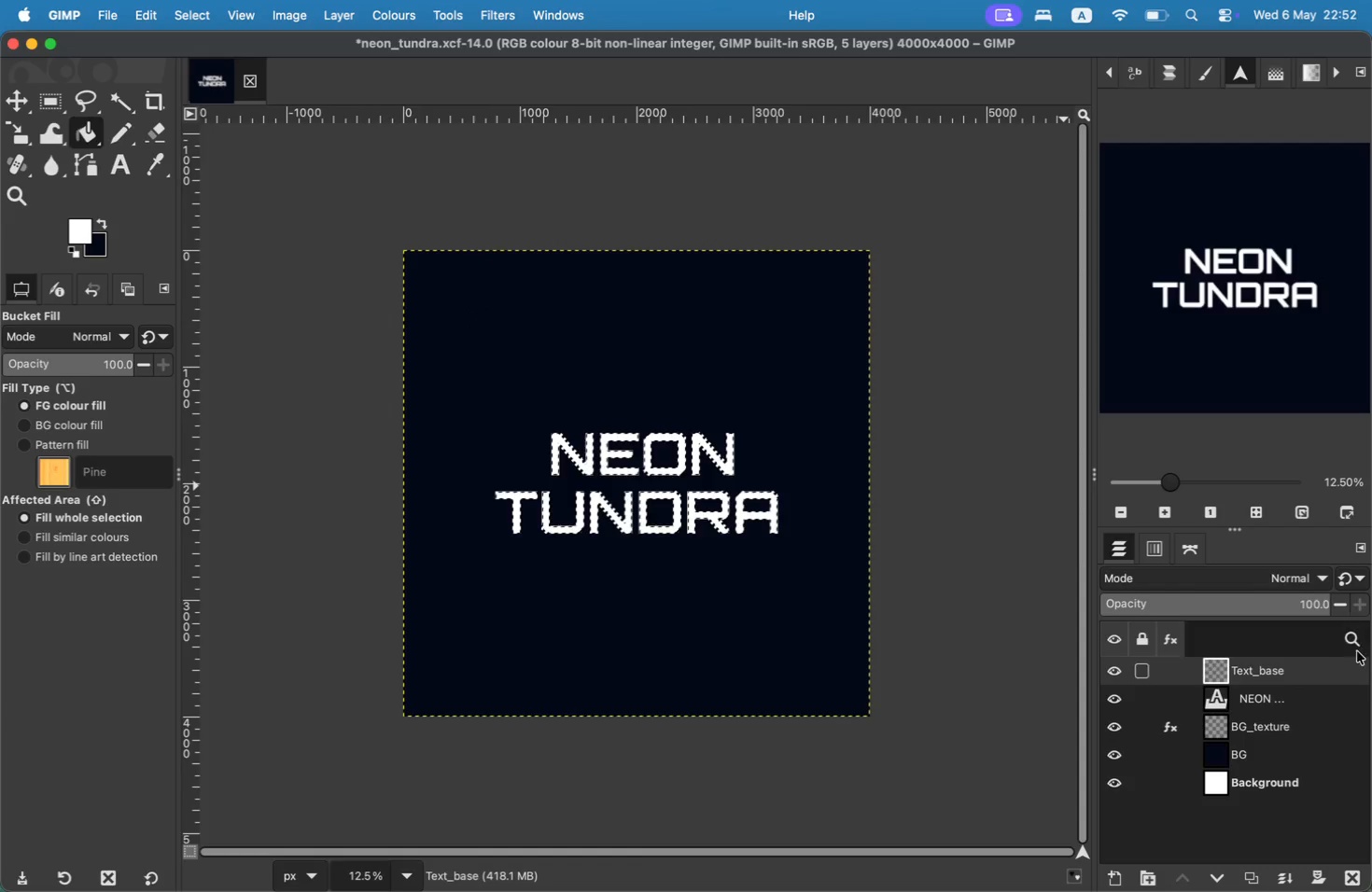 
left_click([1285, 674])
 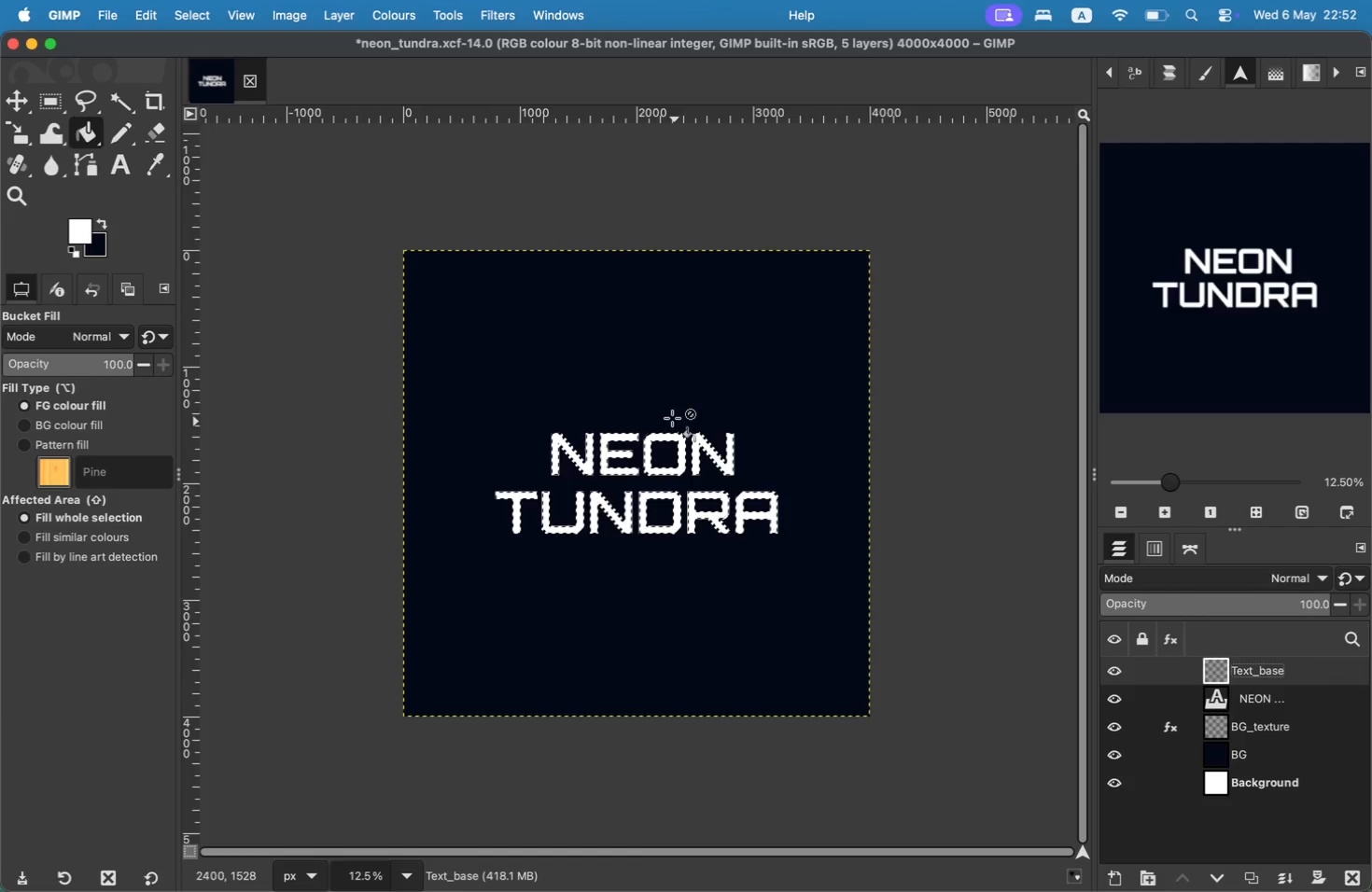 
left_click([646, 388])
 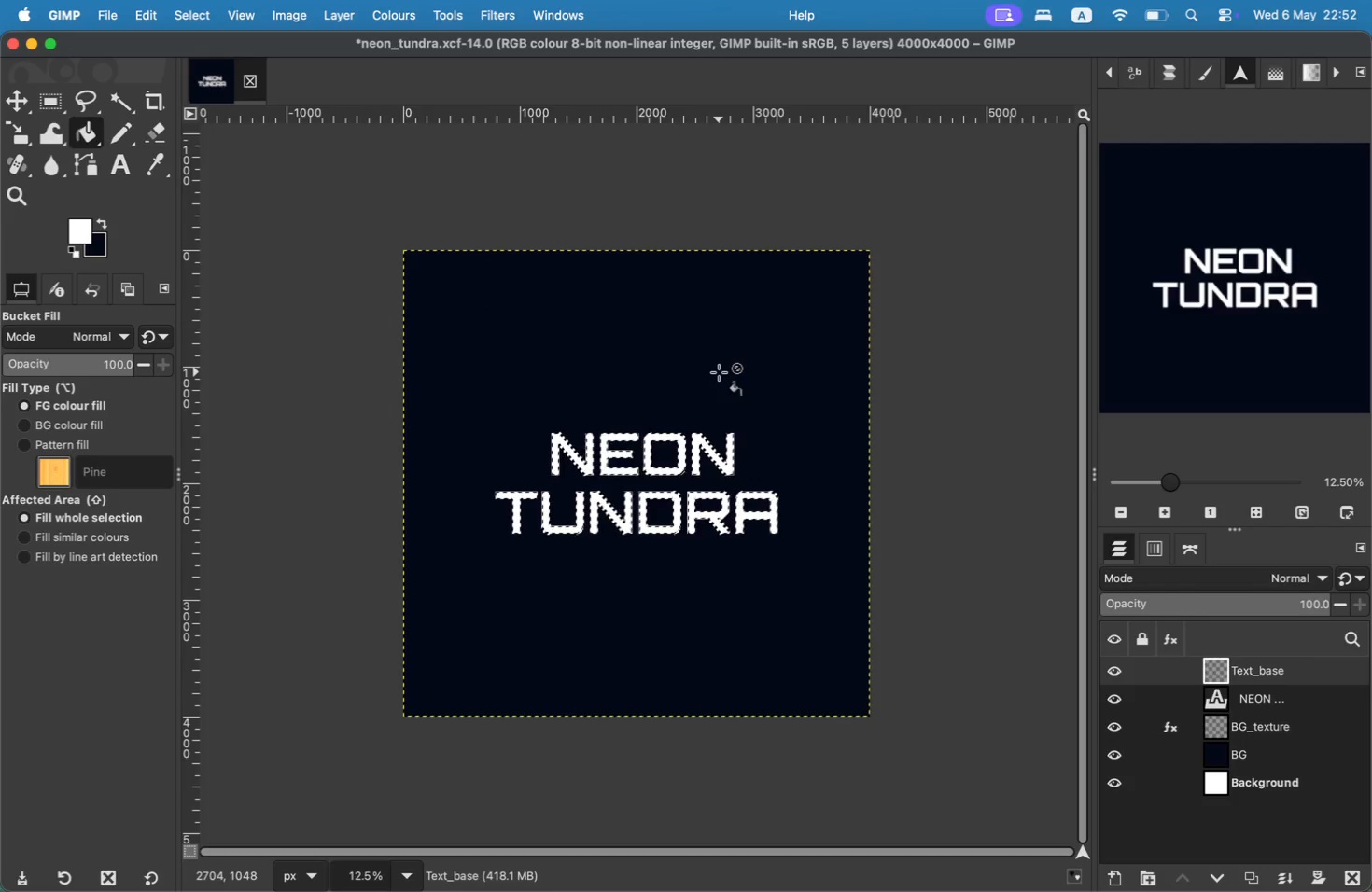 
wait(5.74)
 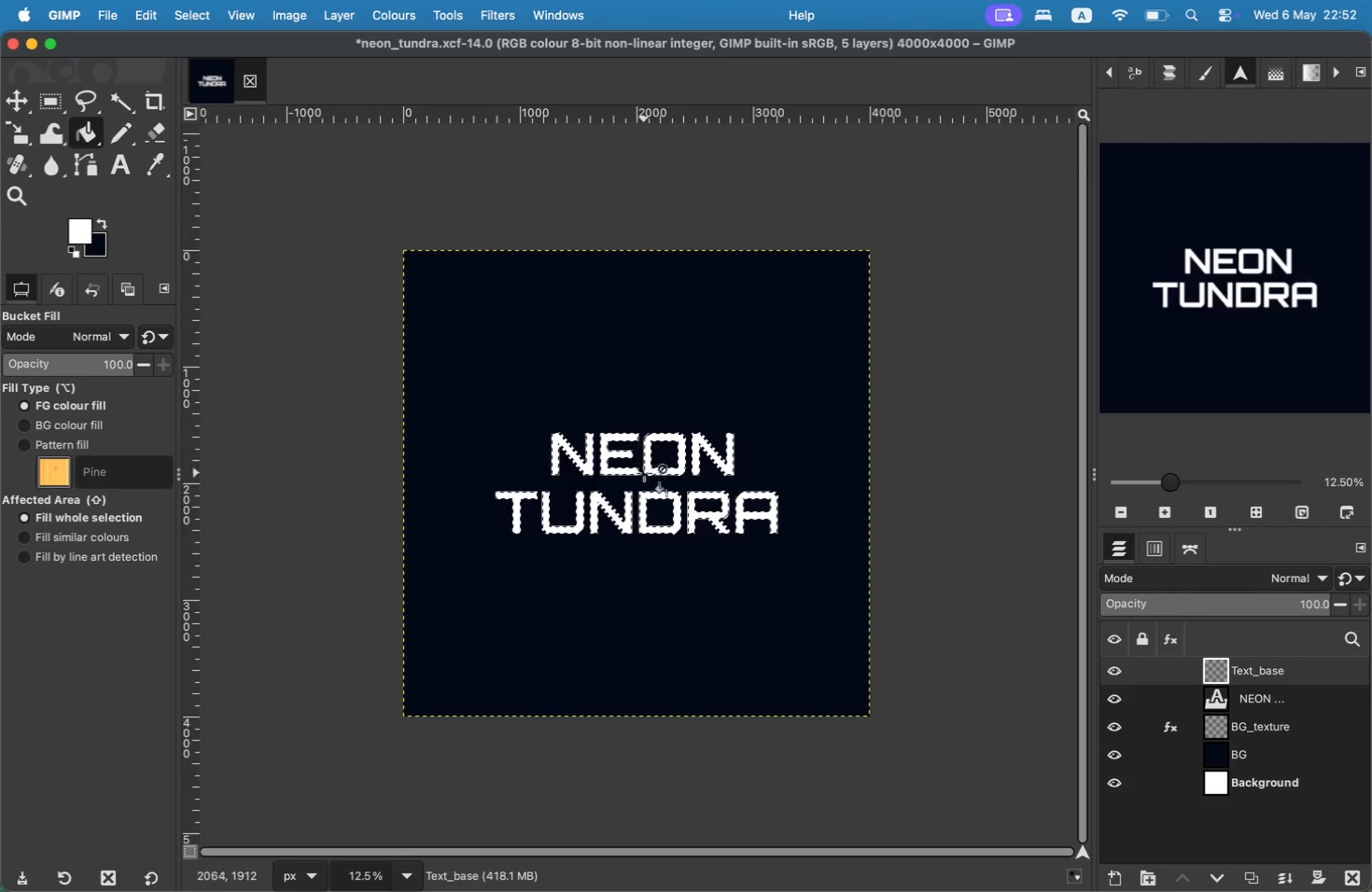 
left_click([1285, 673])
 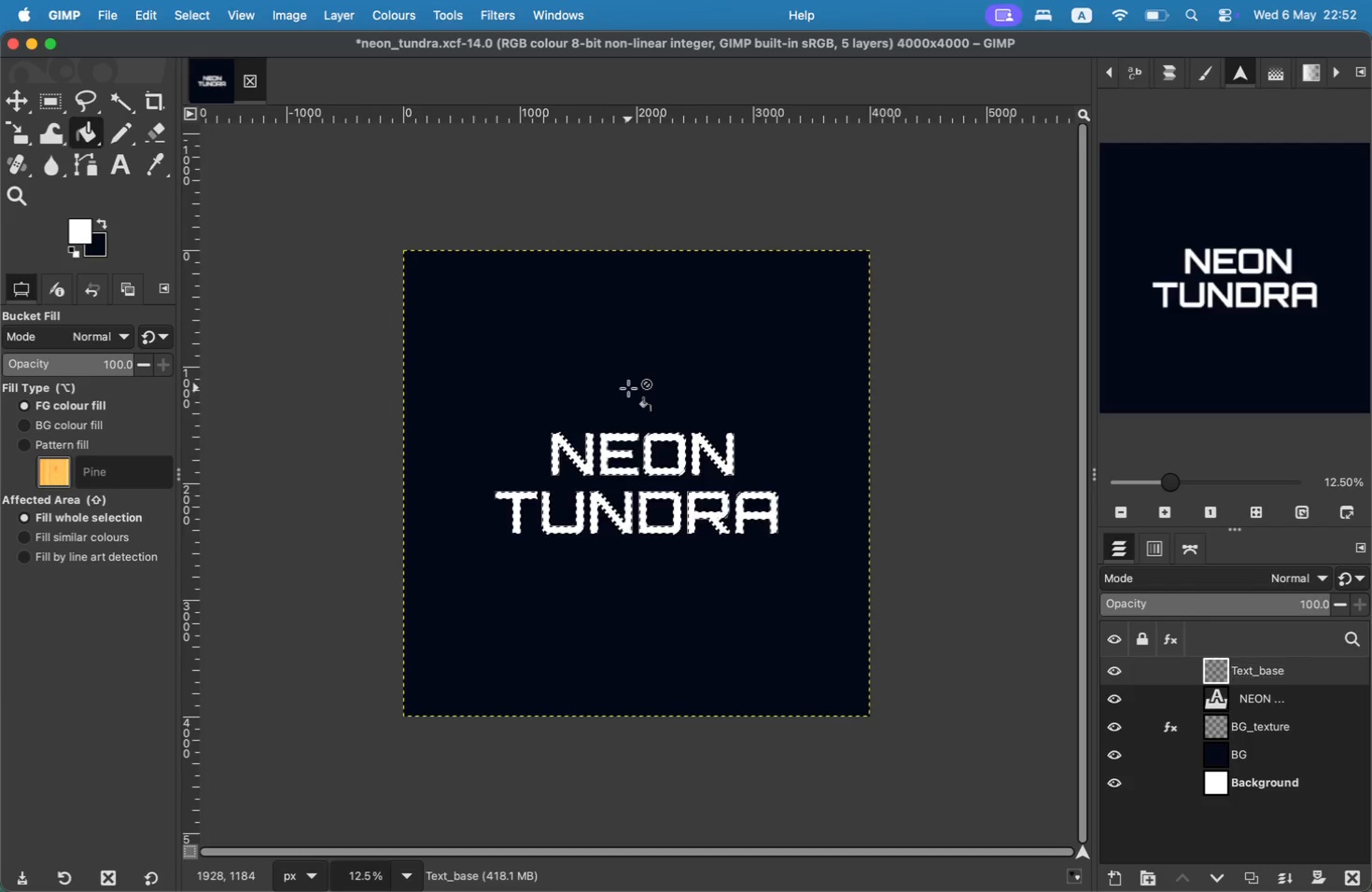 
double_click([628, 388])
 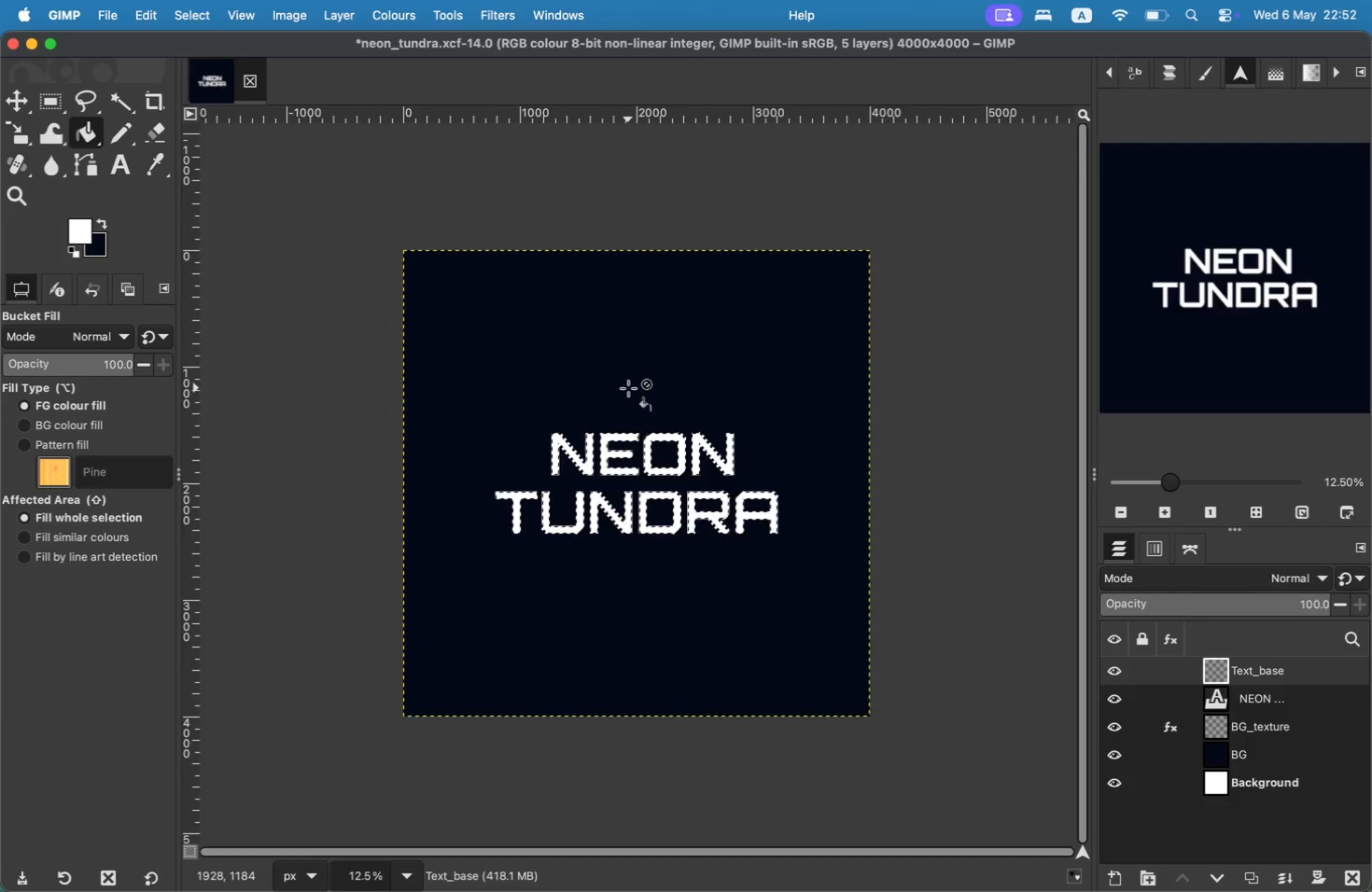 
triple_click([628, 388])
 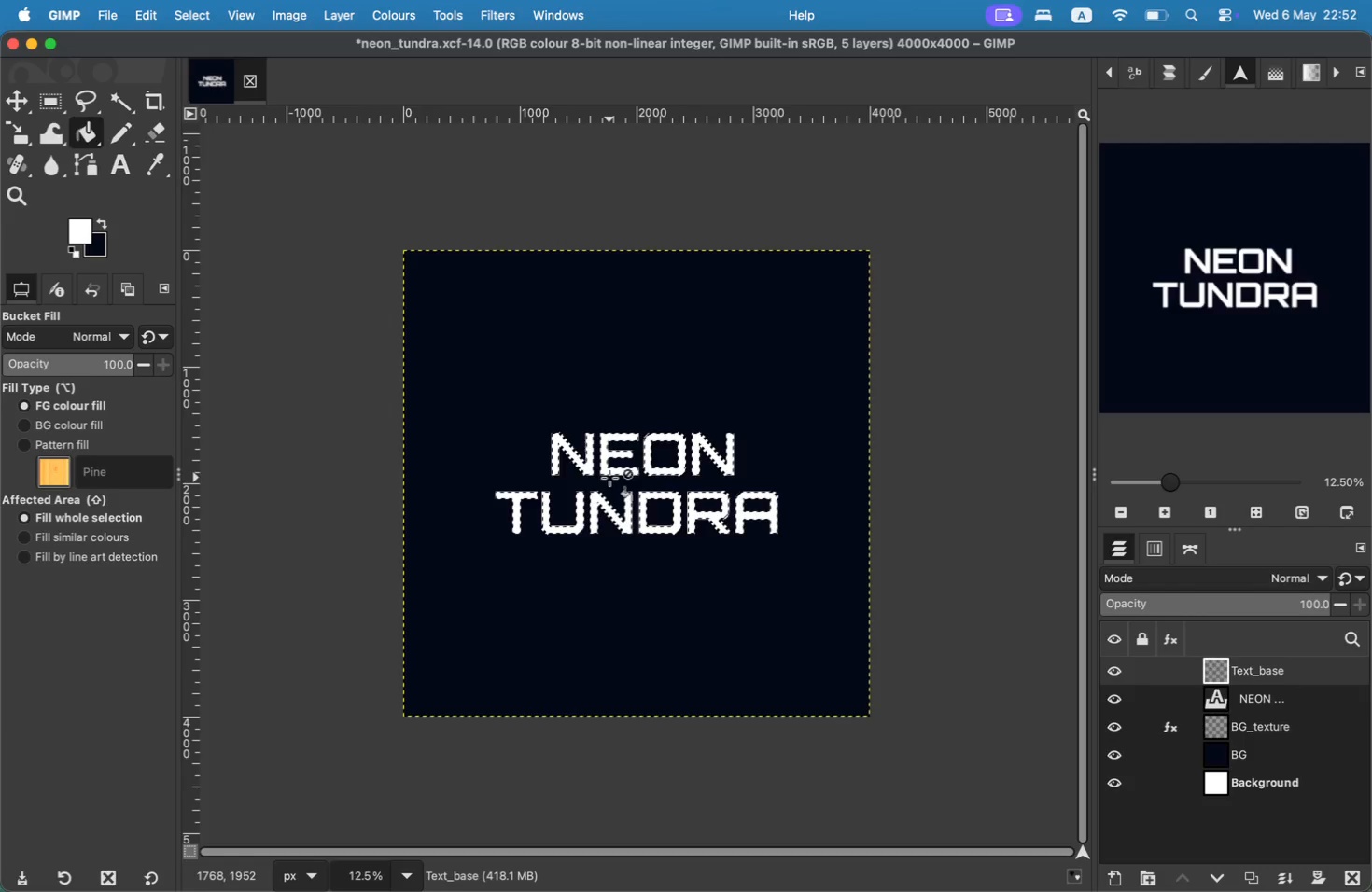 
left_click([611, 469])
 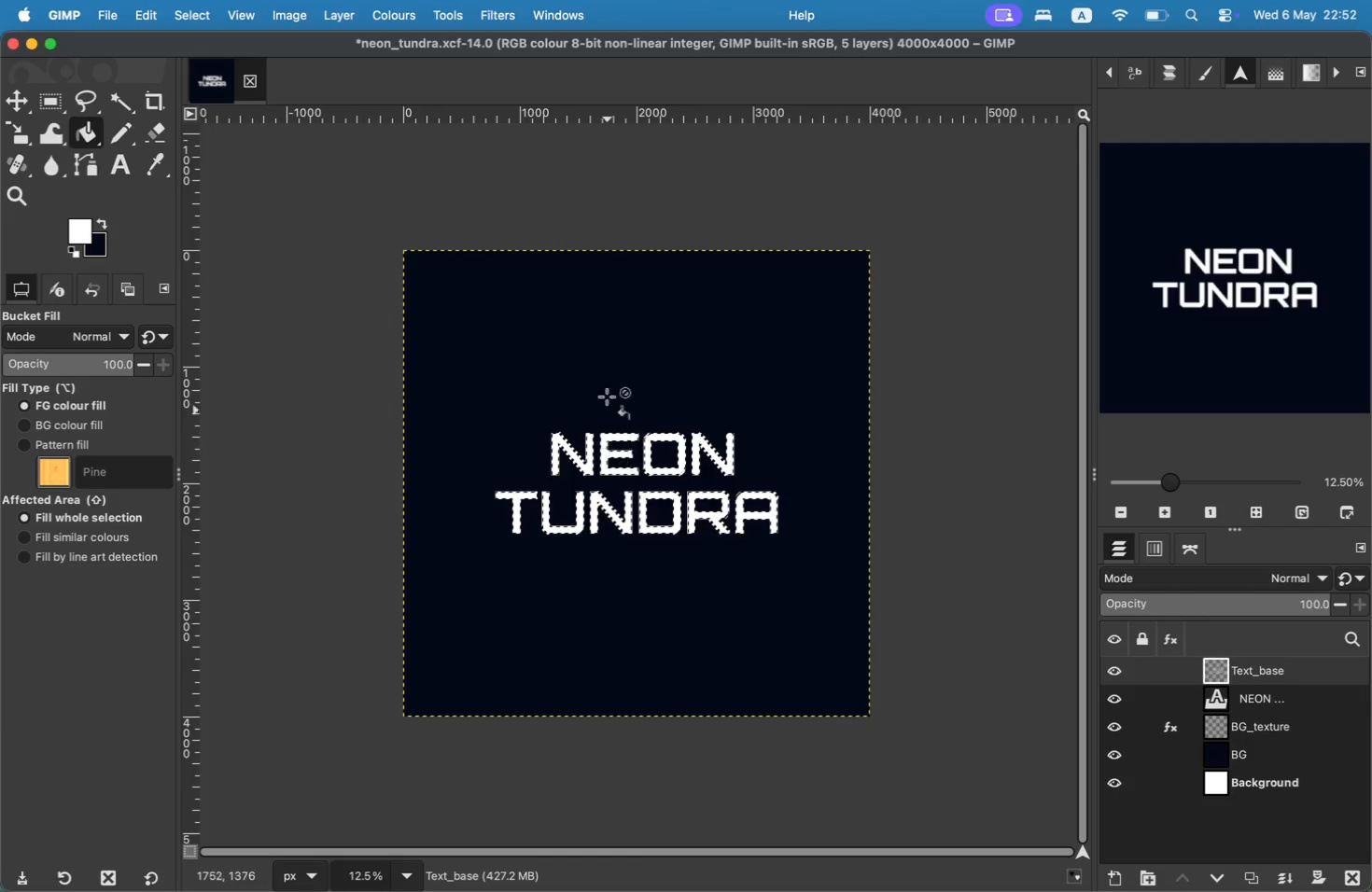 
double_click([606, 383])
 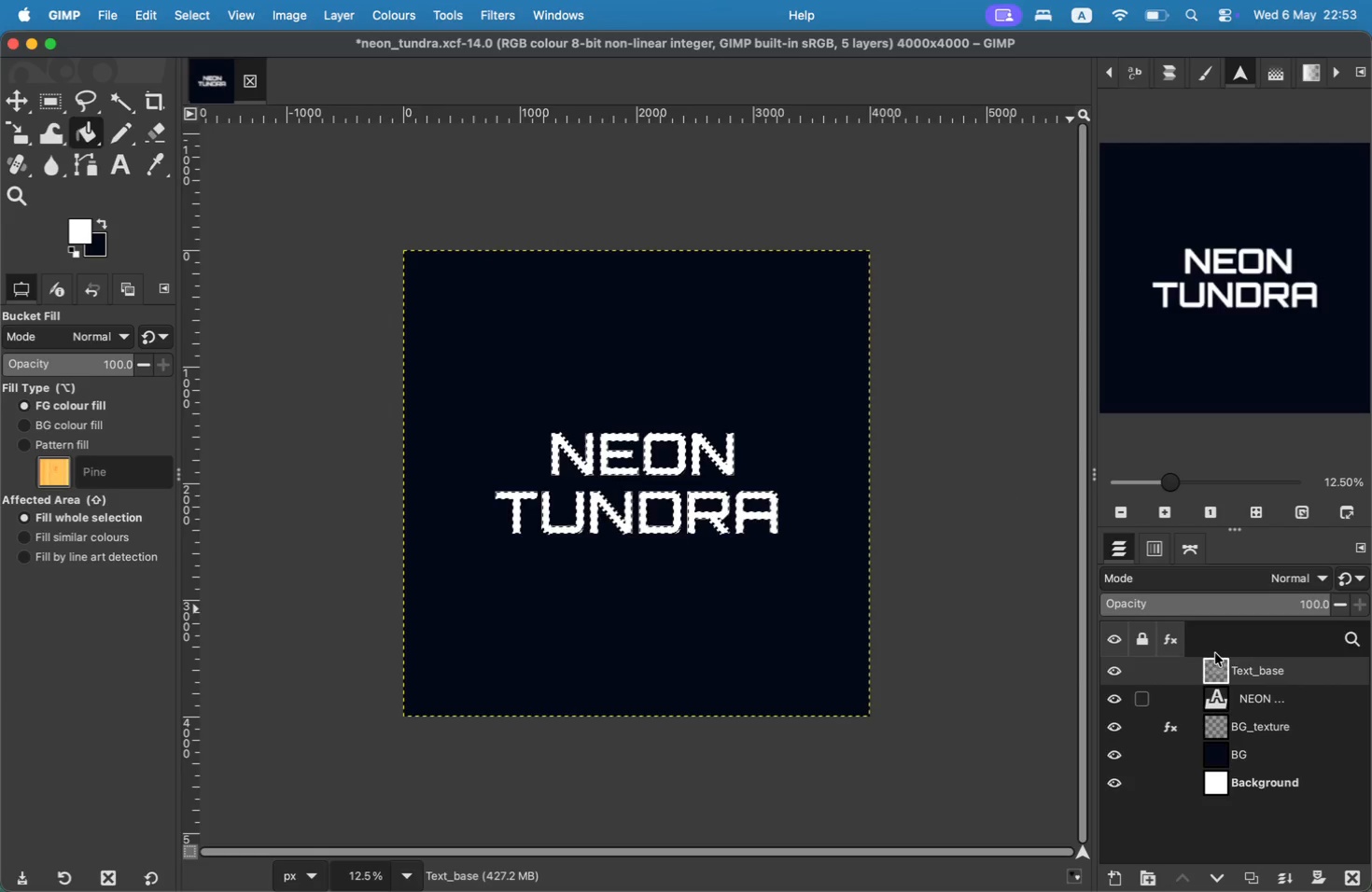 
wait(6.11)
 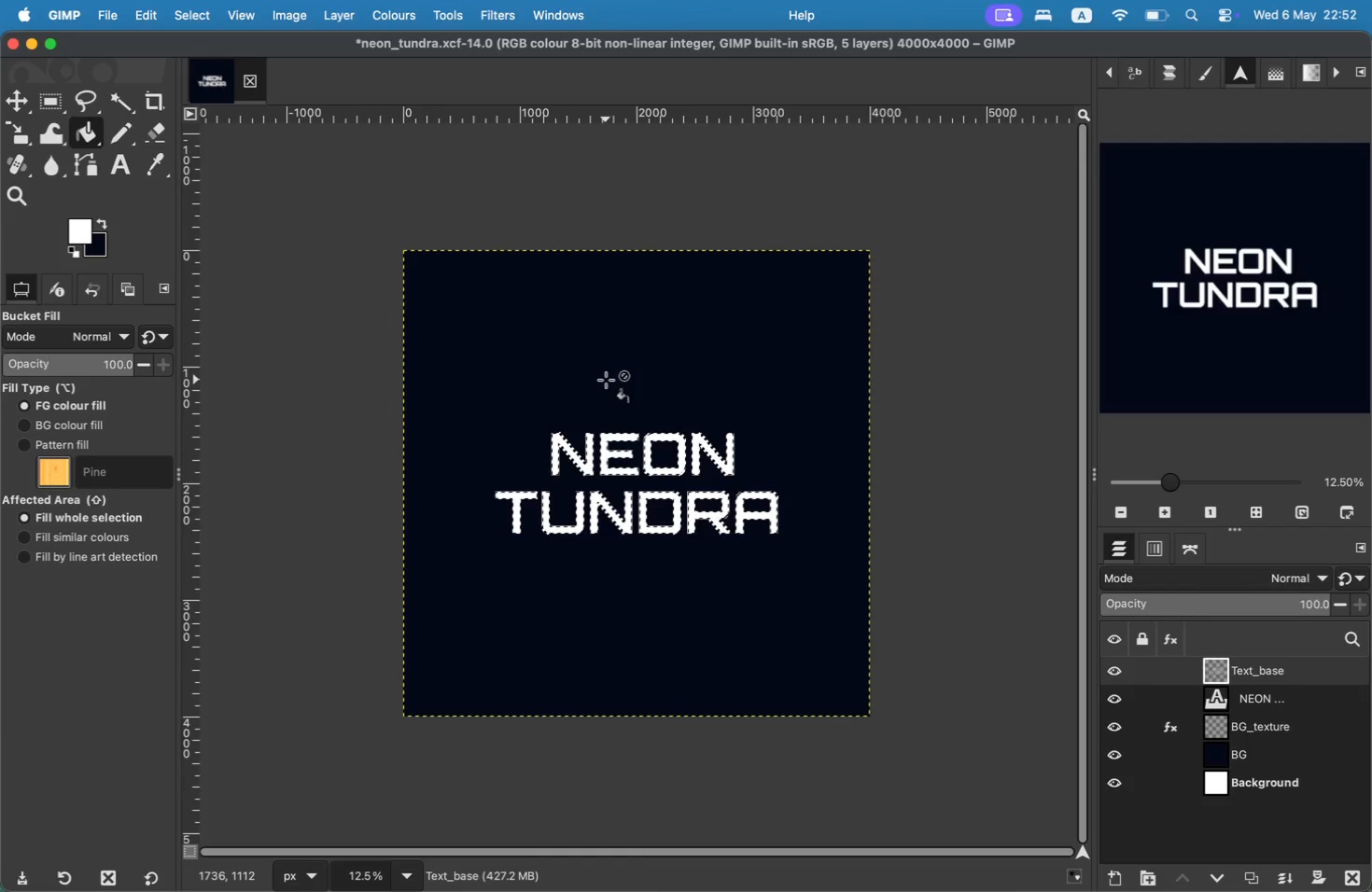 
left_click([1116, 693])
 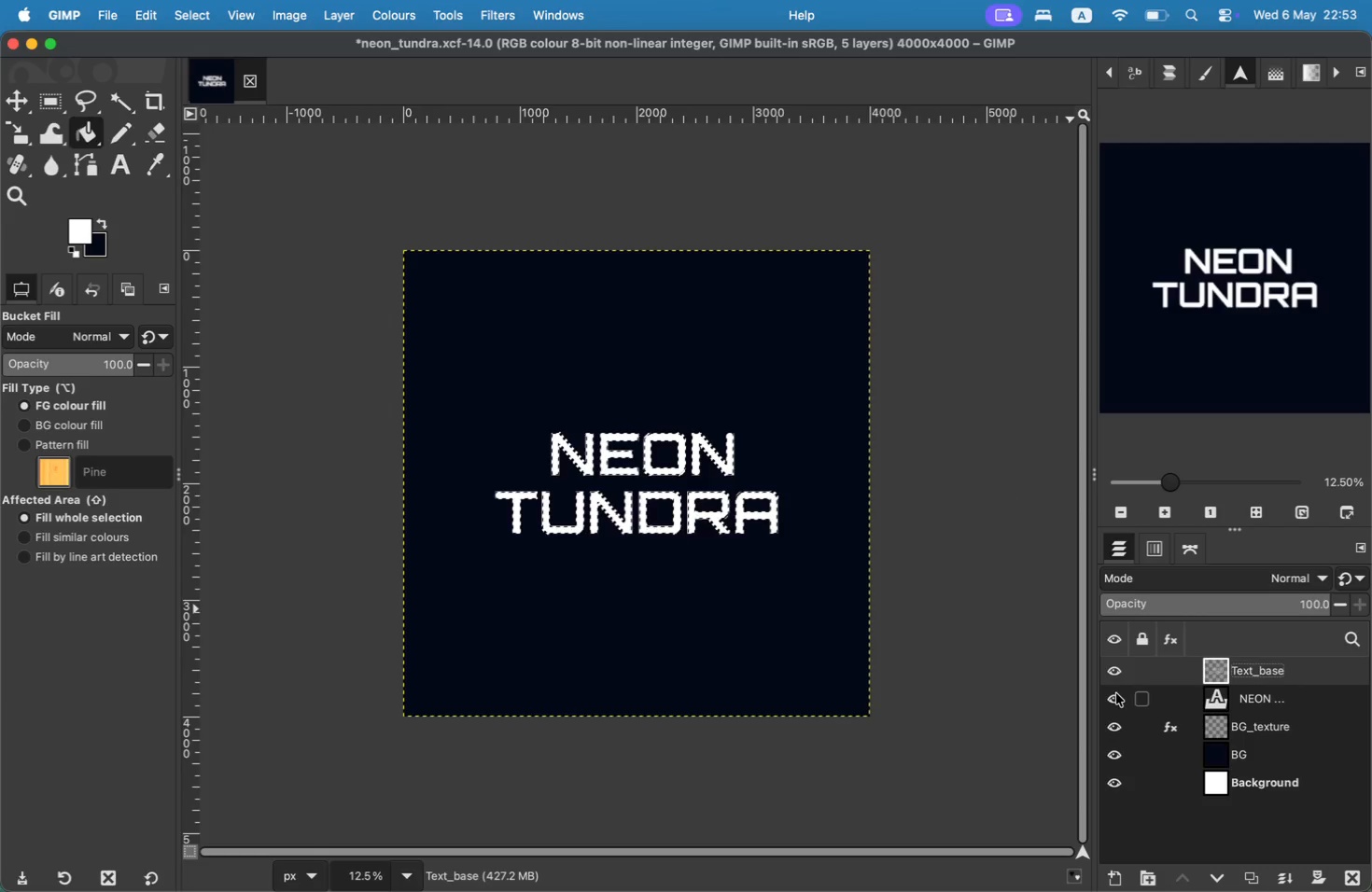 
double_click([1116, 693])
 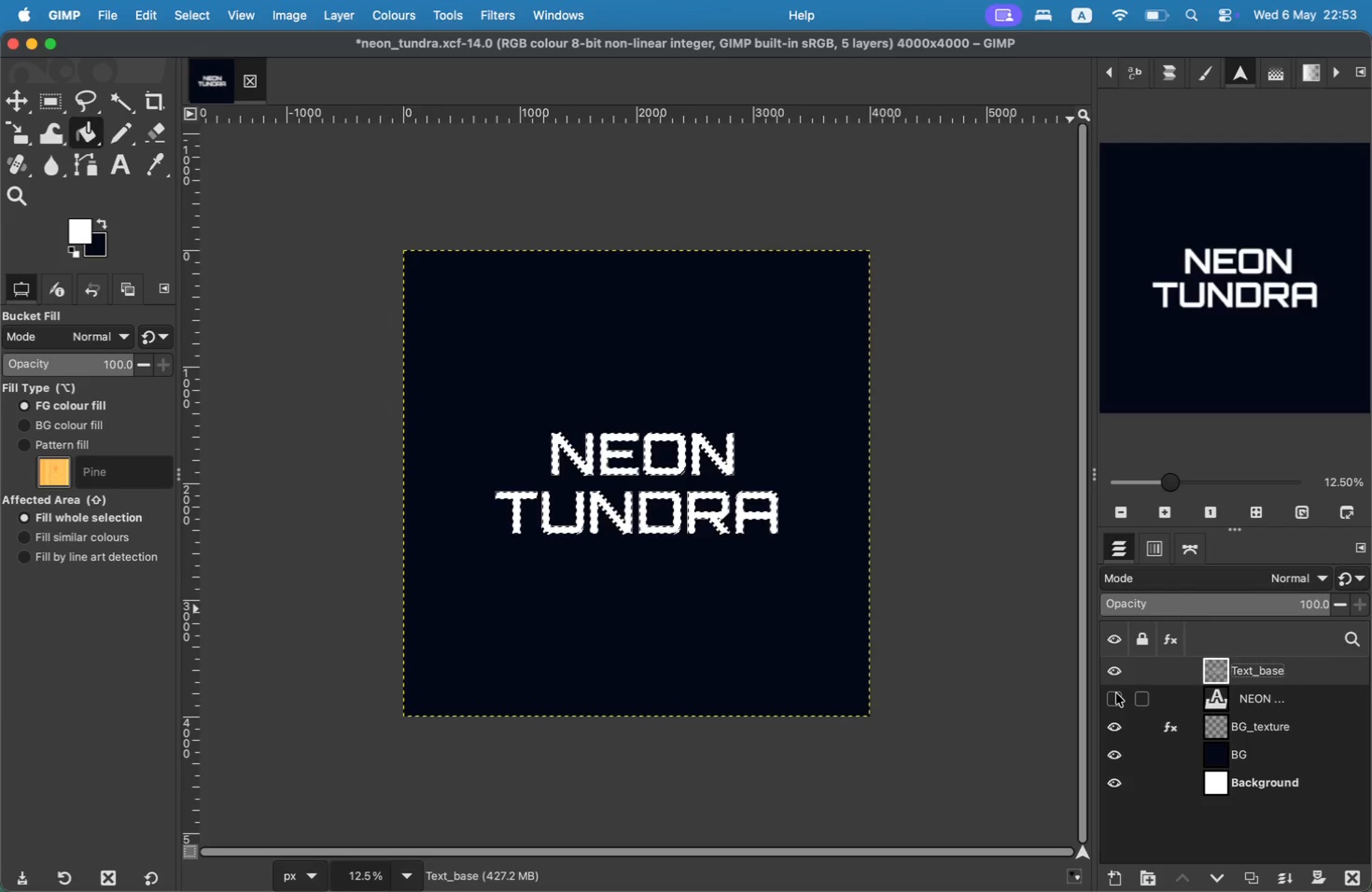 
left_click([1116, 693])
 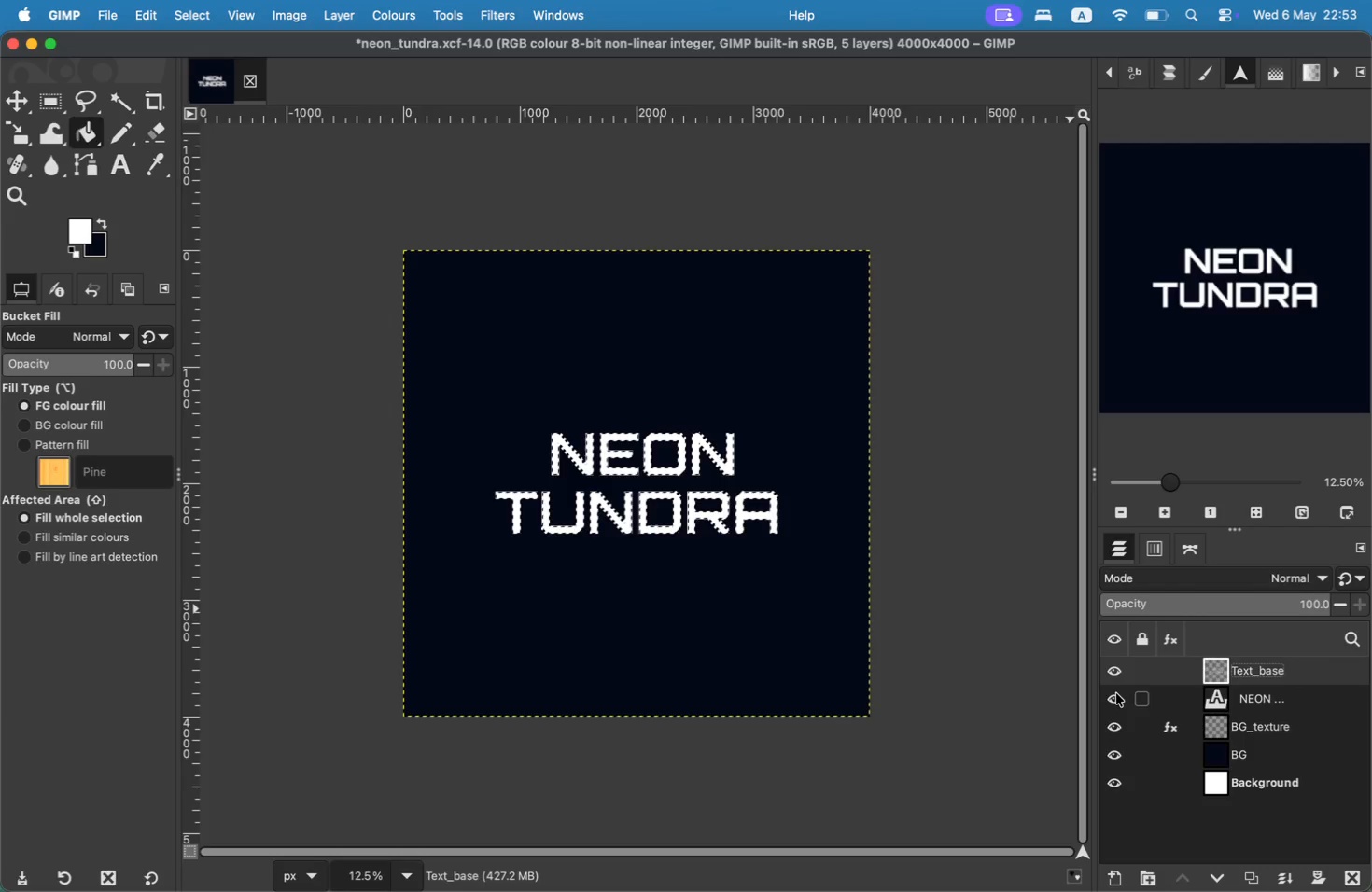 
key(Meta+Z)
 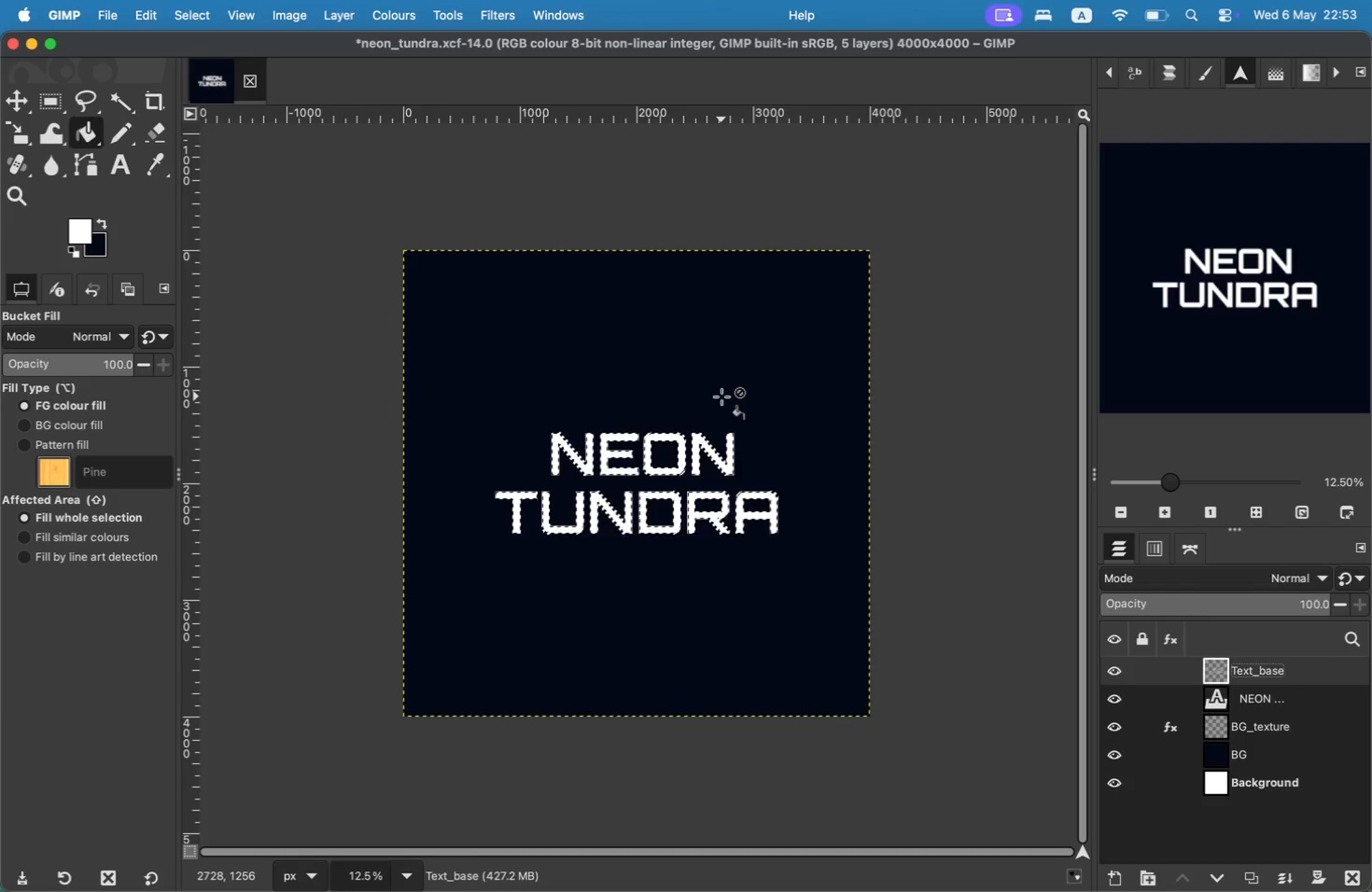 
key(Meta+Z)
 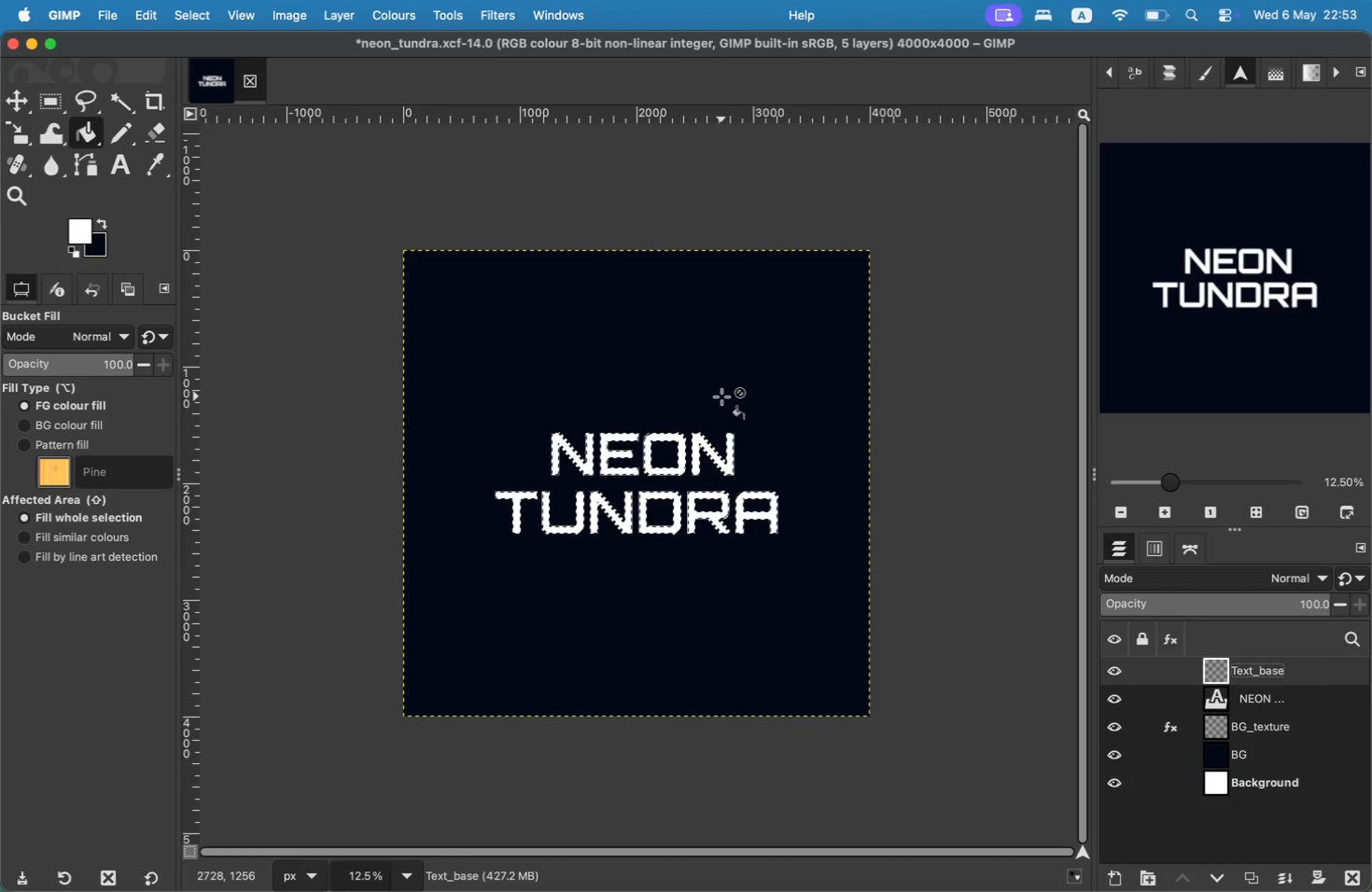 
key(Meta+Z)
 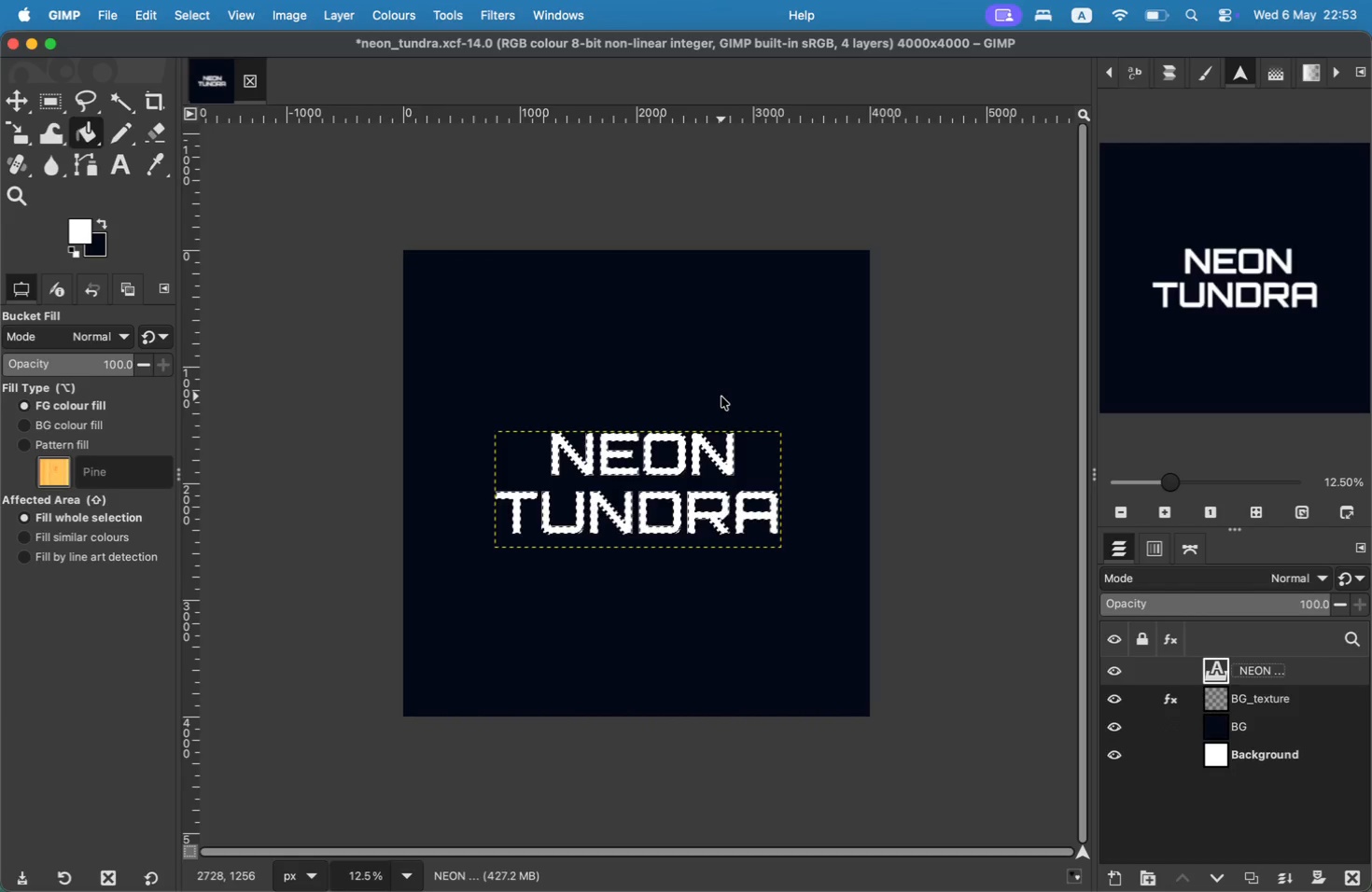 
key(Meta+Y)
 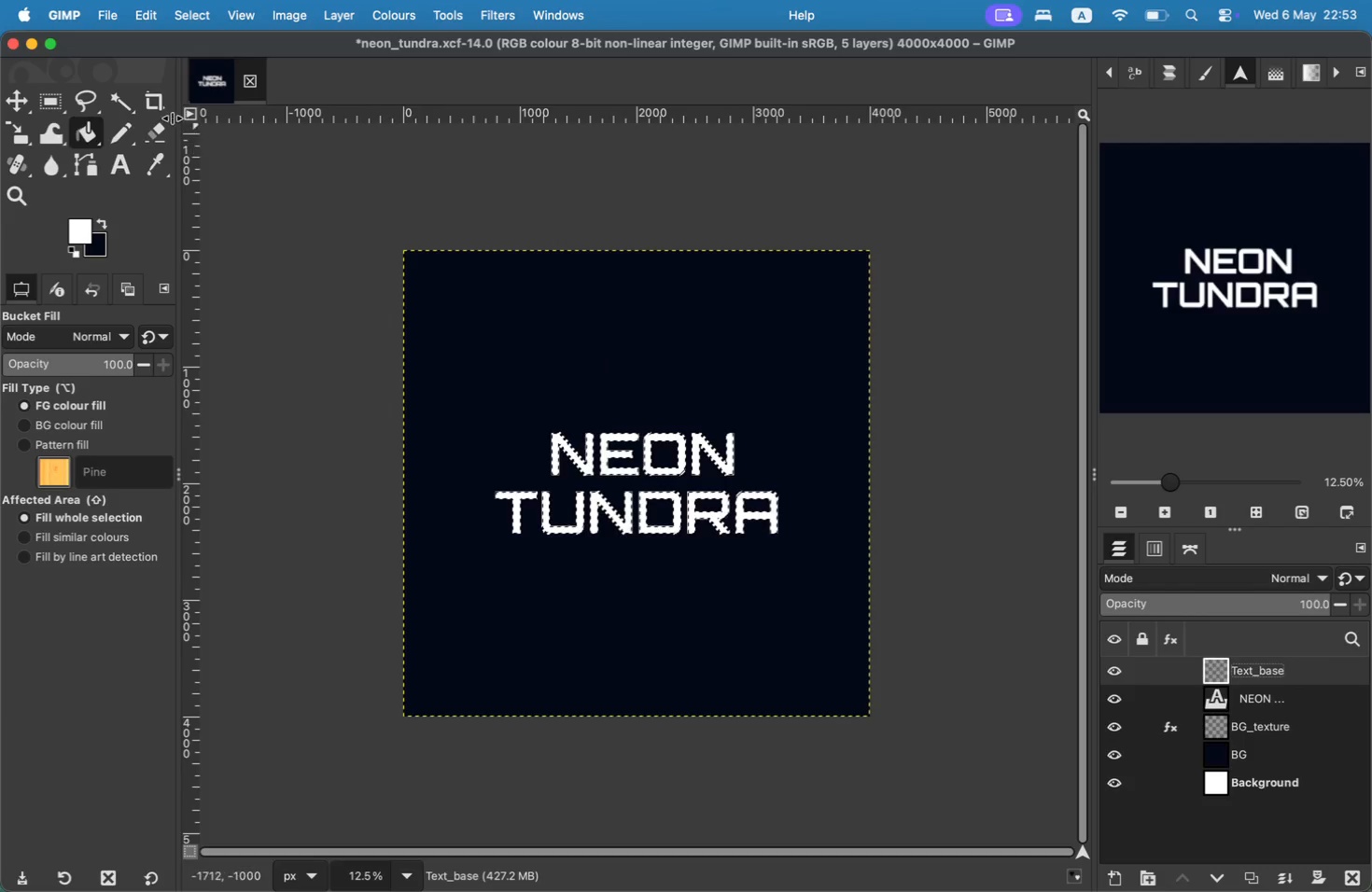 
left_click([95, 128])
 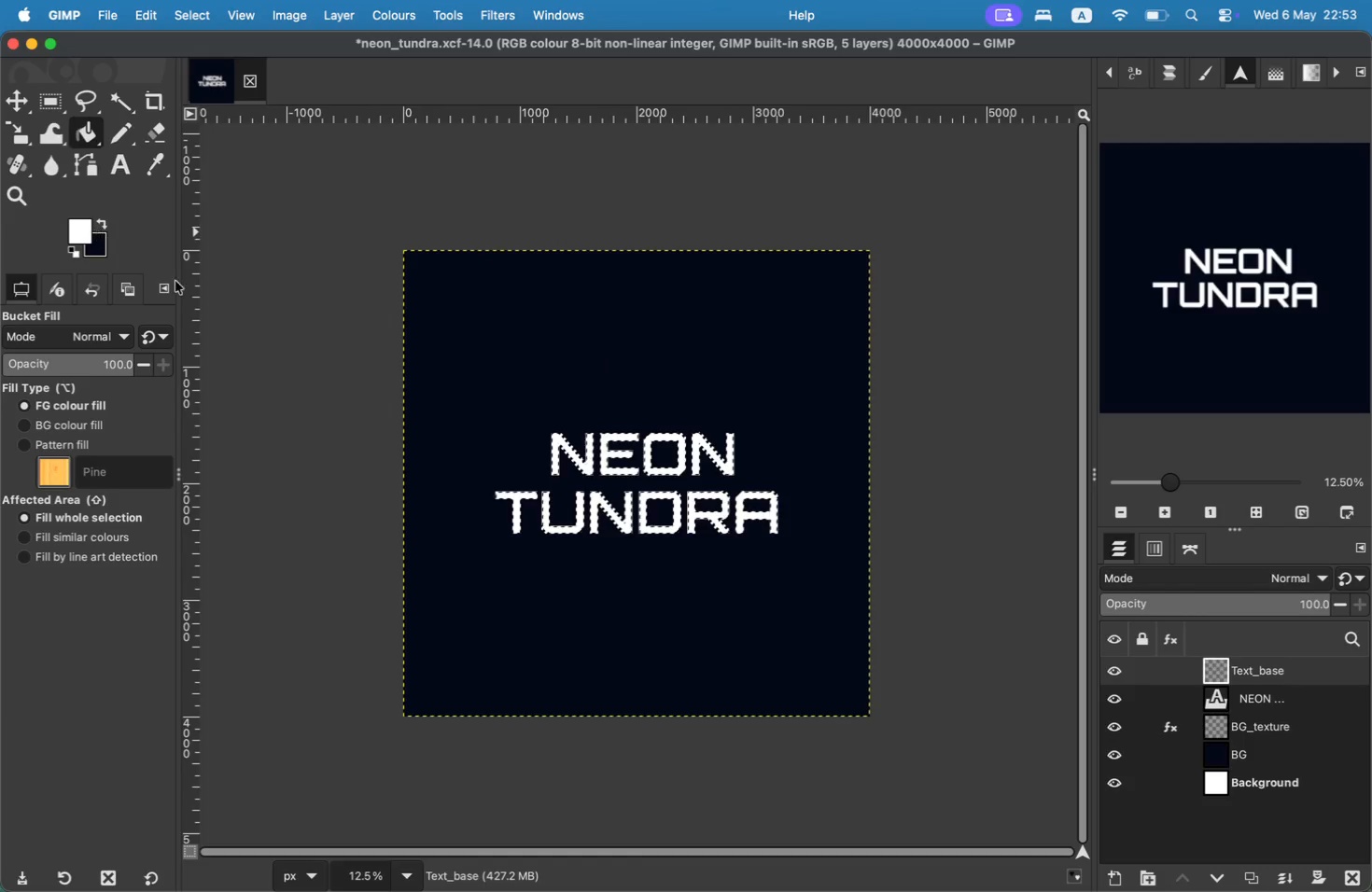 
left_click([640, 376])
 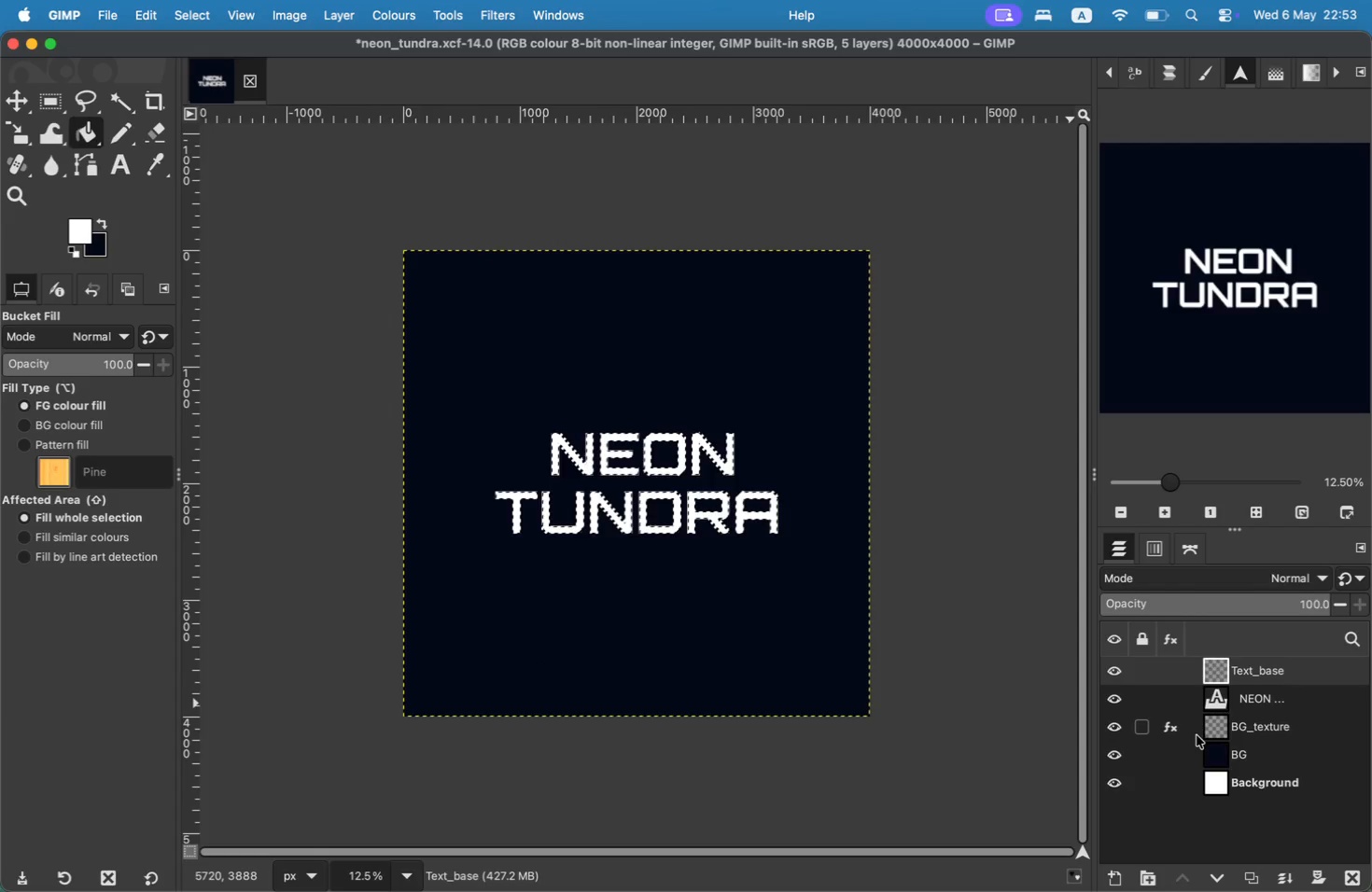 
left_click([1258, 731])
 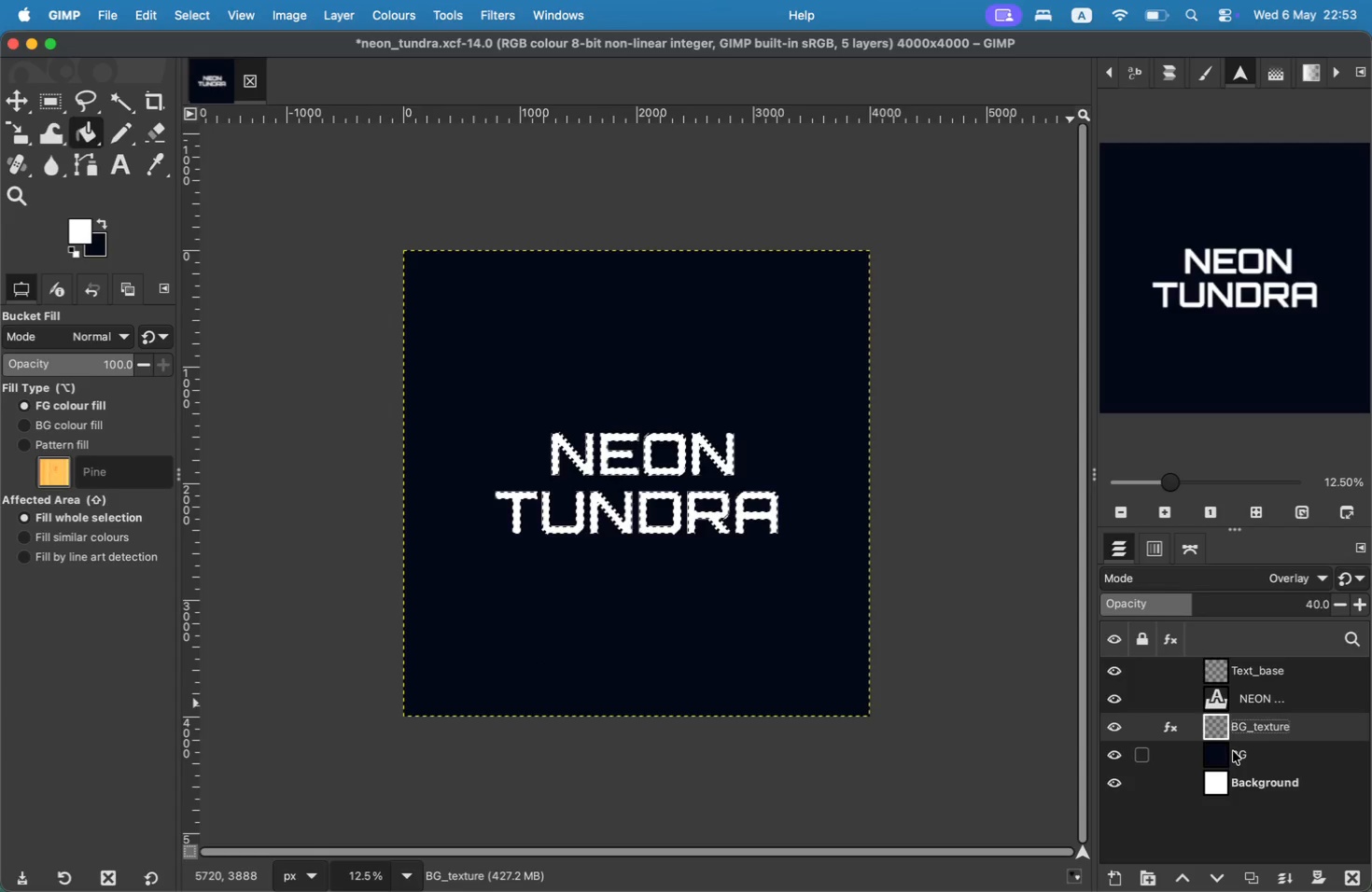 
left_click([1232, 752])
 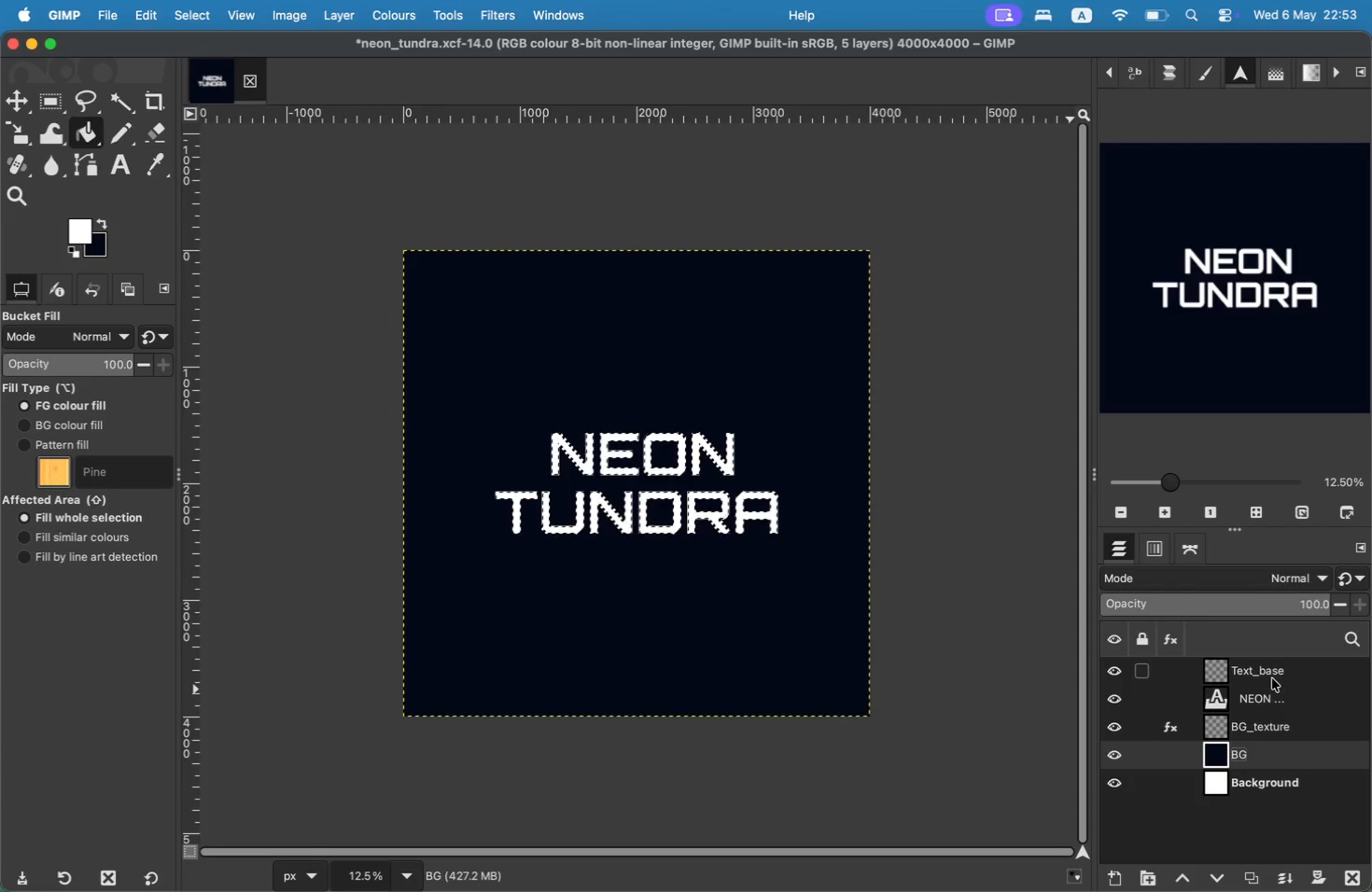 
left_click([1262, 693])
 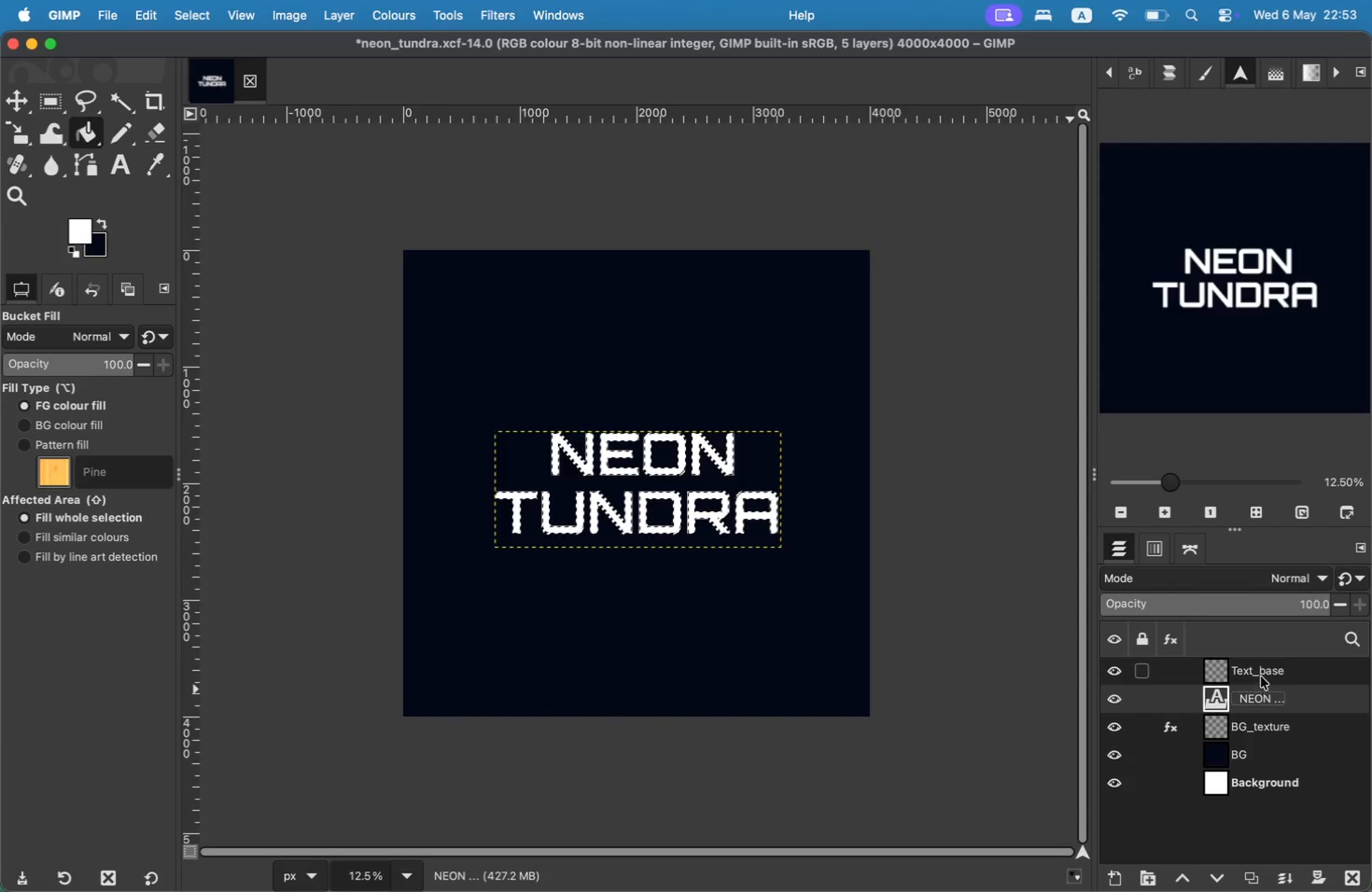 
left_click([1260, 672])
 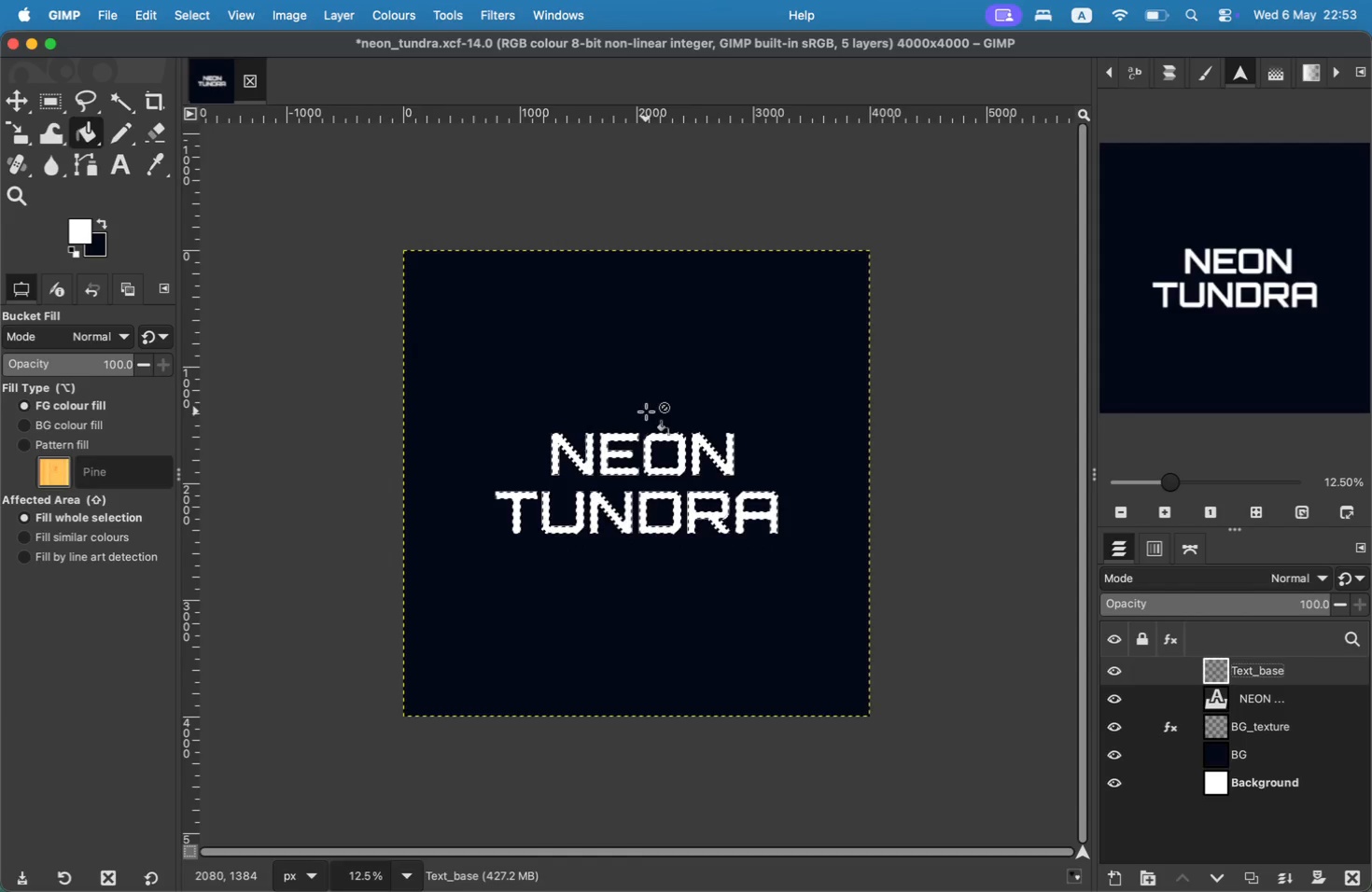 
double_click([646, 411])
 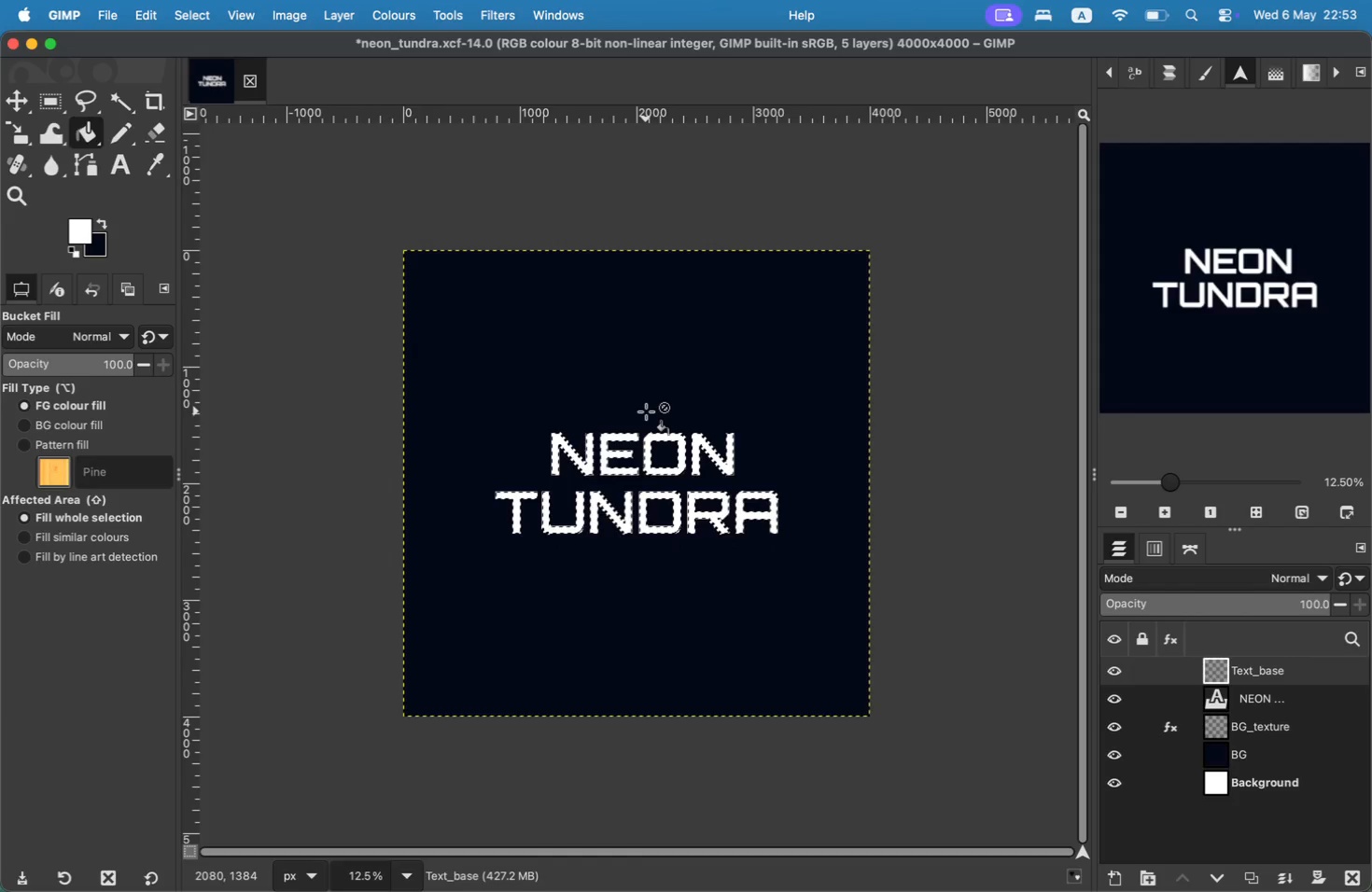 
triple_click([646, 411])
 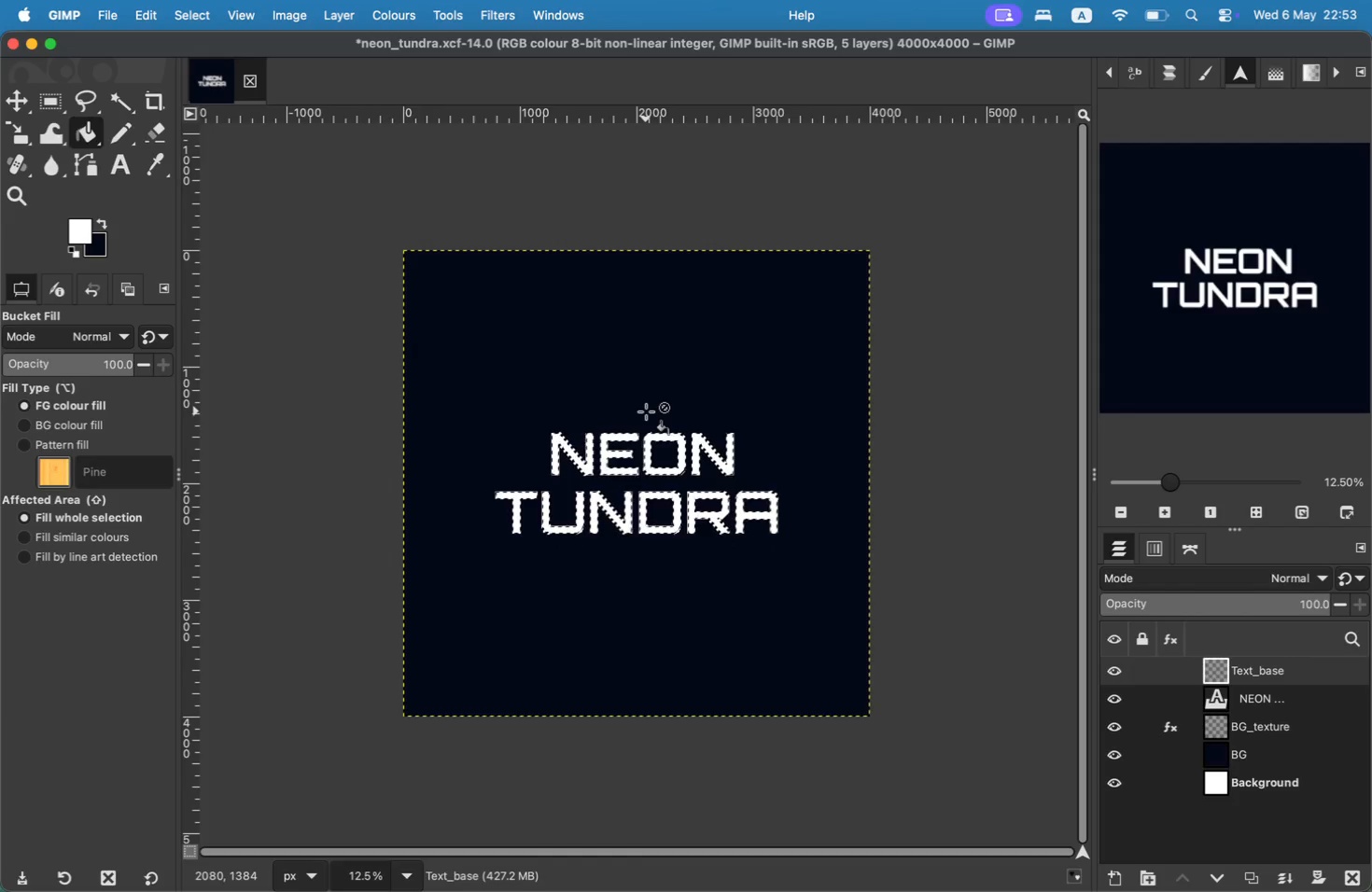 
triple_click([646, 411])
 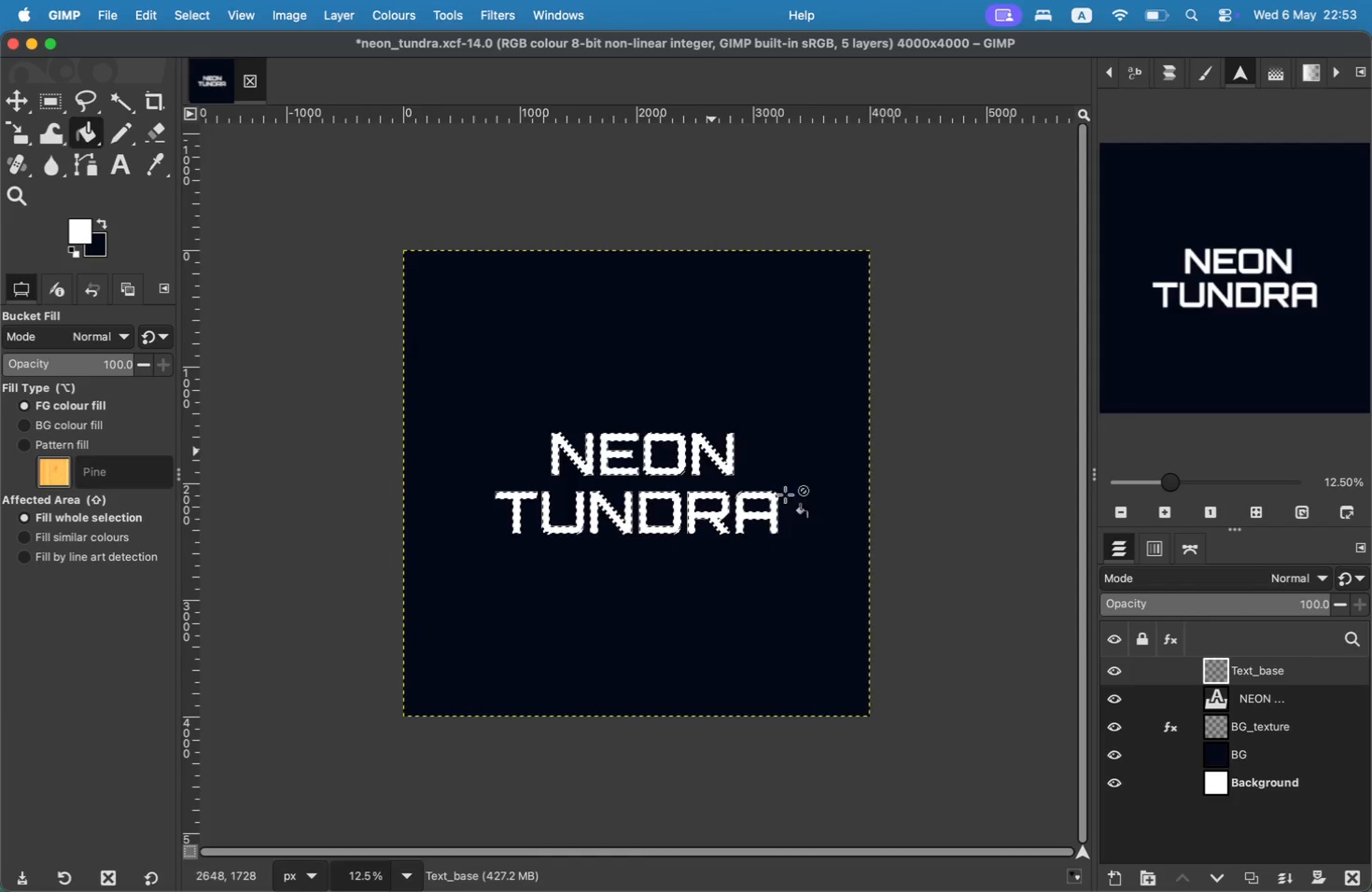 
wait(5.15)
 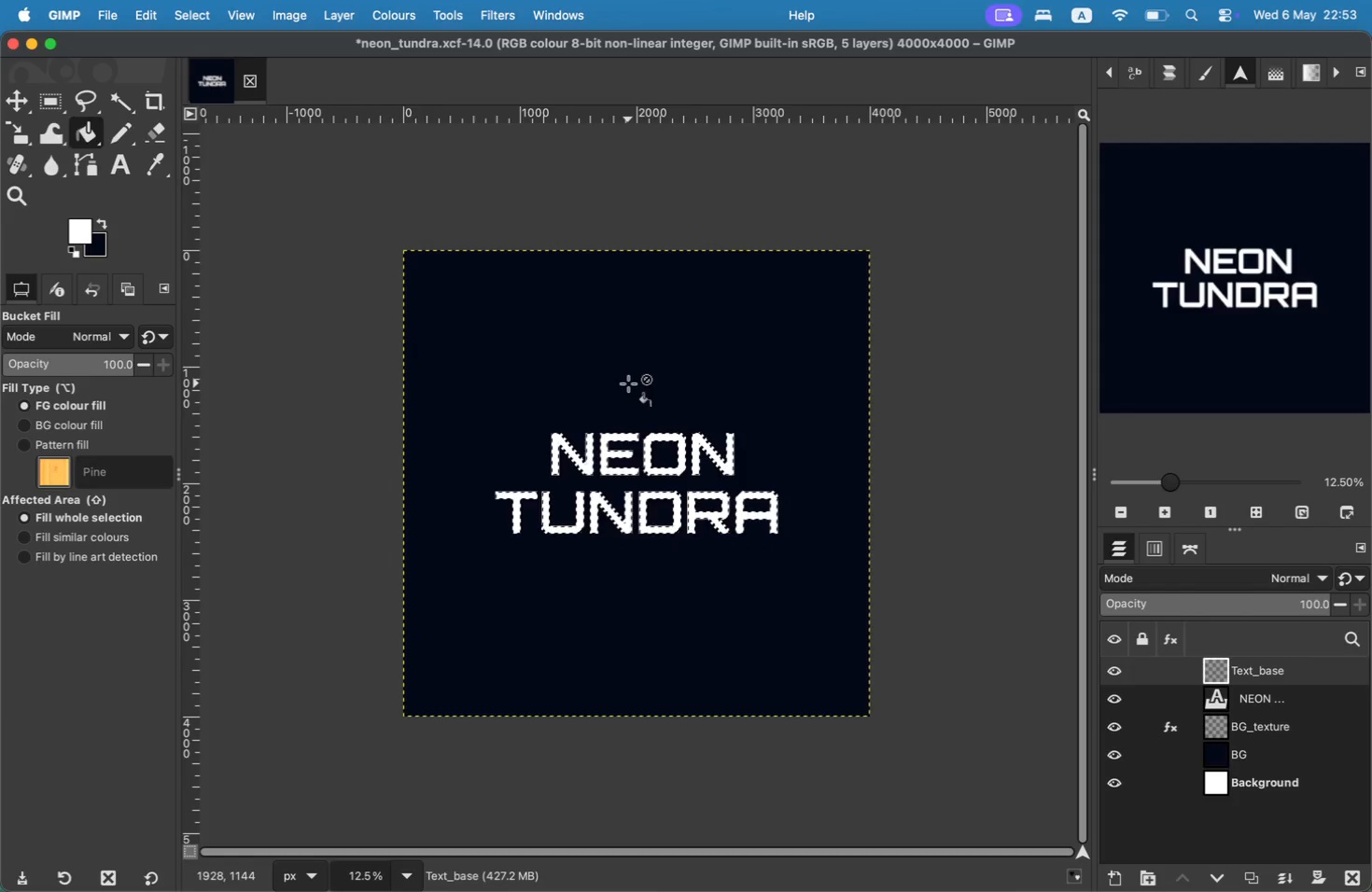 
left_click([1115, 753])
 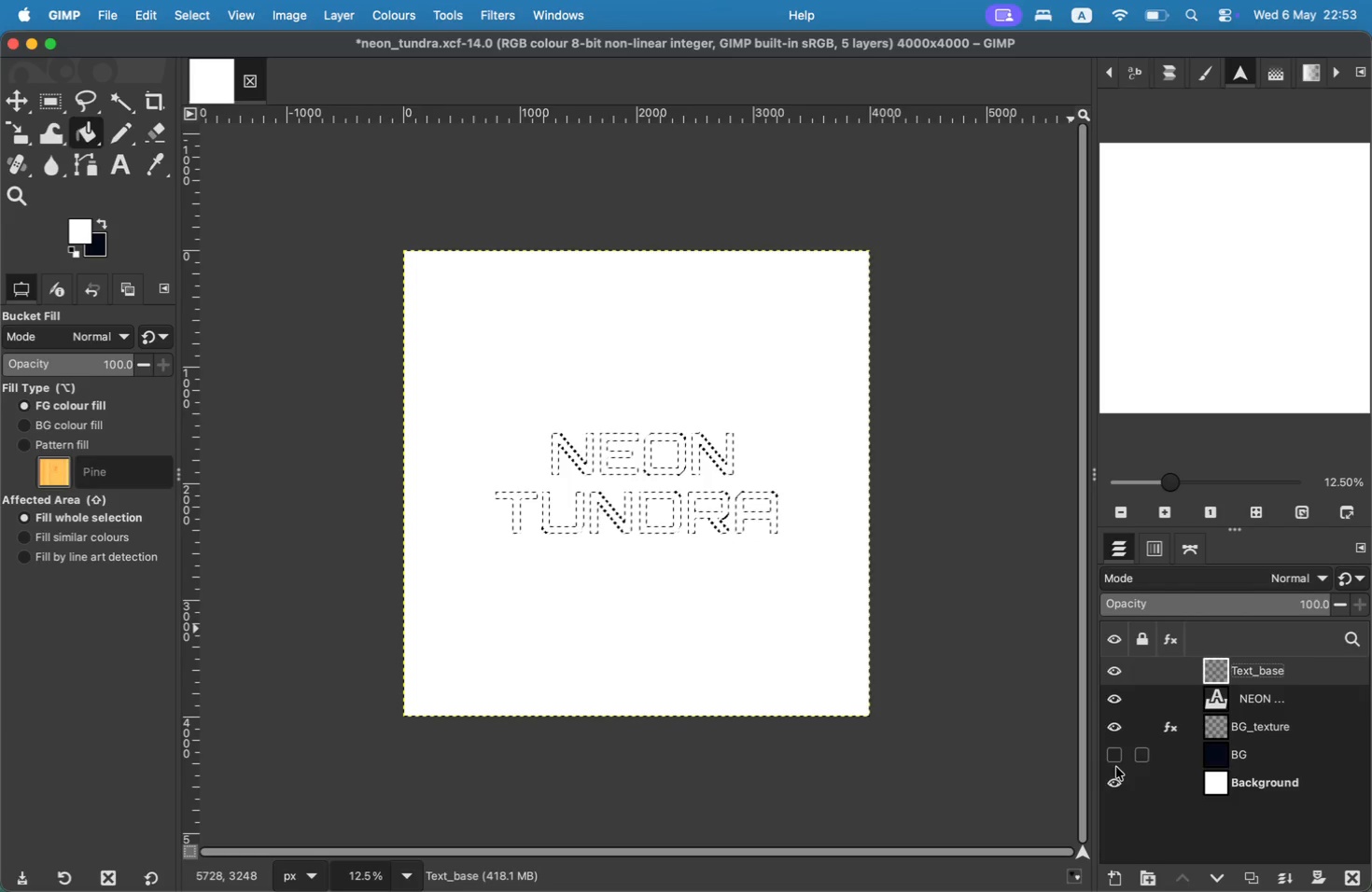 
left_click([1111, 775])
 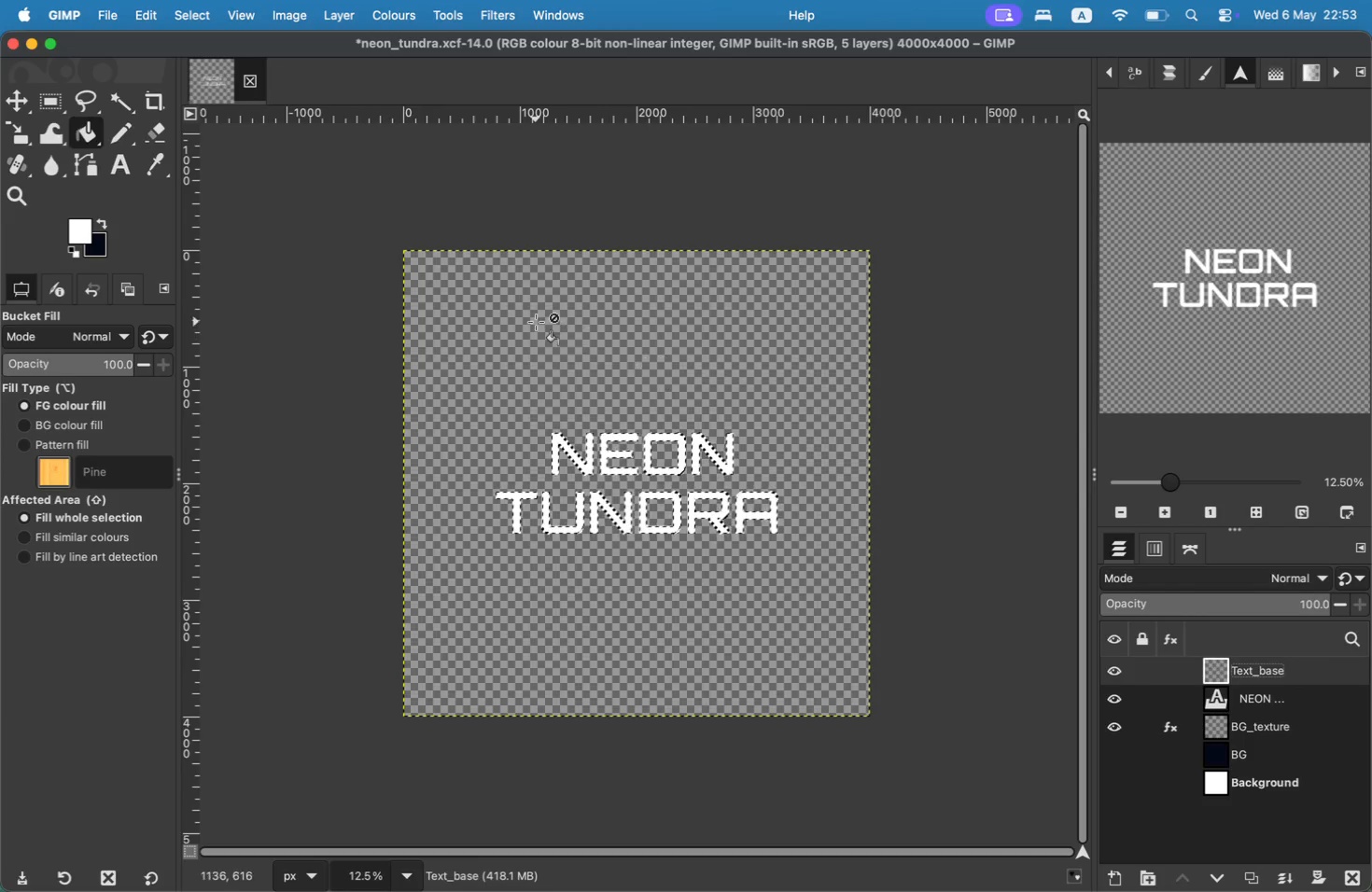 
left_click([536, 322])
 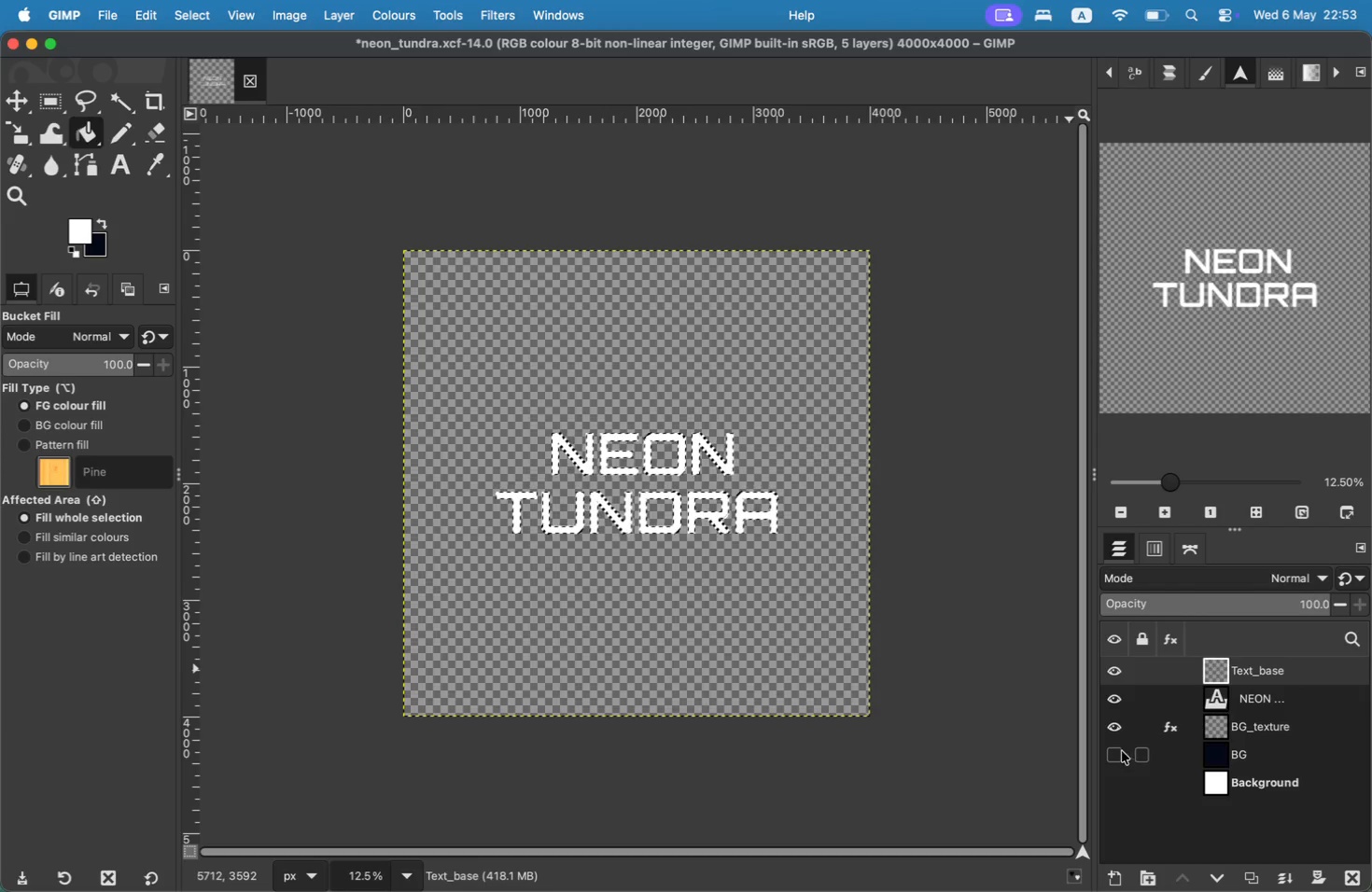 
left_click([1107, 699])
 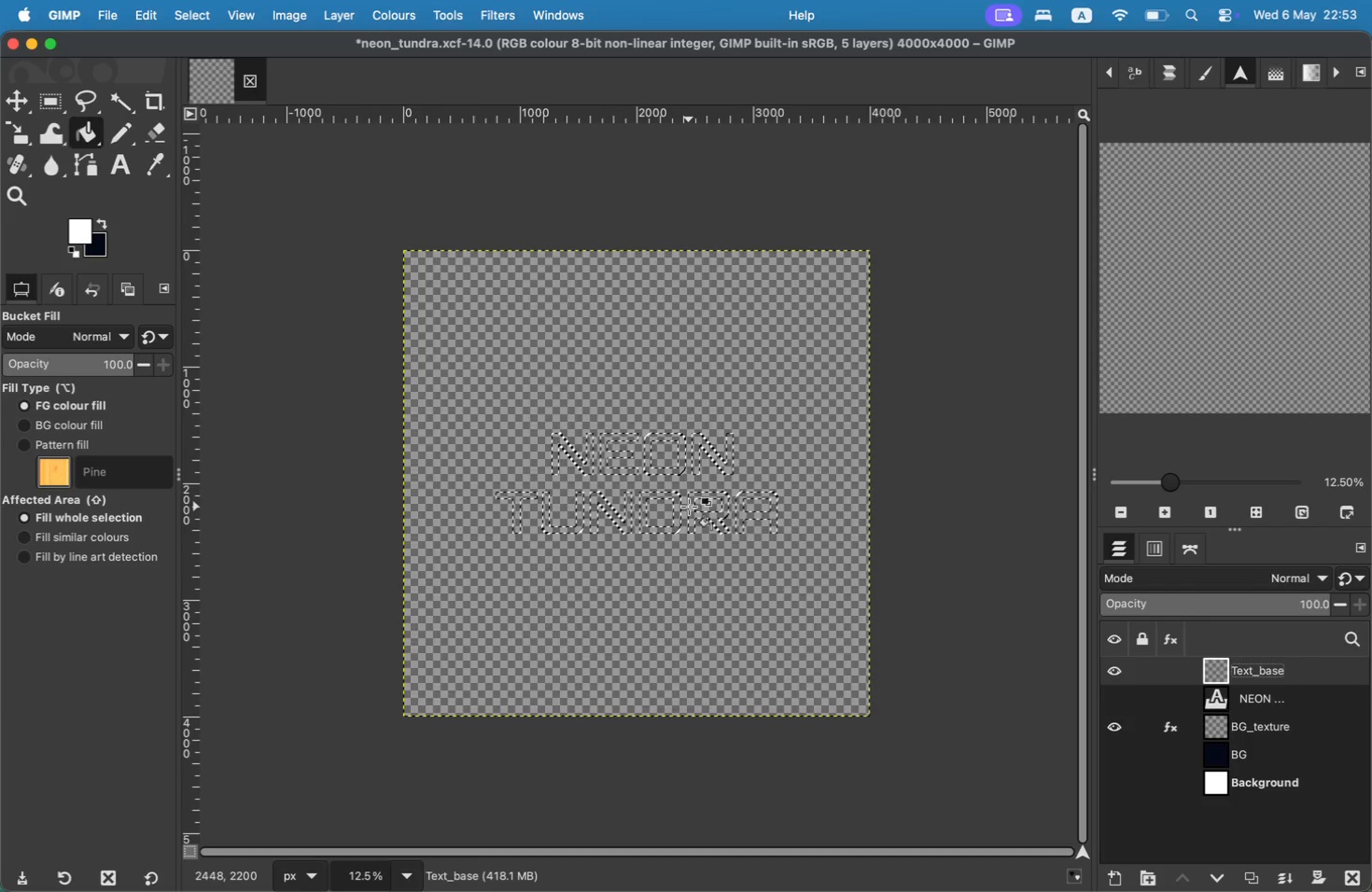 
left_click([688, 507])
 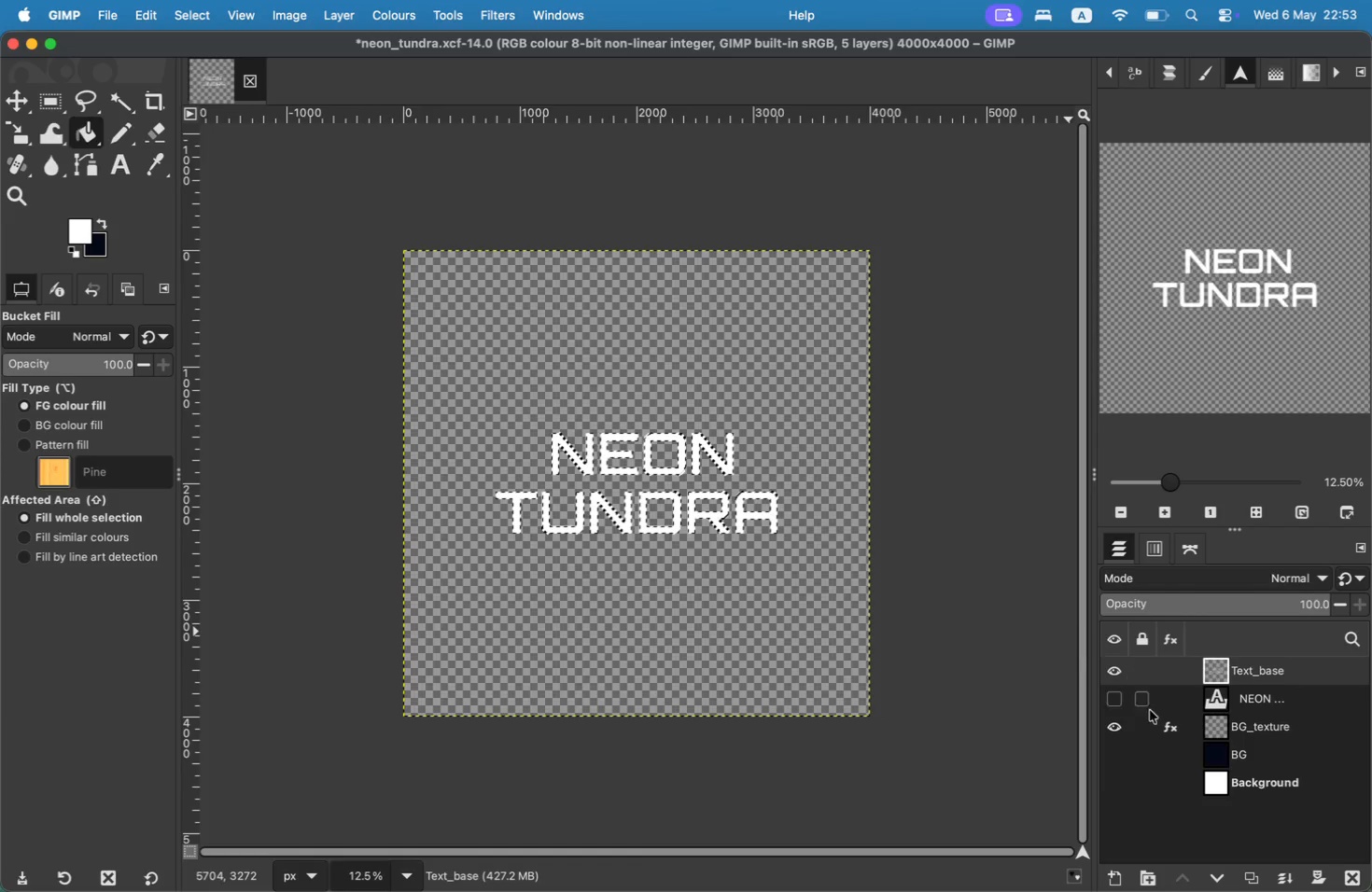 
wait(7.2)
 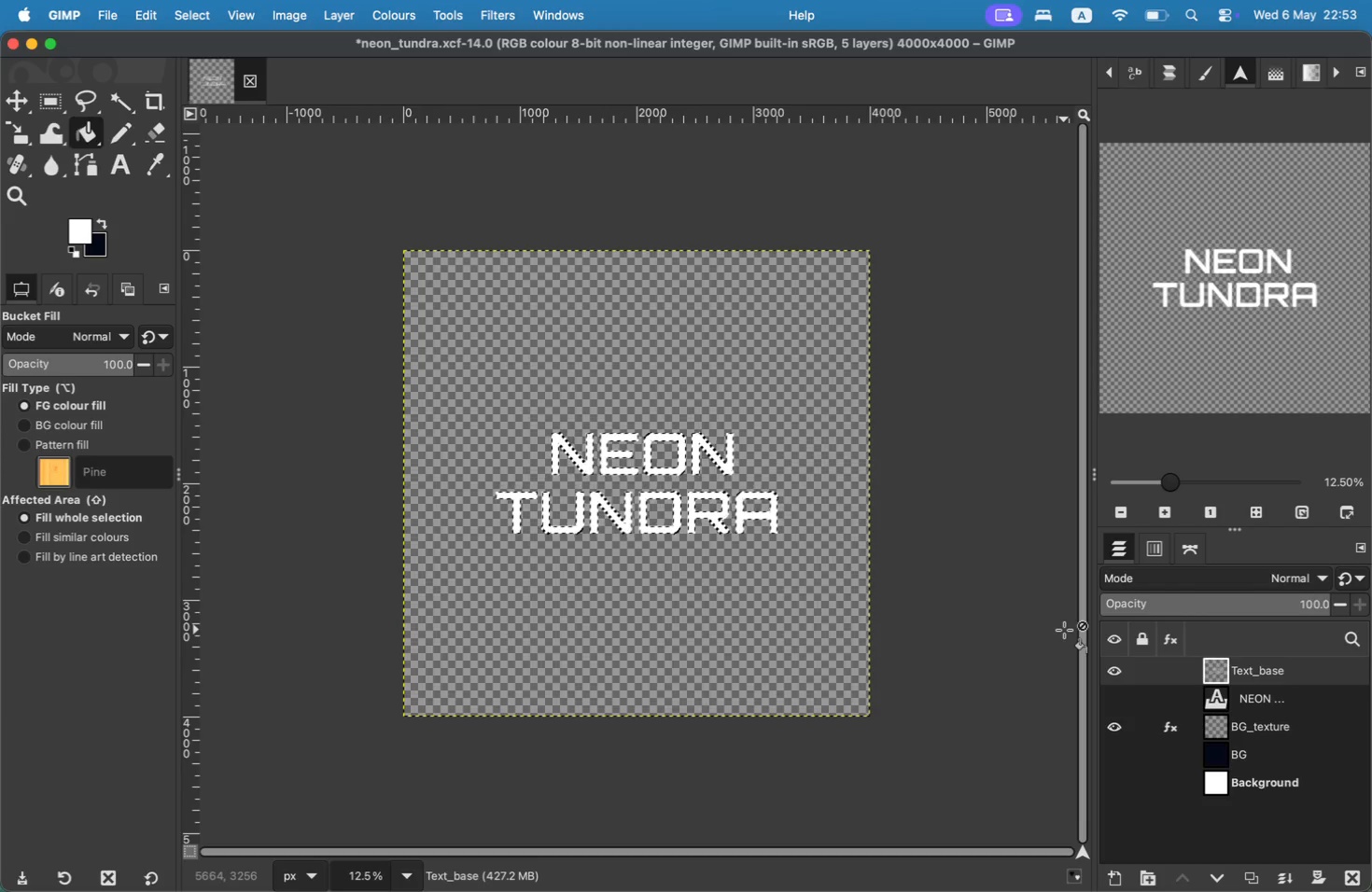 
left_click([1112, 751])
 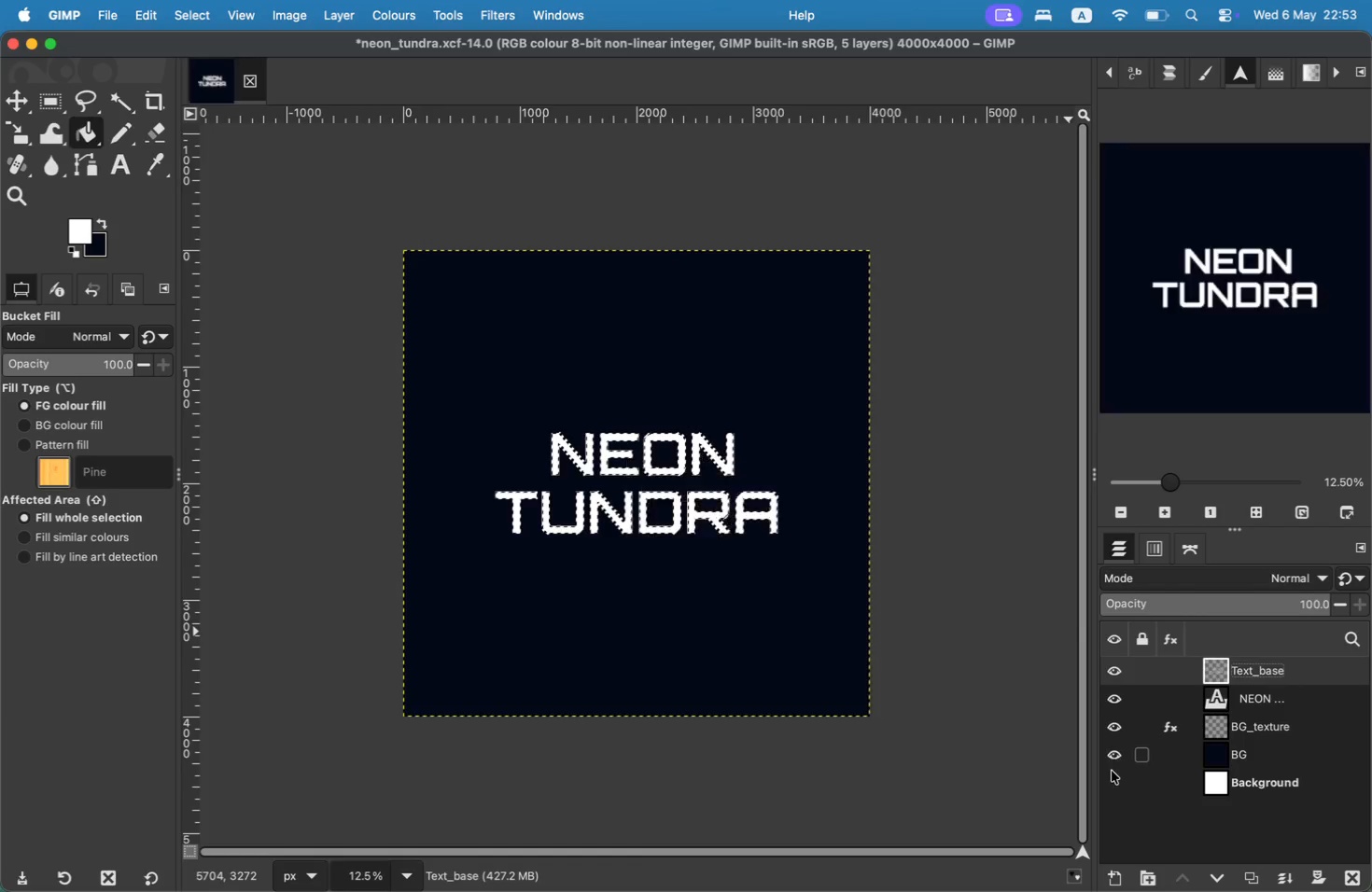 
left_click([1113, 774])
 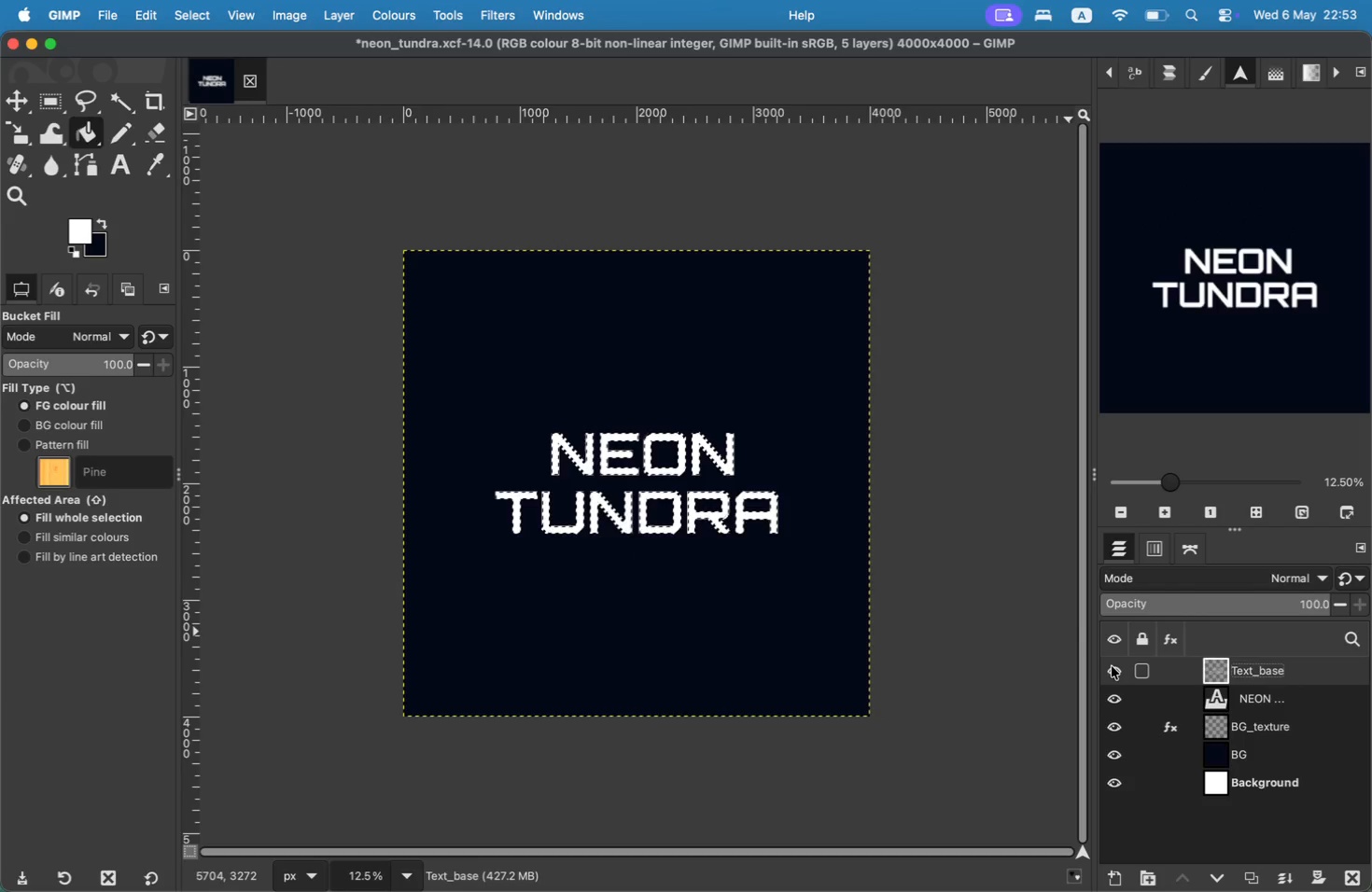 
mouse_move([1232, 693])
 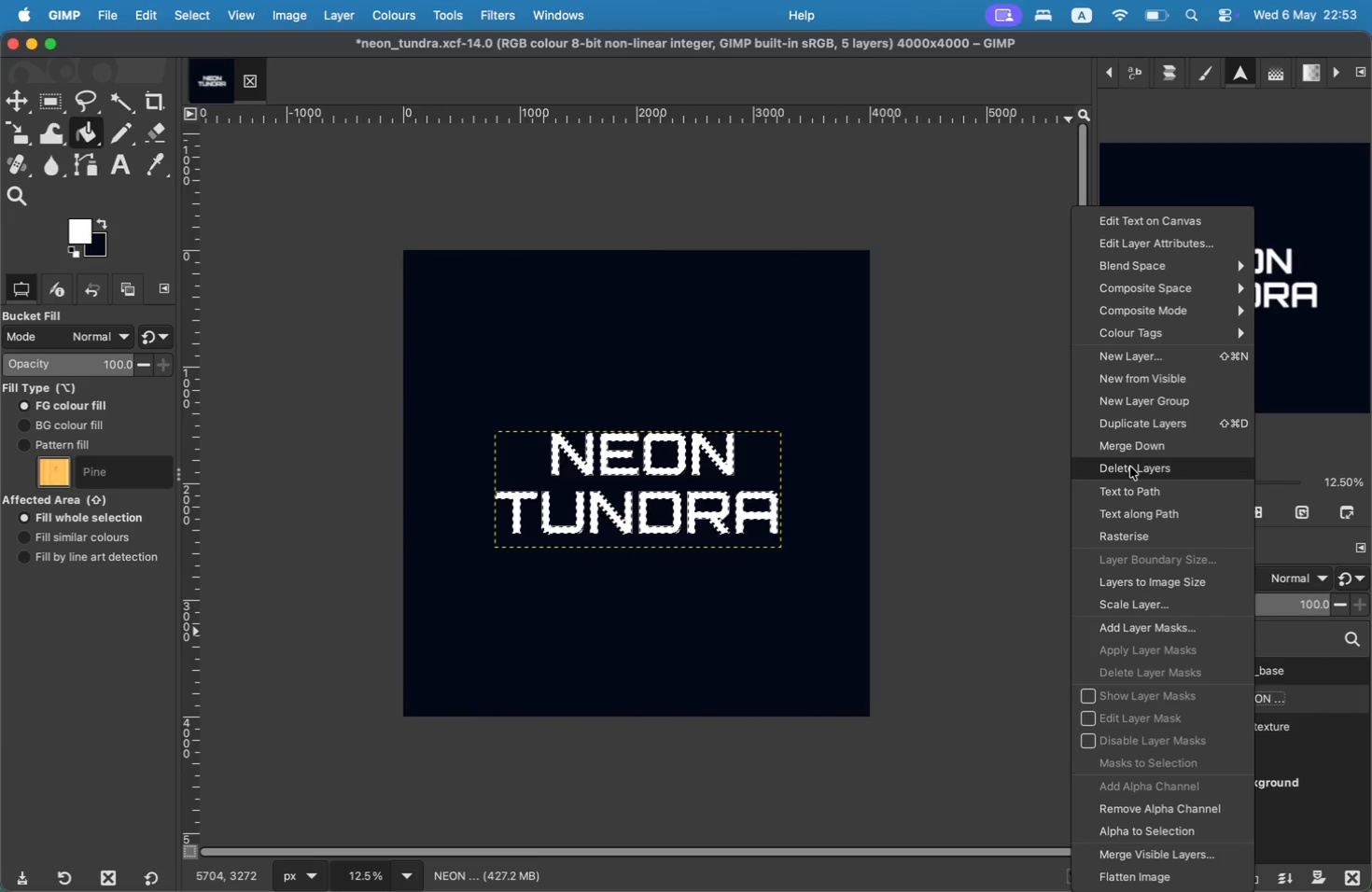 
left_click([1130, 467])
 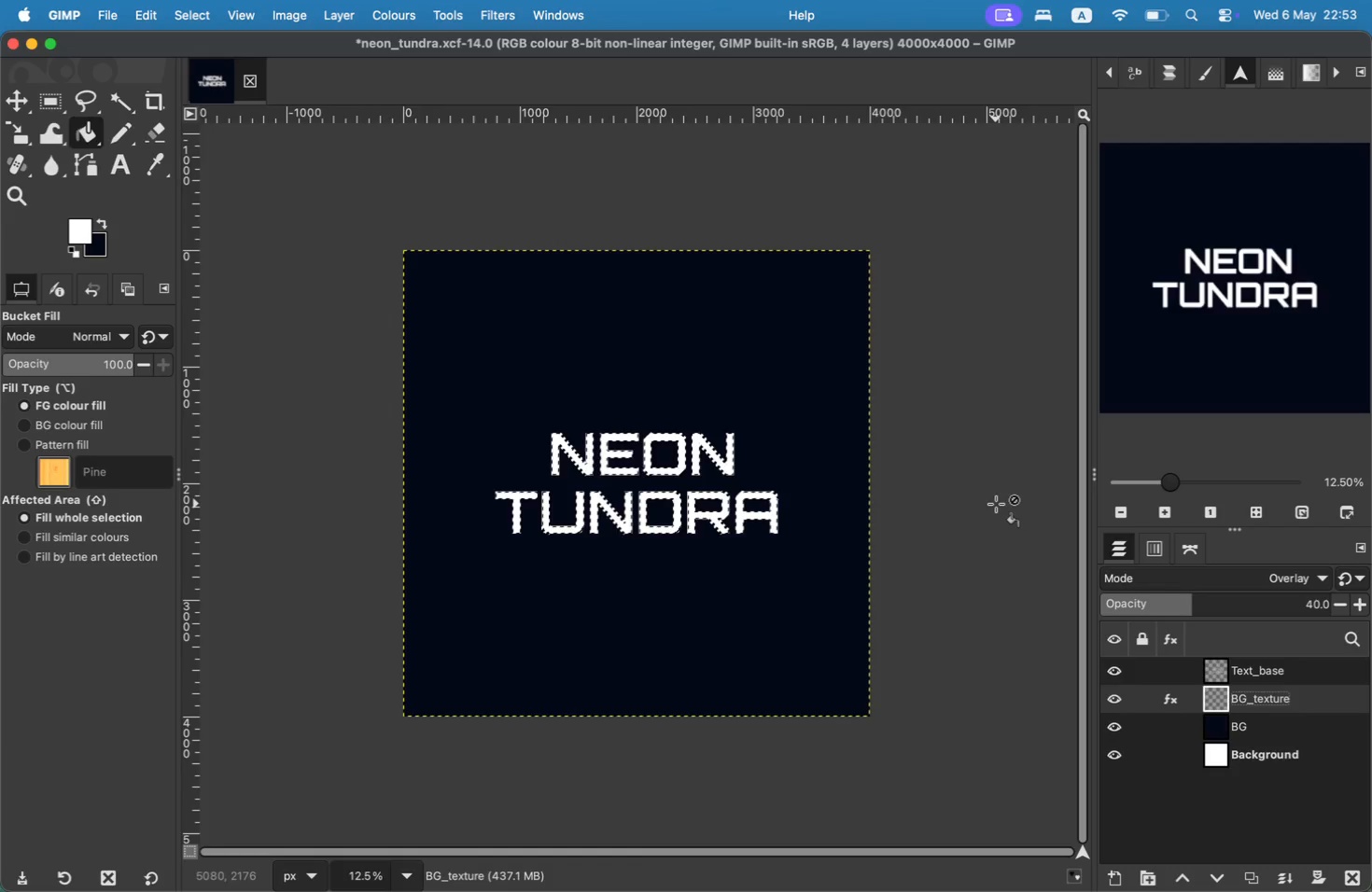 
mouse_move([1238, 643])
 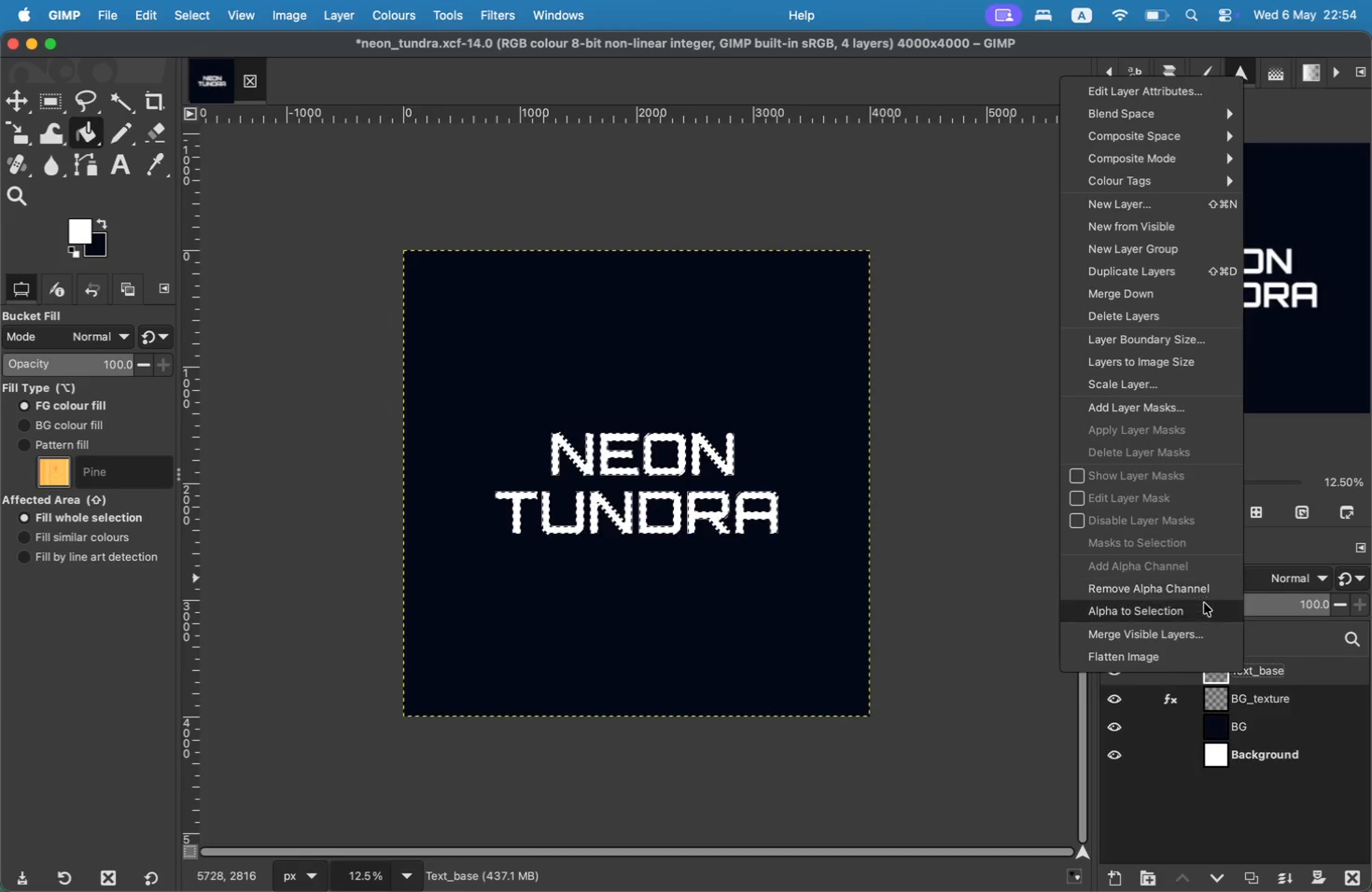 
left_click([1204, 606])
 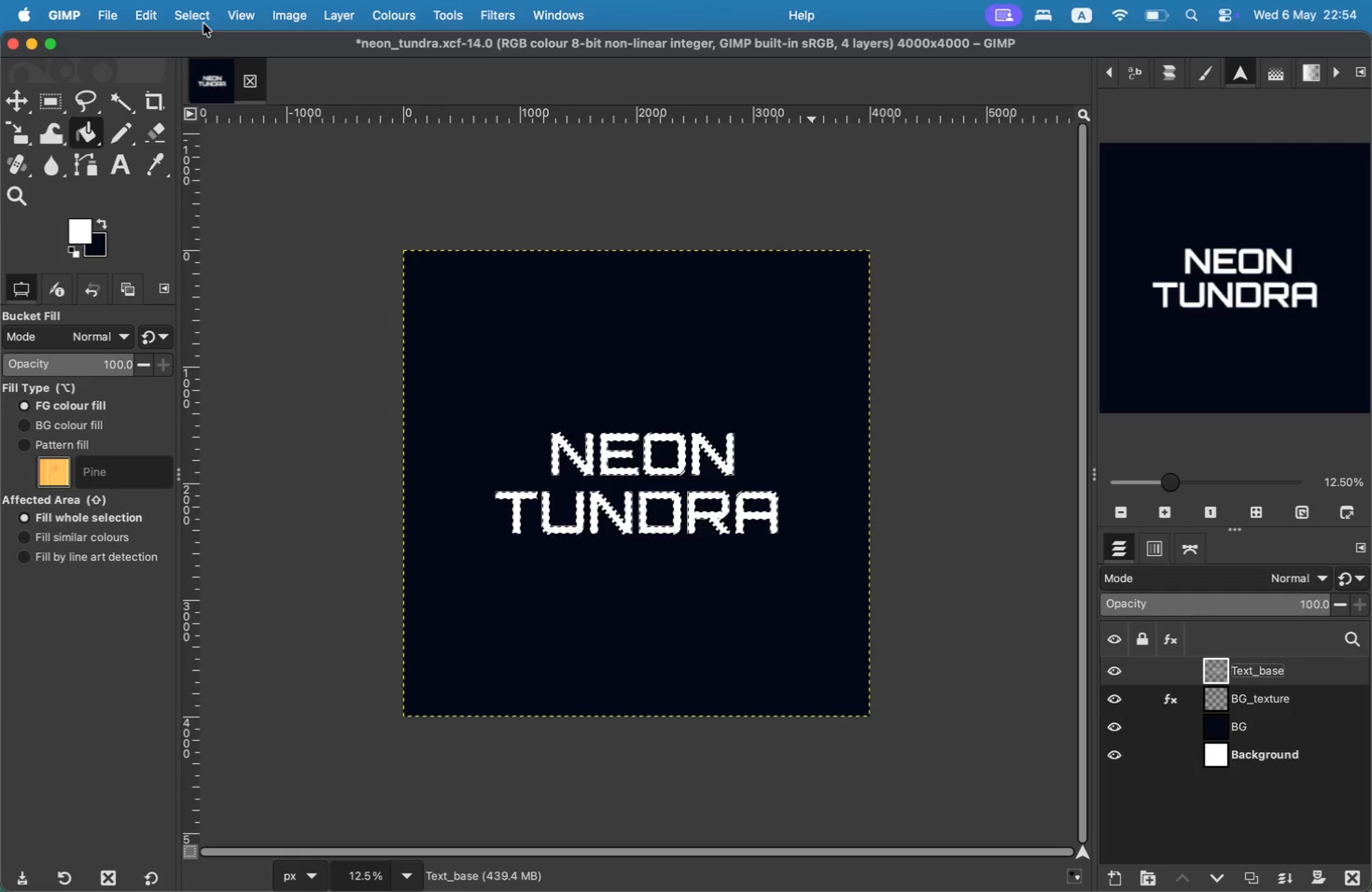 
left_click([204, 14])
 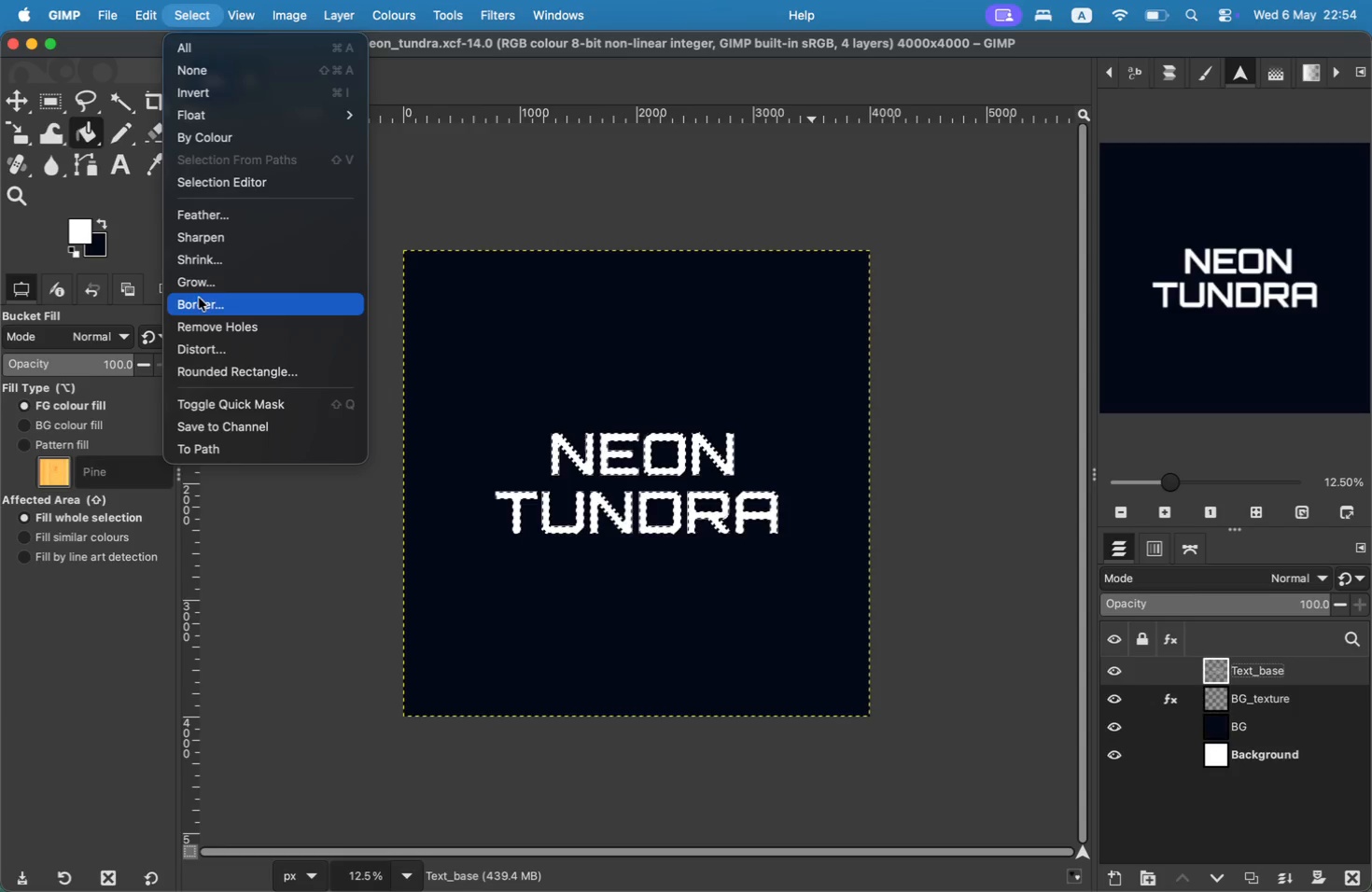 
left_click([200, 287])
 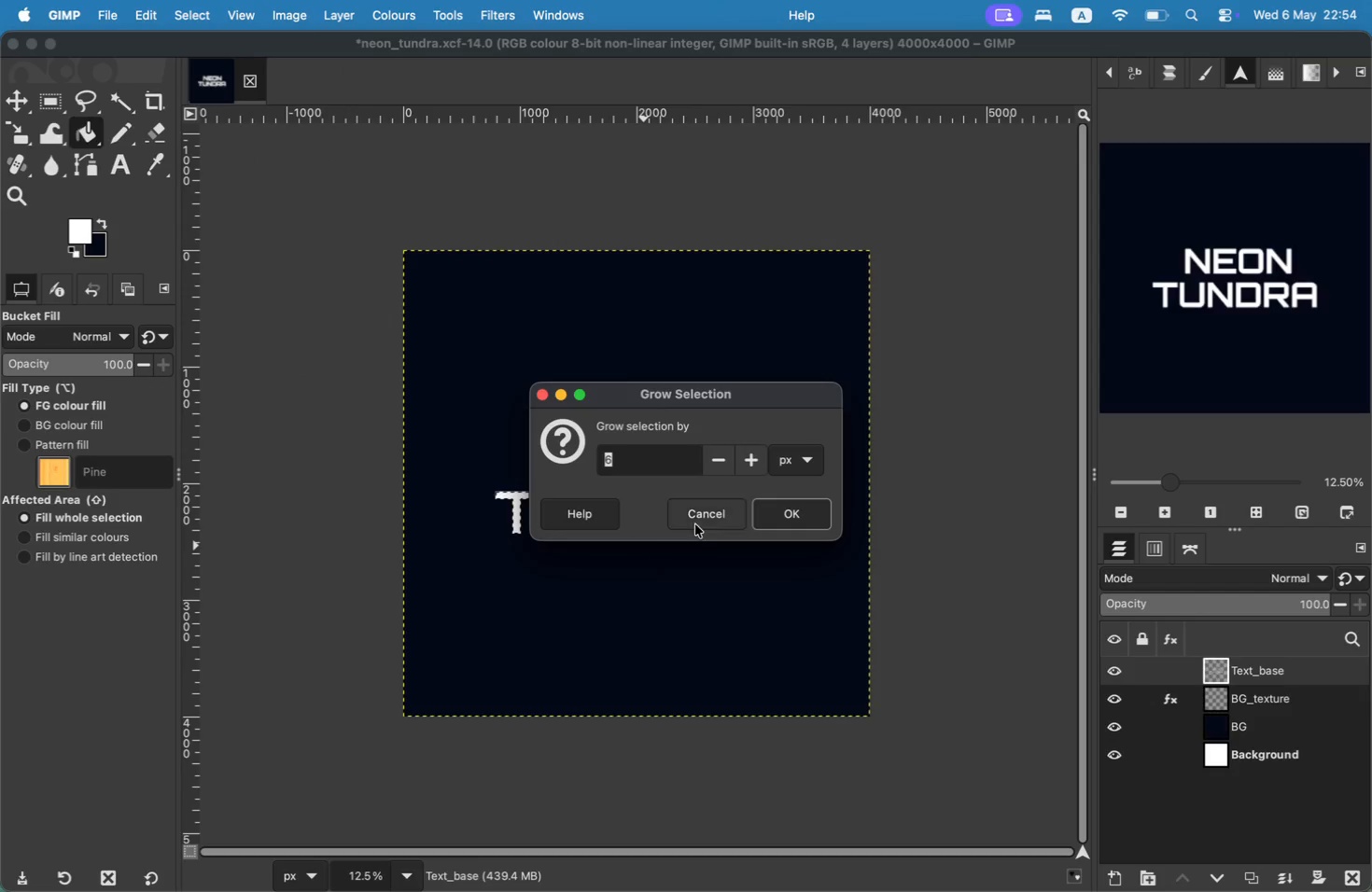 
left_click([767, 525])
 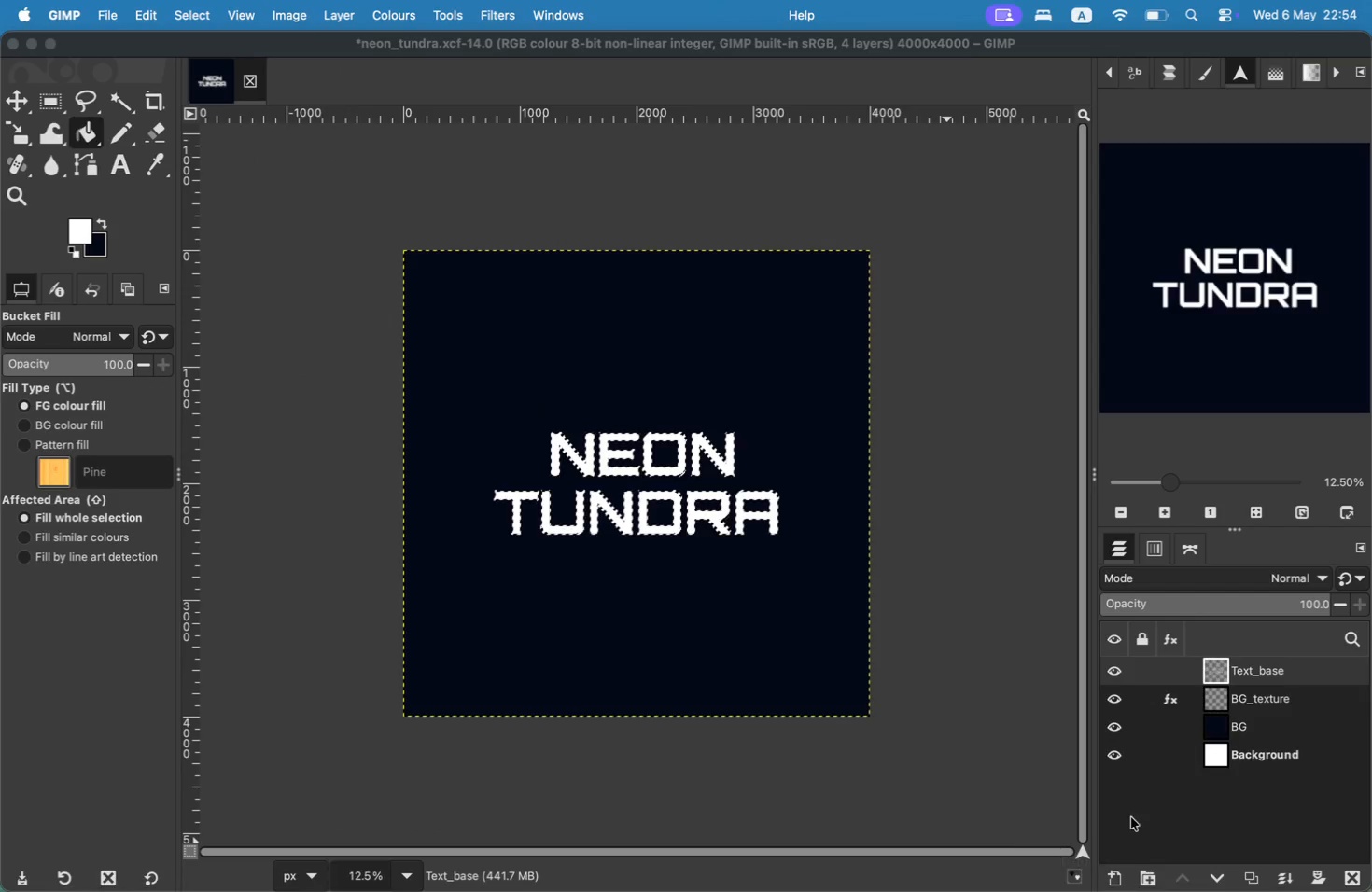 
wait(6.76)
 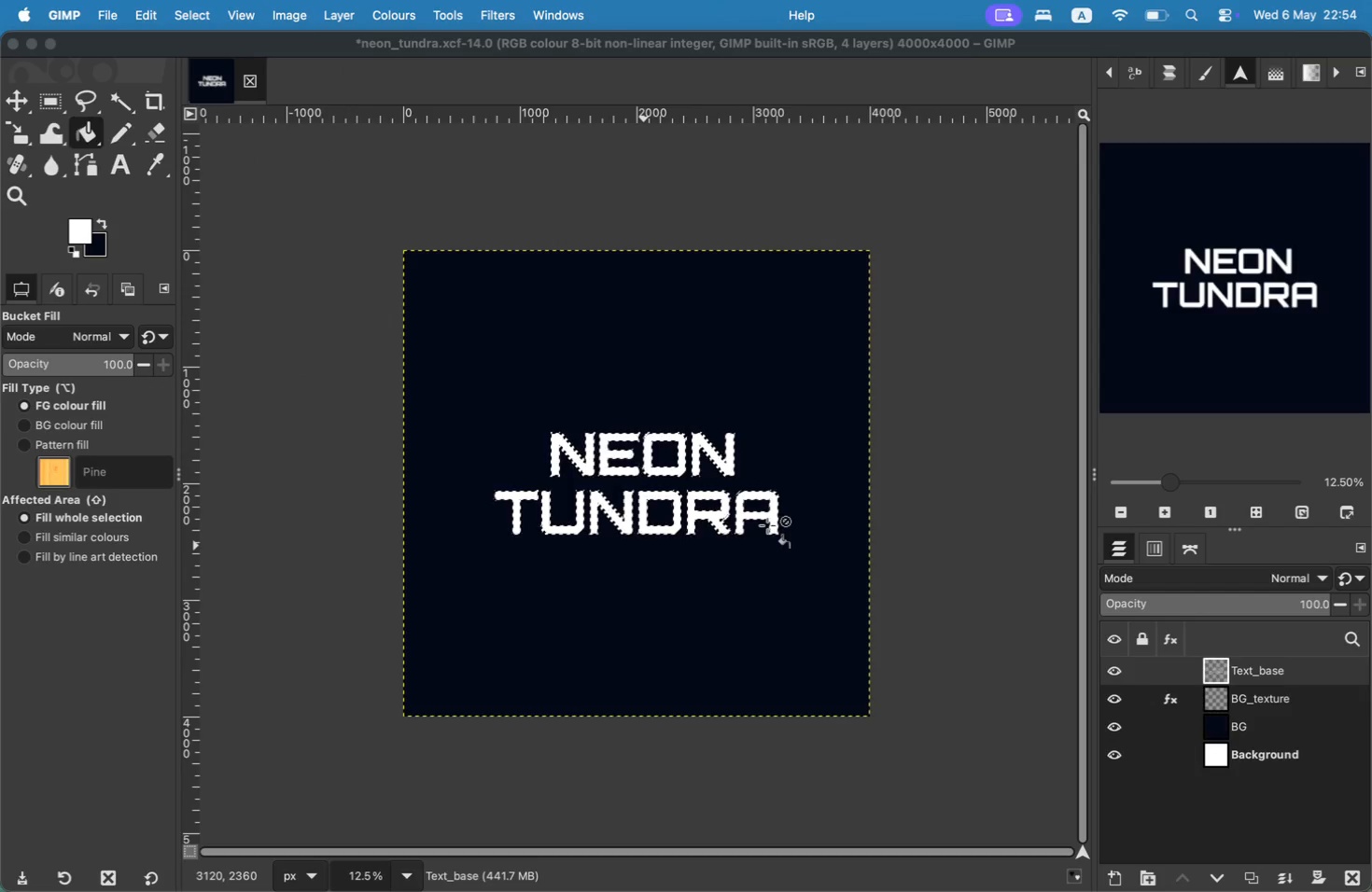 
left_click([1119, 870])
 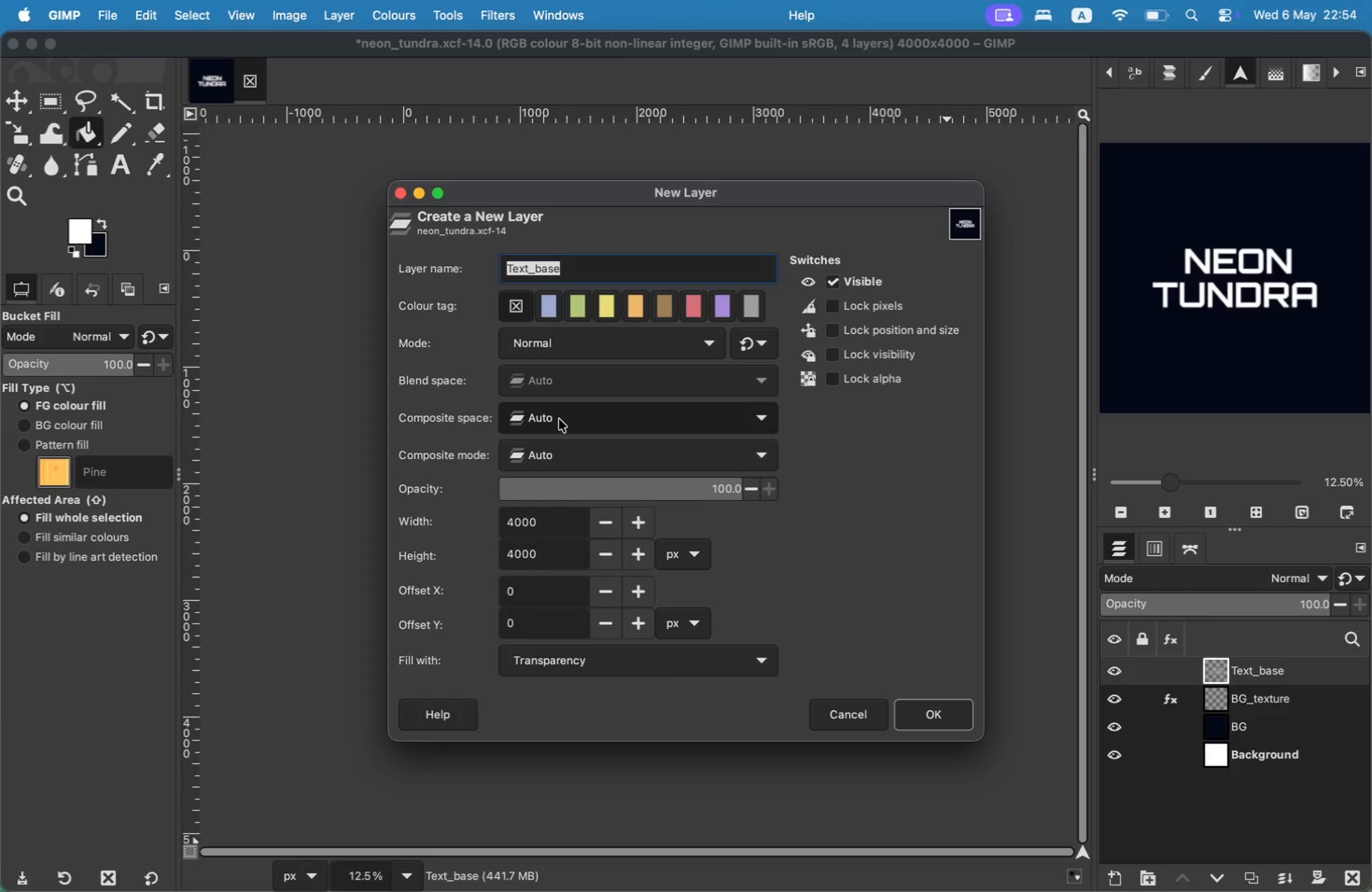 
type(Neon_outline)
 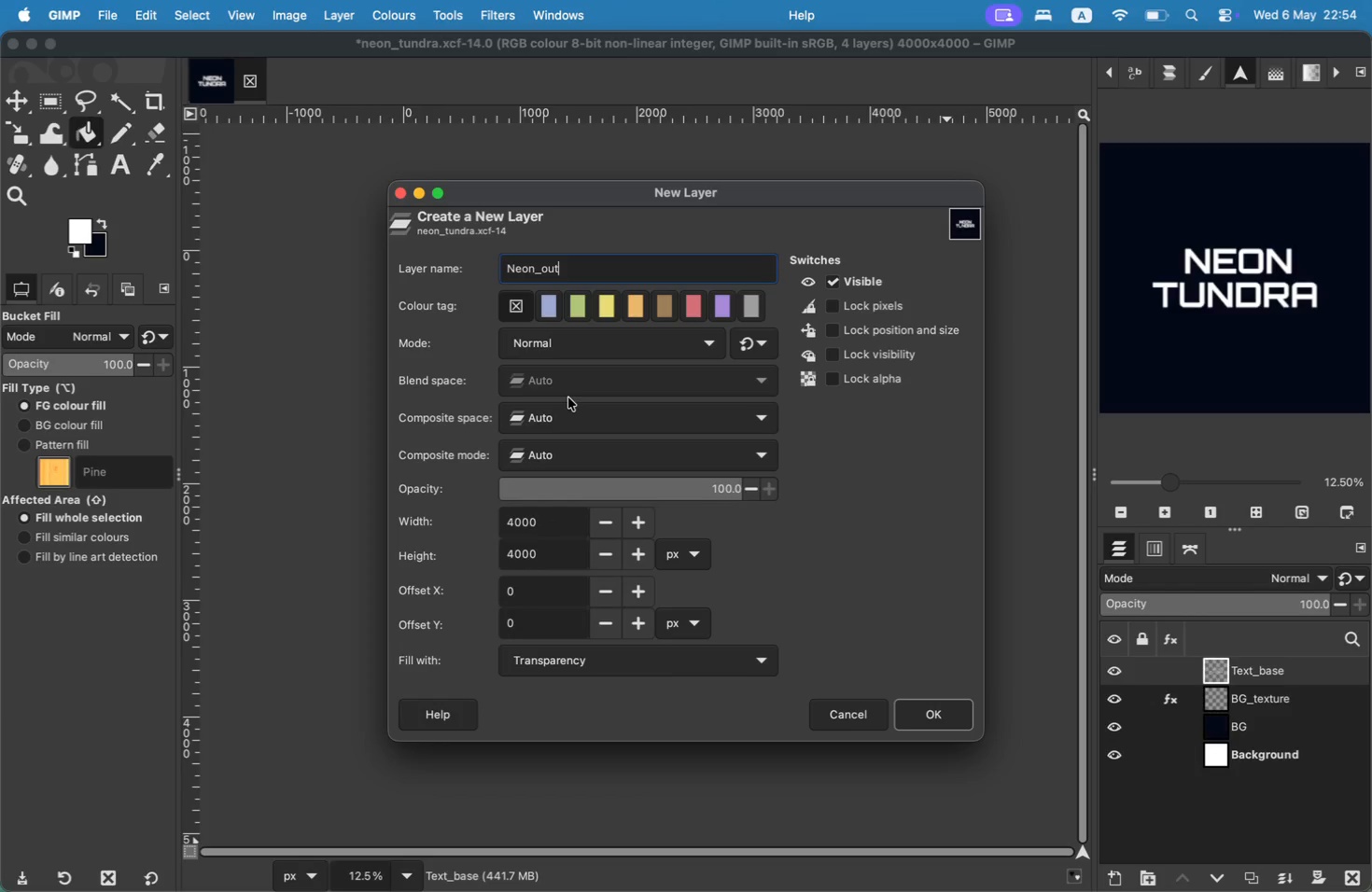 
wait(6.19)
 